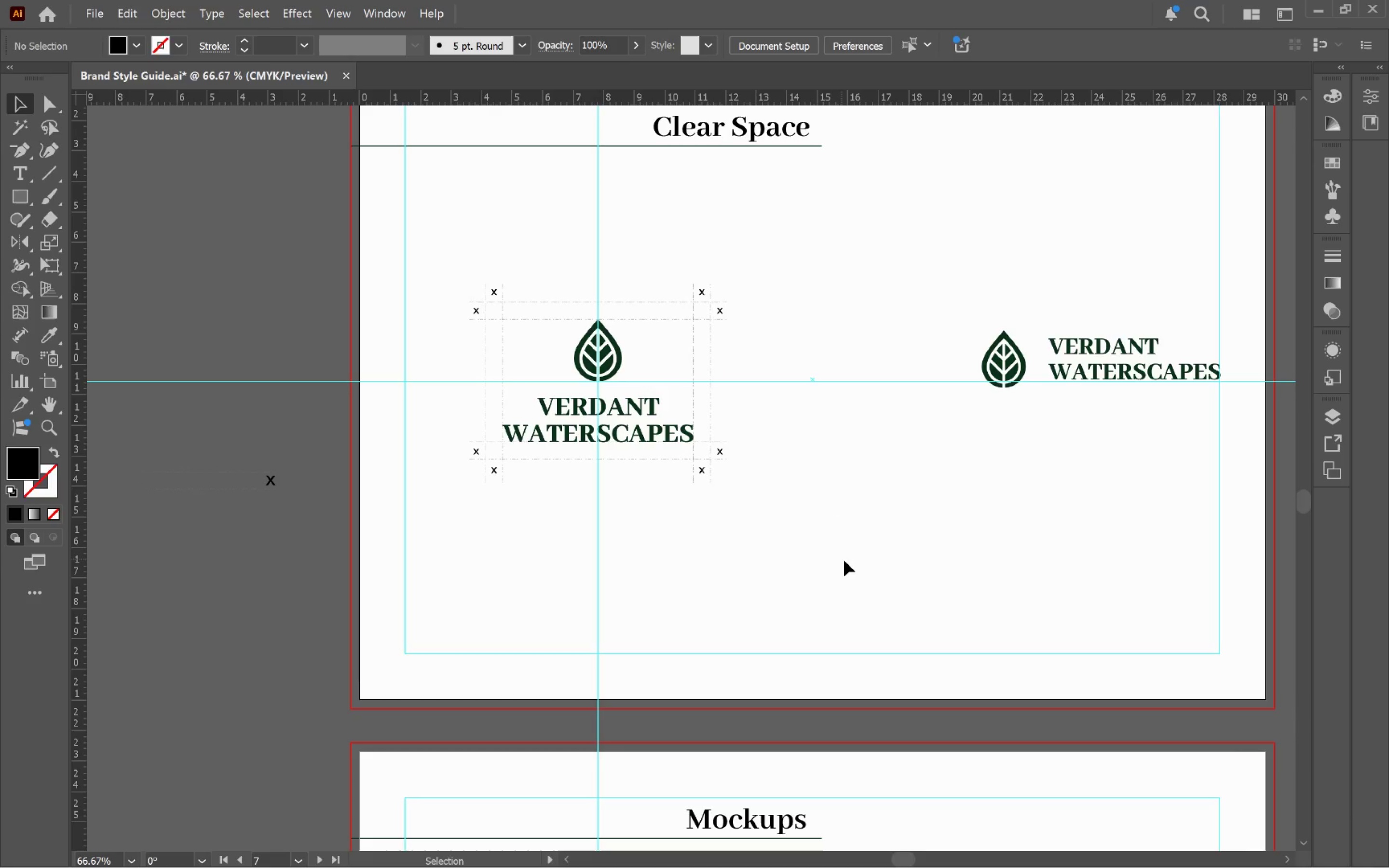 
hold_key(key=Space, duration=1.12)
 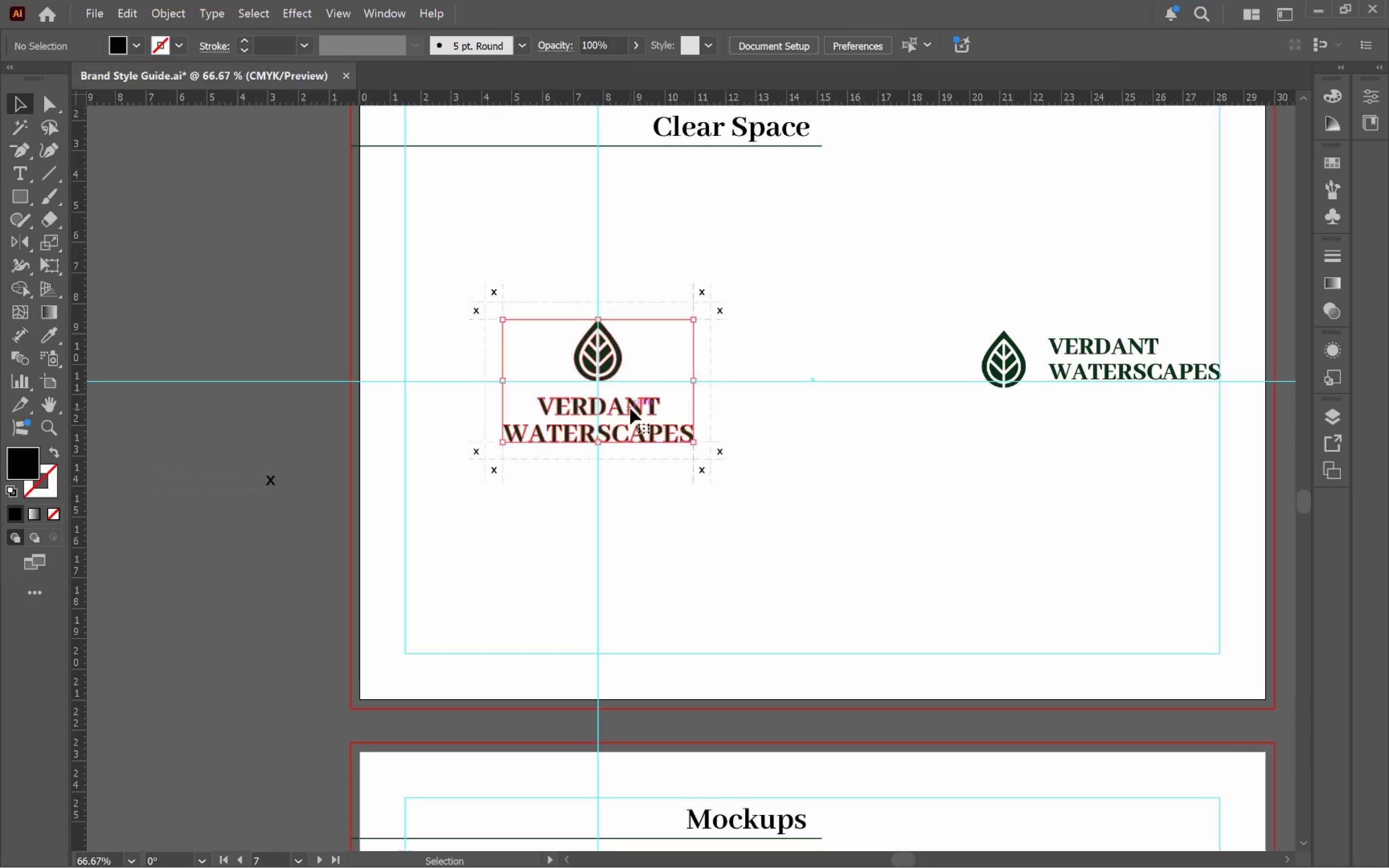 
double_click([634, 408])
 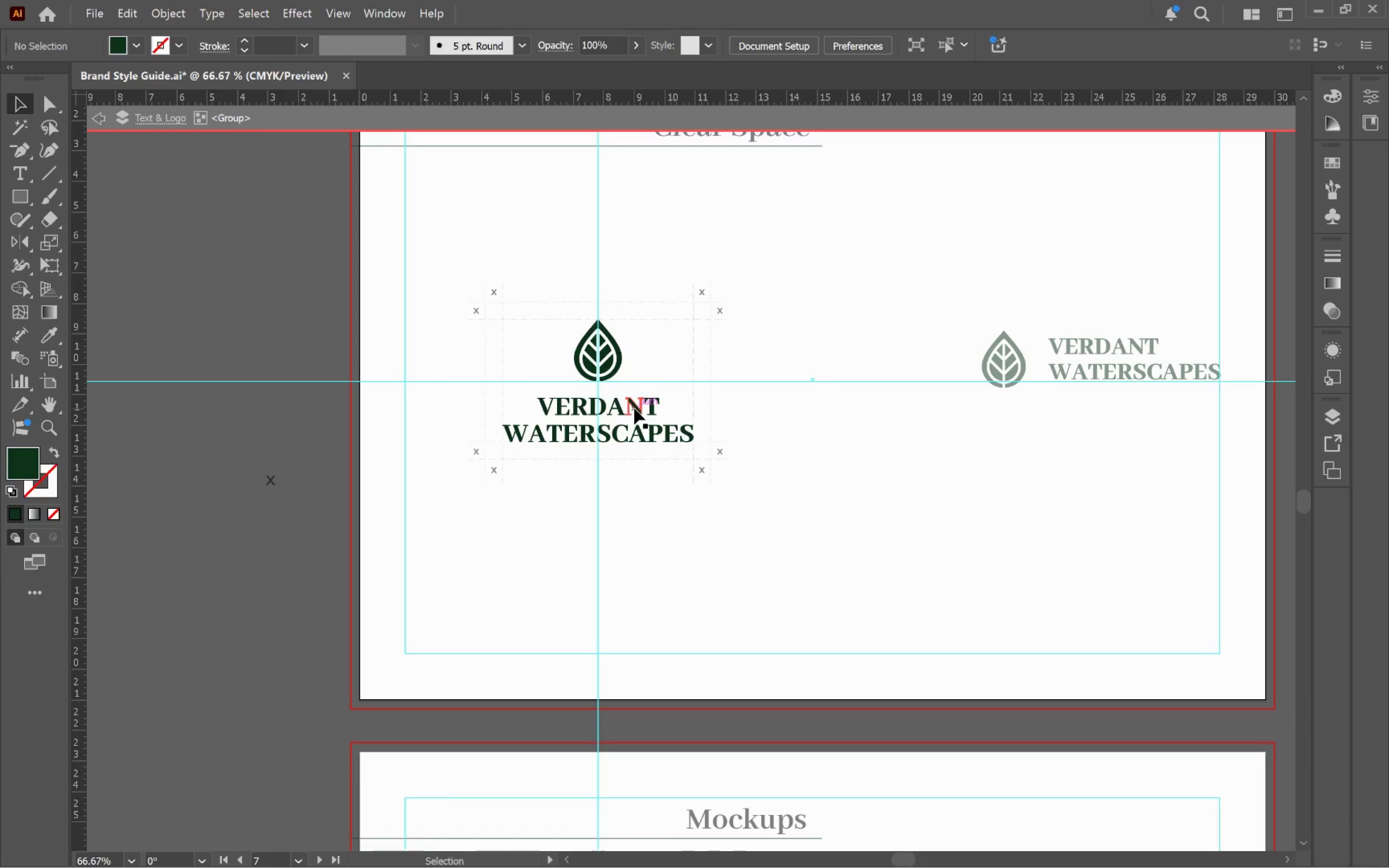 
triple_click([634, 408])
 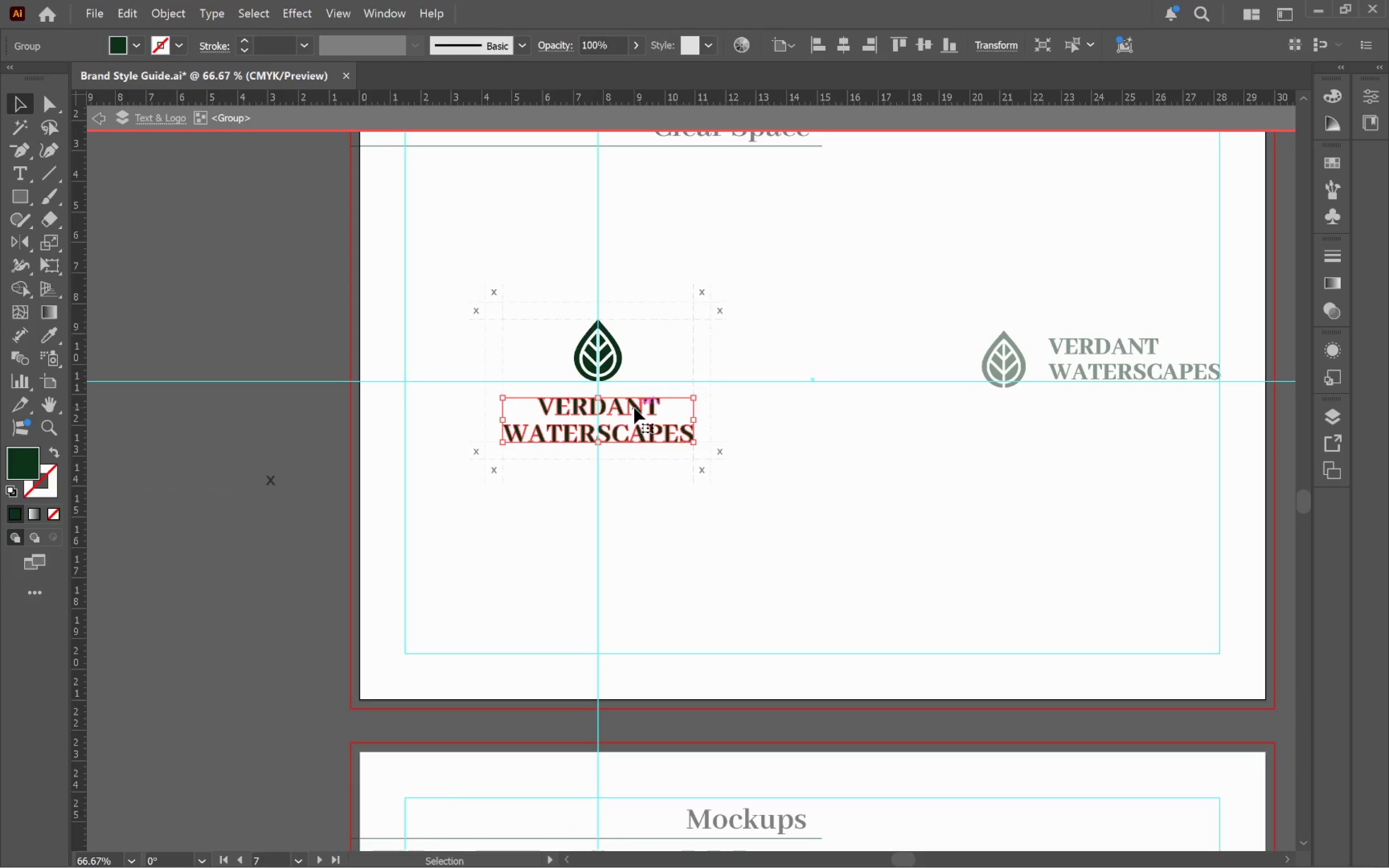 
double_click([634, 408])
 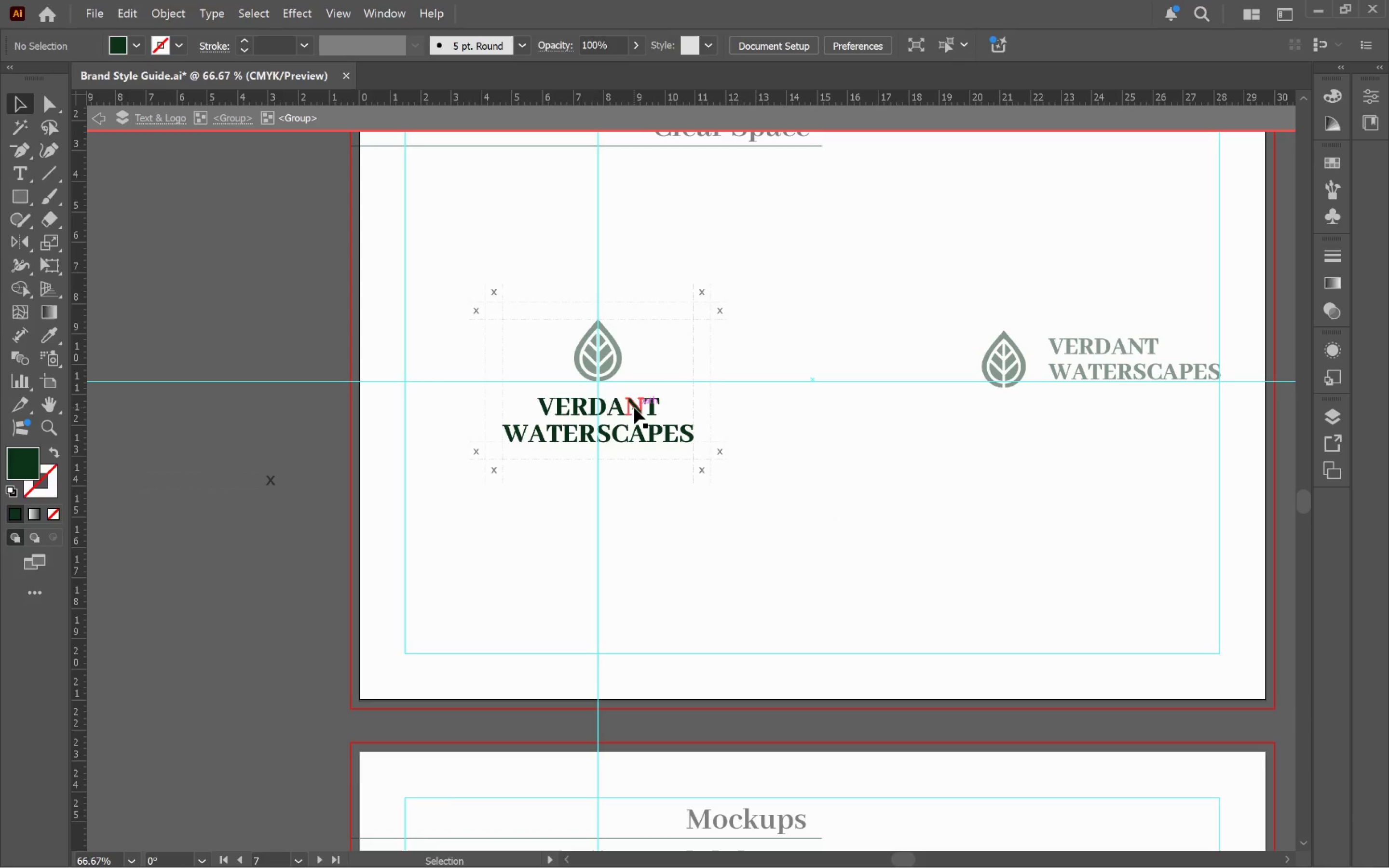 
triple_click([634, 408])
 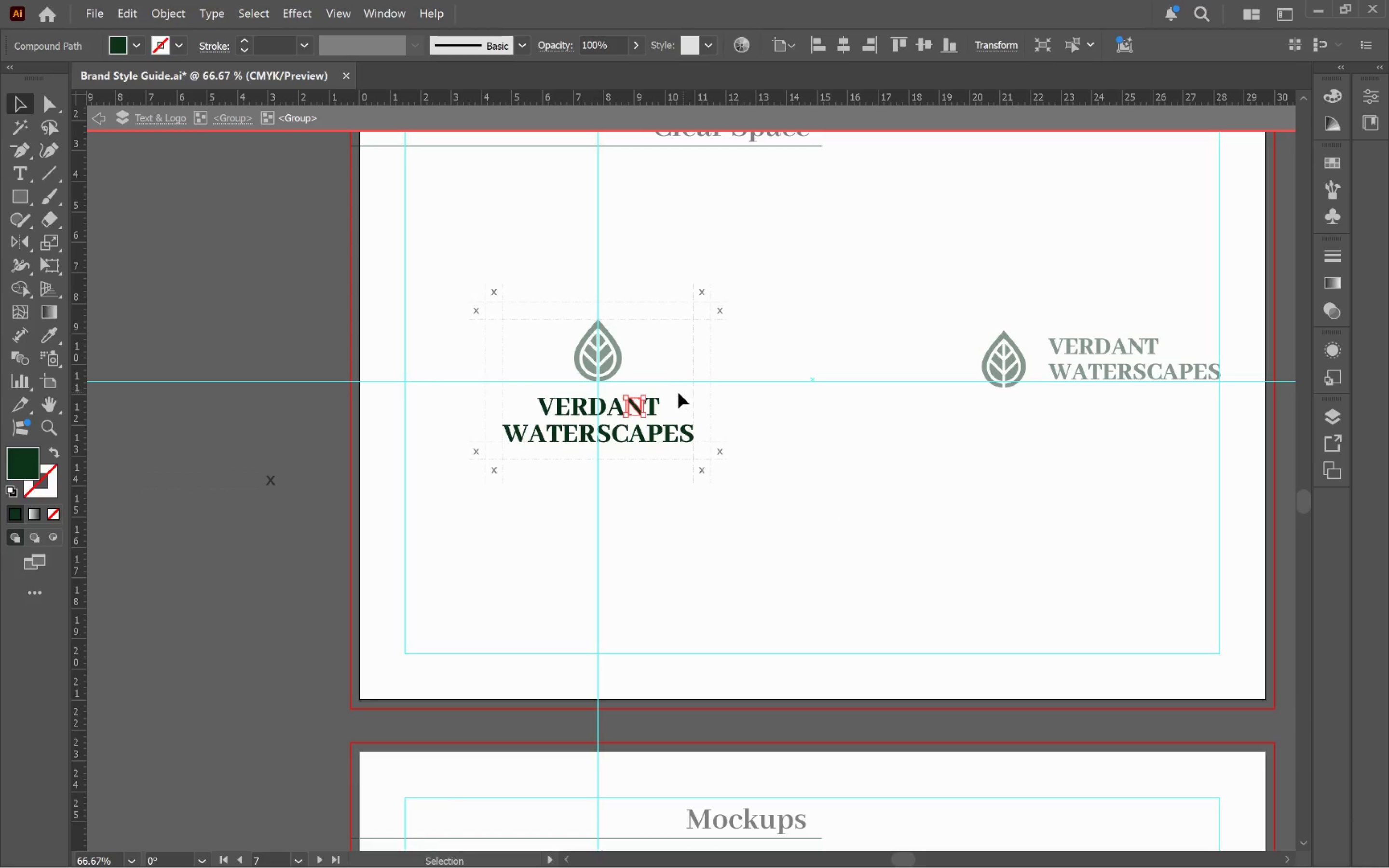 
left_click_drag(start_coordinate=[671, 396], to_coordinate=[538, 411])
 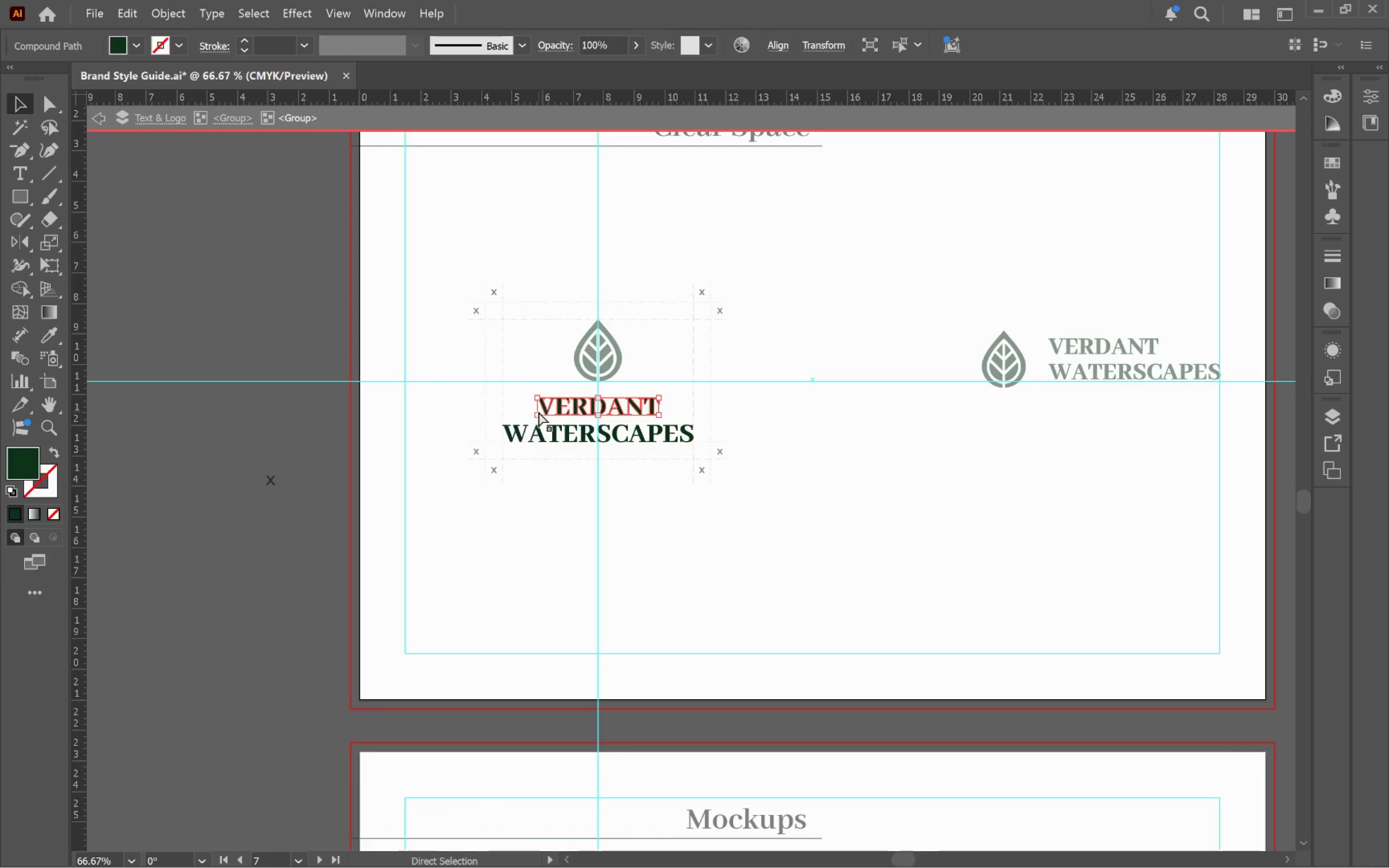 
key(Control+C)
 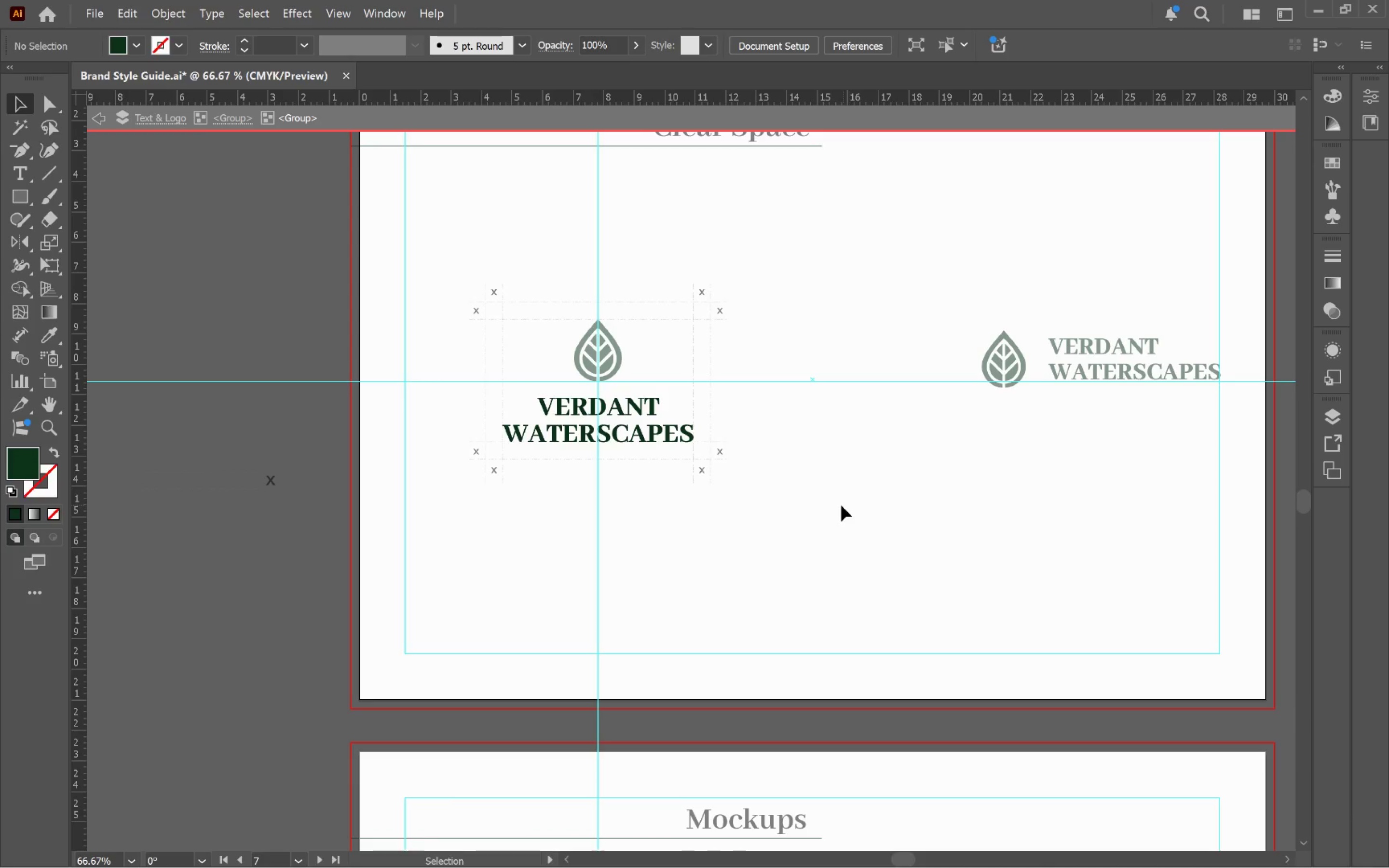 
double_click([829, 503])
 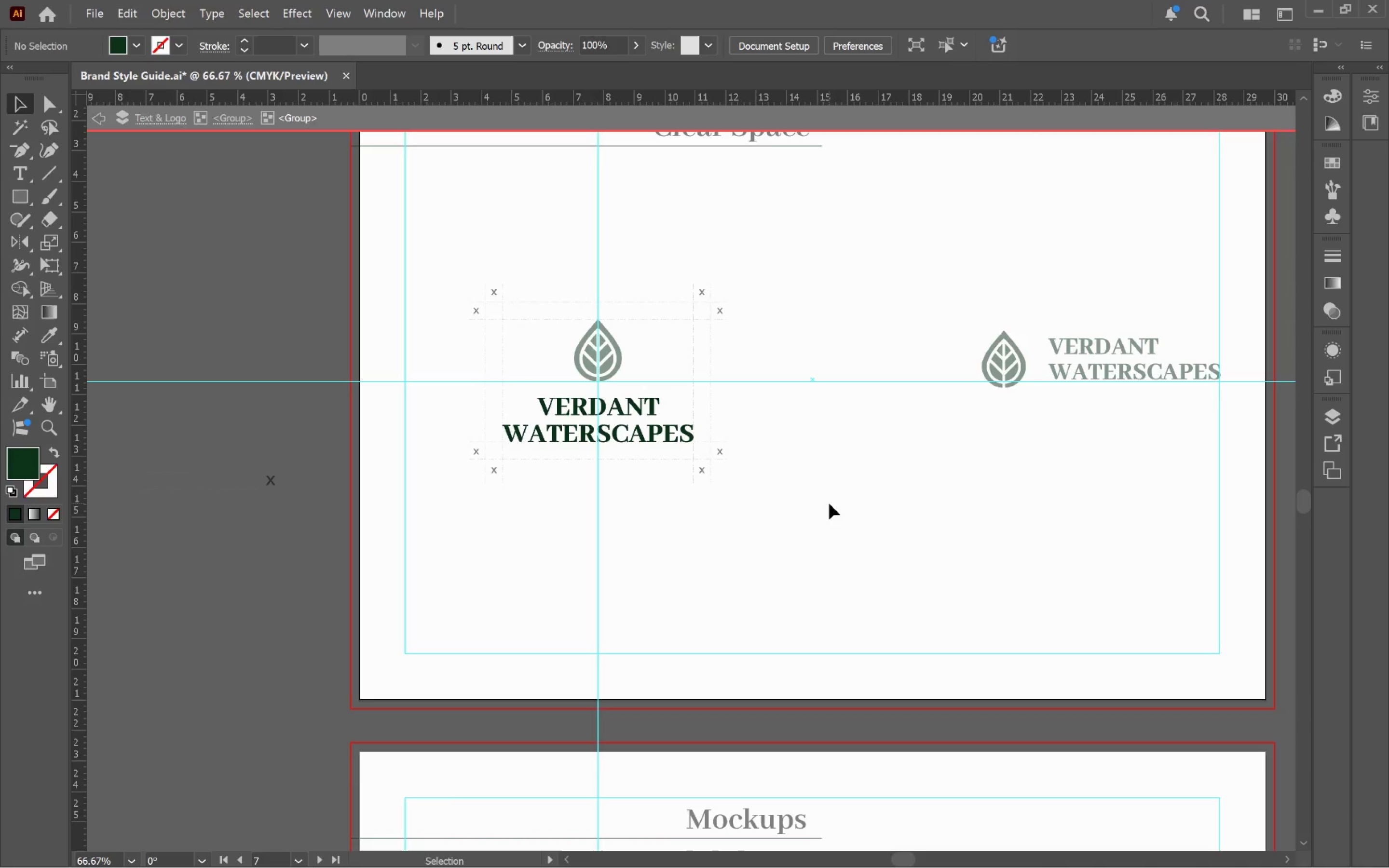 
triple_click([829, 503])
 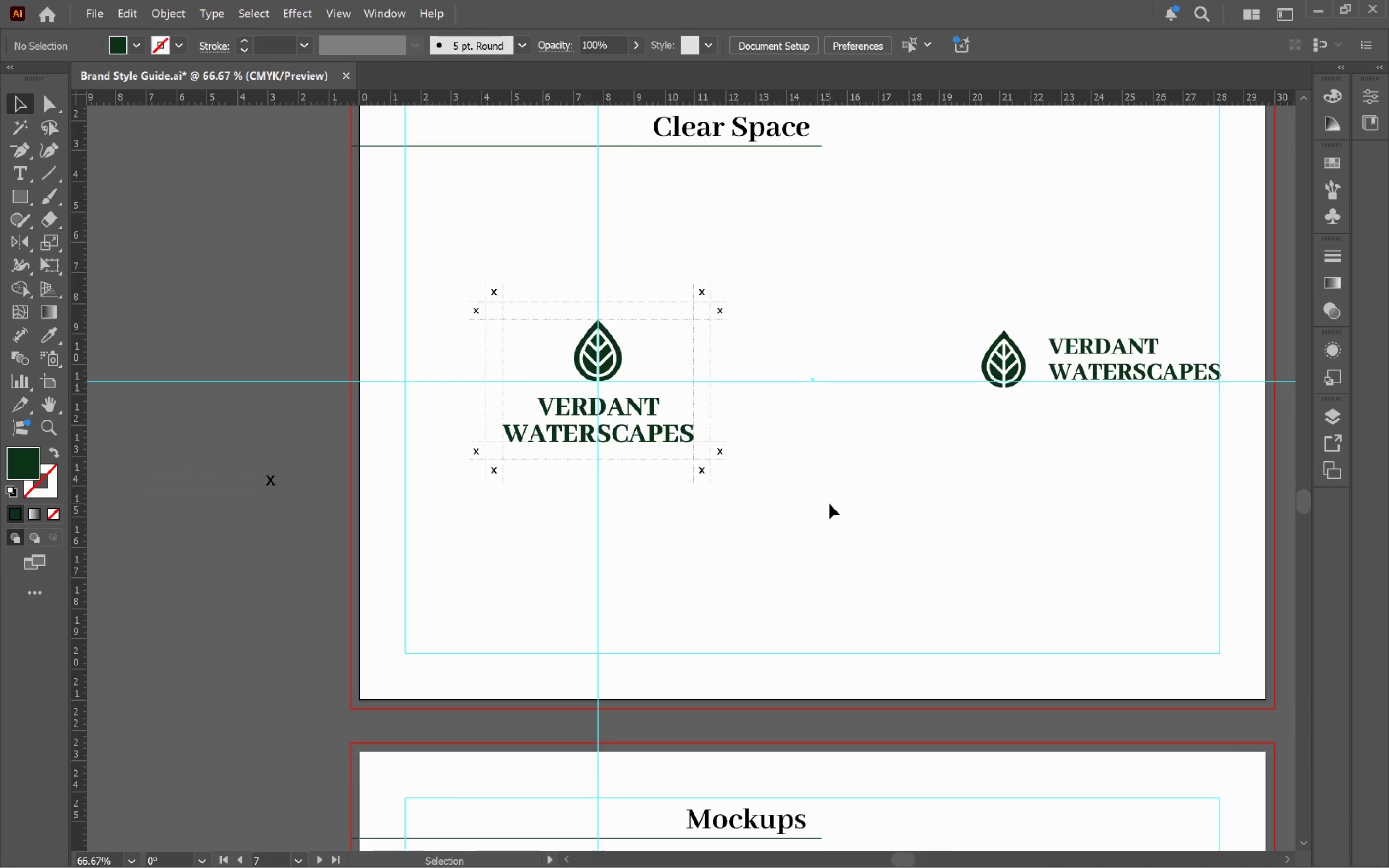 
key(Control+F)
 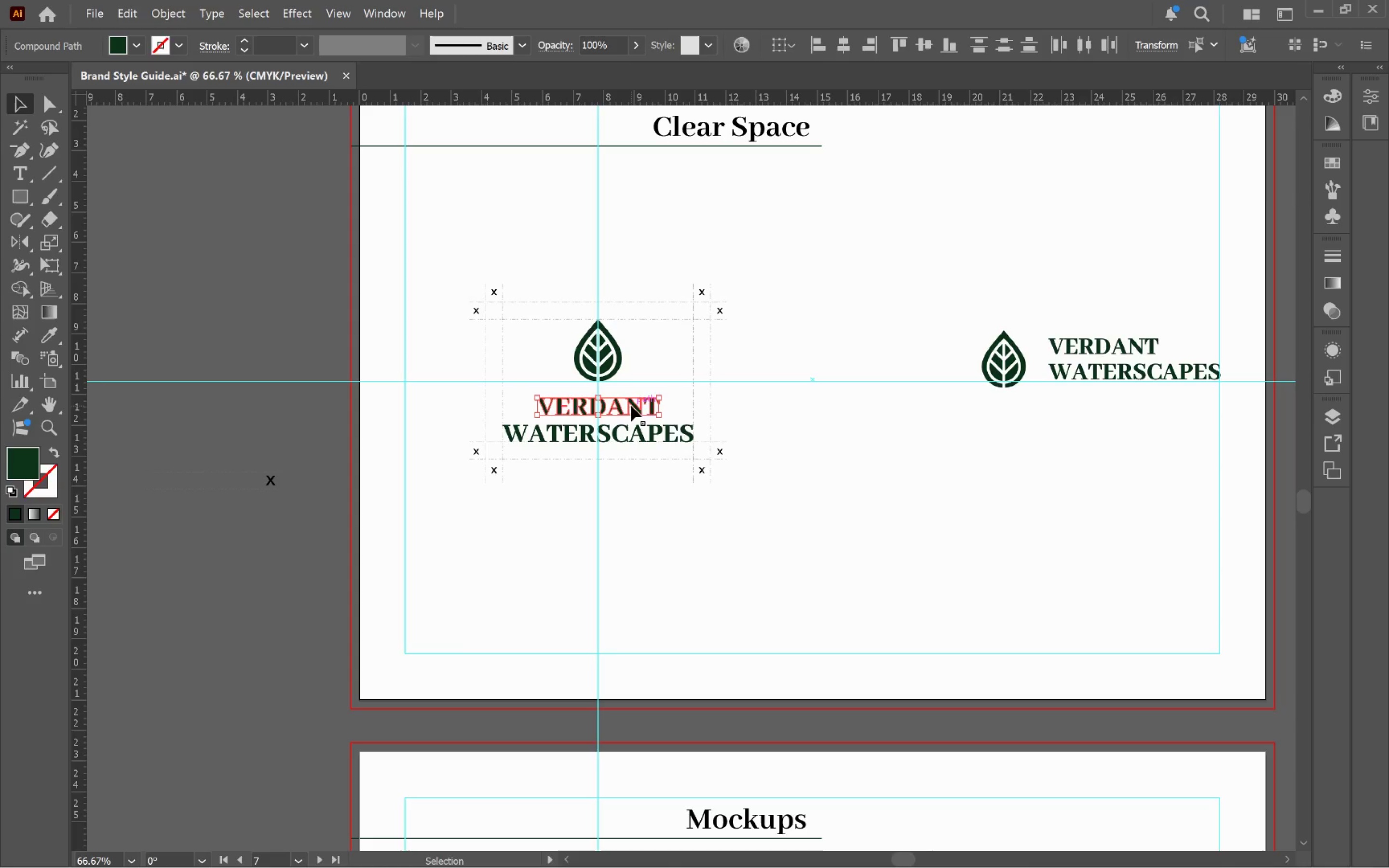 
left_click_drag(start_coordinate=[633, 405], to_coordinate=[637, 618])
 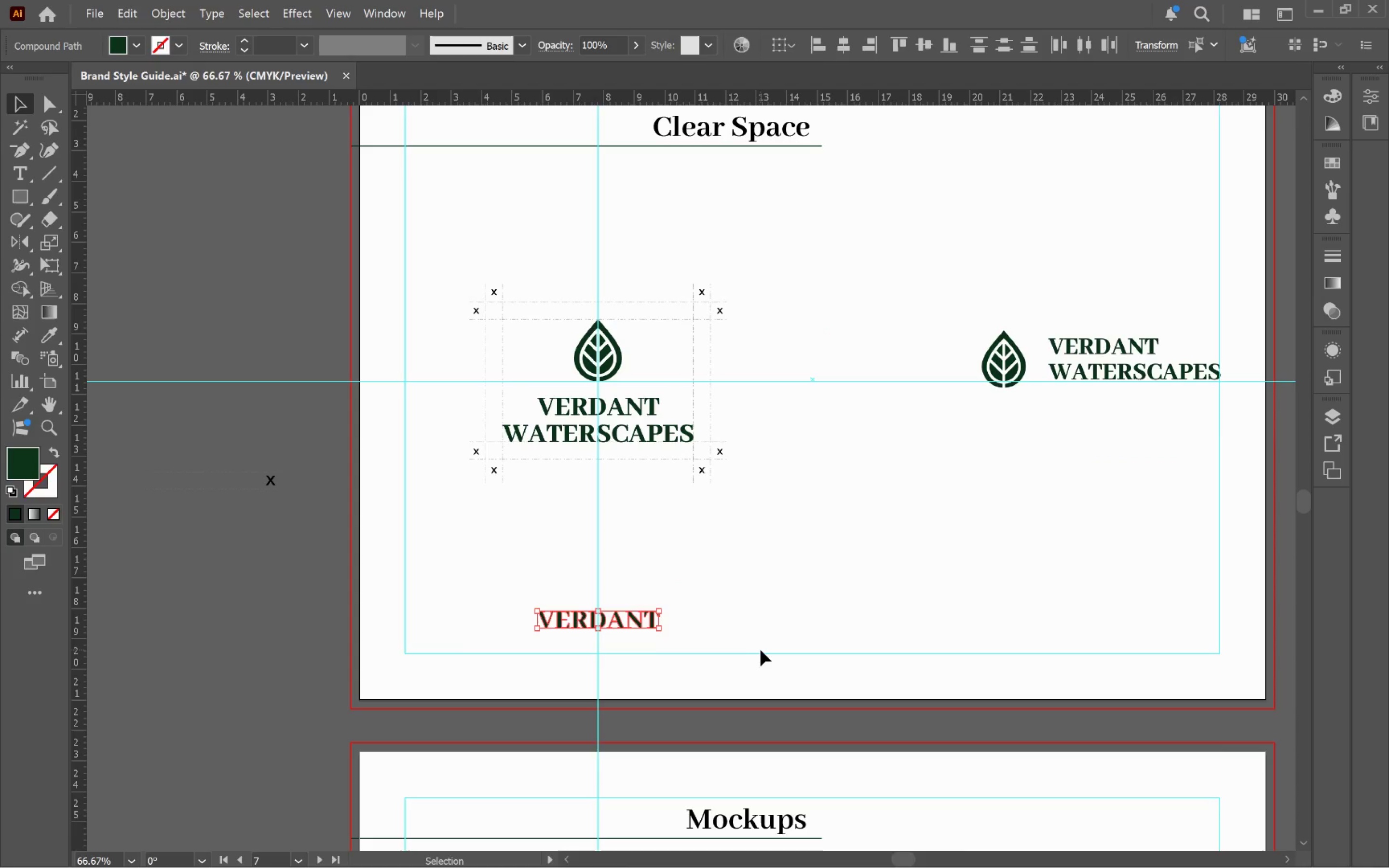 
hold_key(key=ShiftLeft, duration=2.18)
 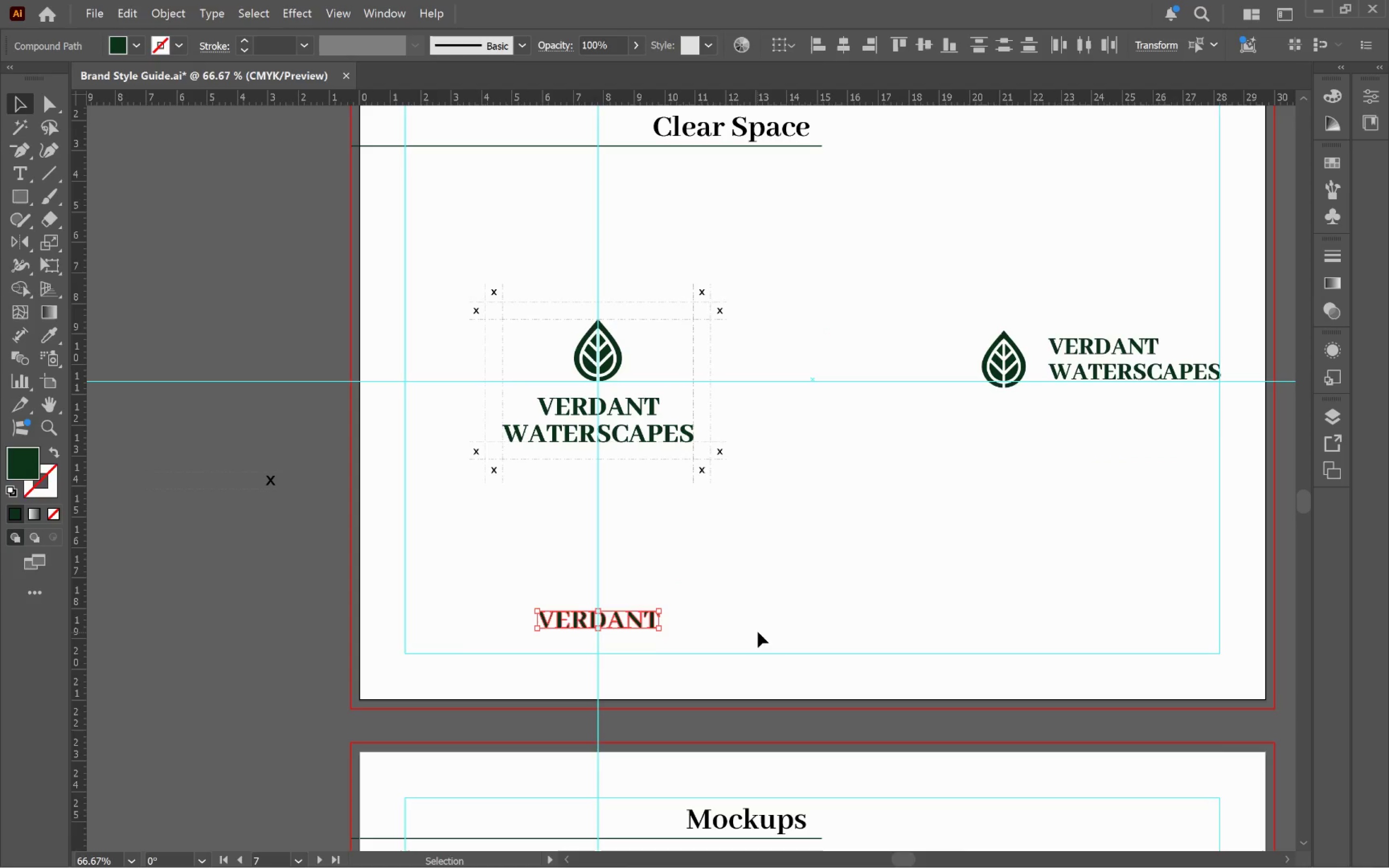 
hold_key(key=AltLeft, duration=0.47)
scroll: coordinate [743, 627], scroll_direction: up, amount: 1.0
 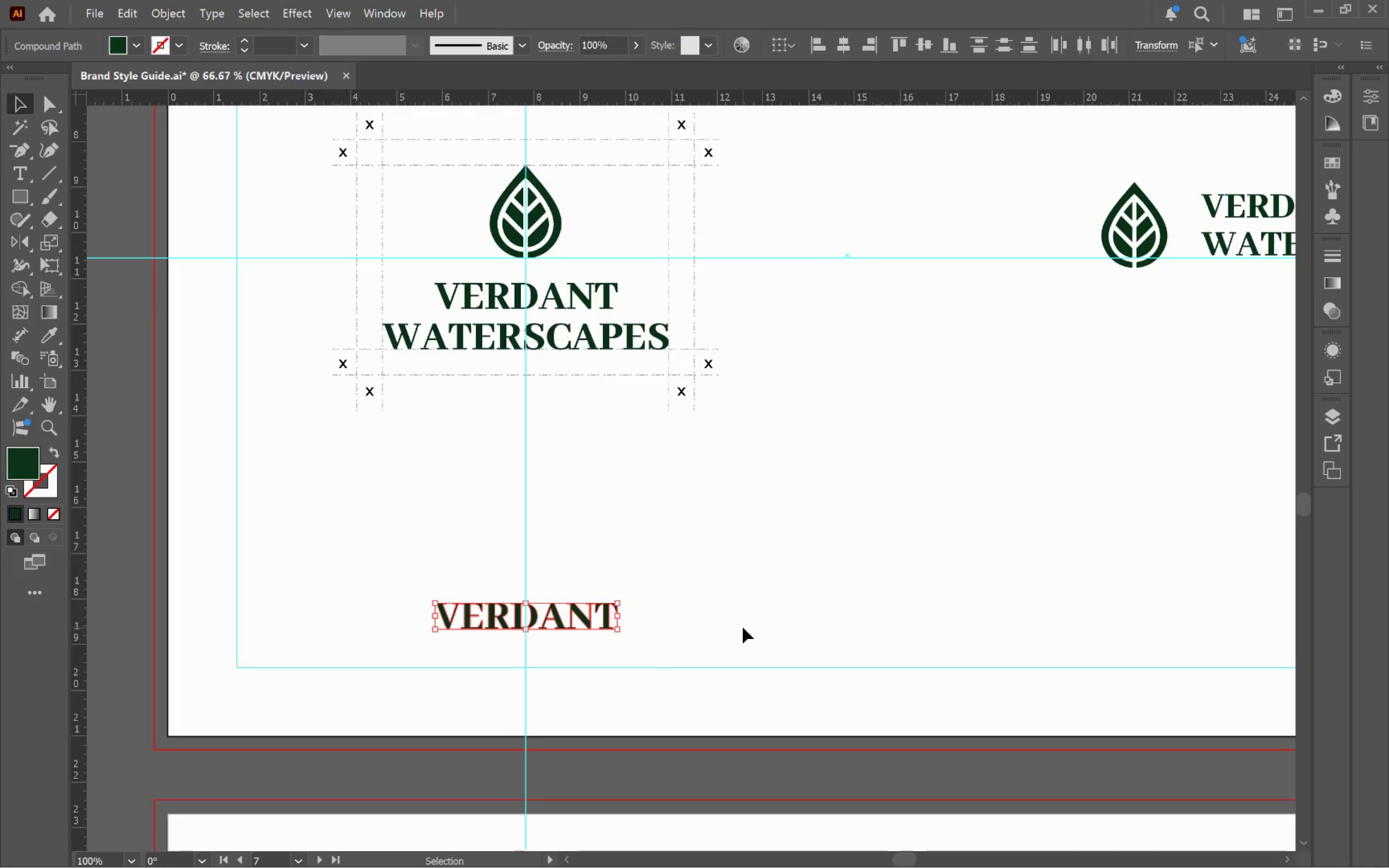 
key(Control+G)
 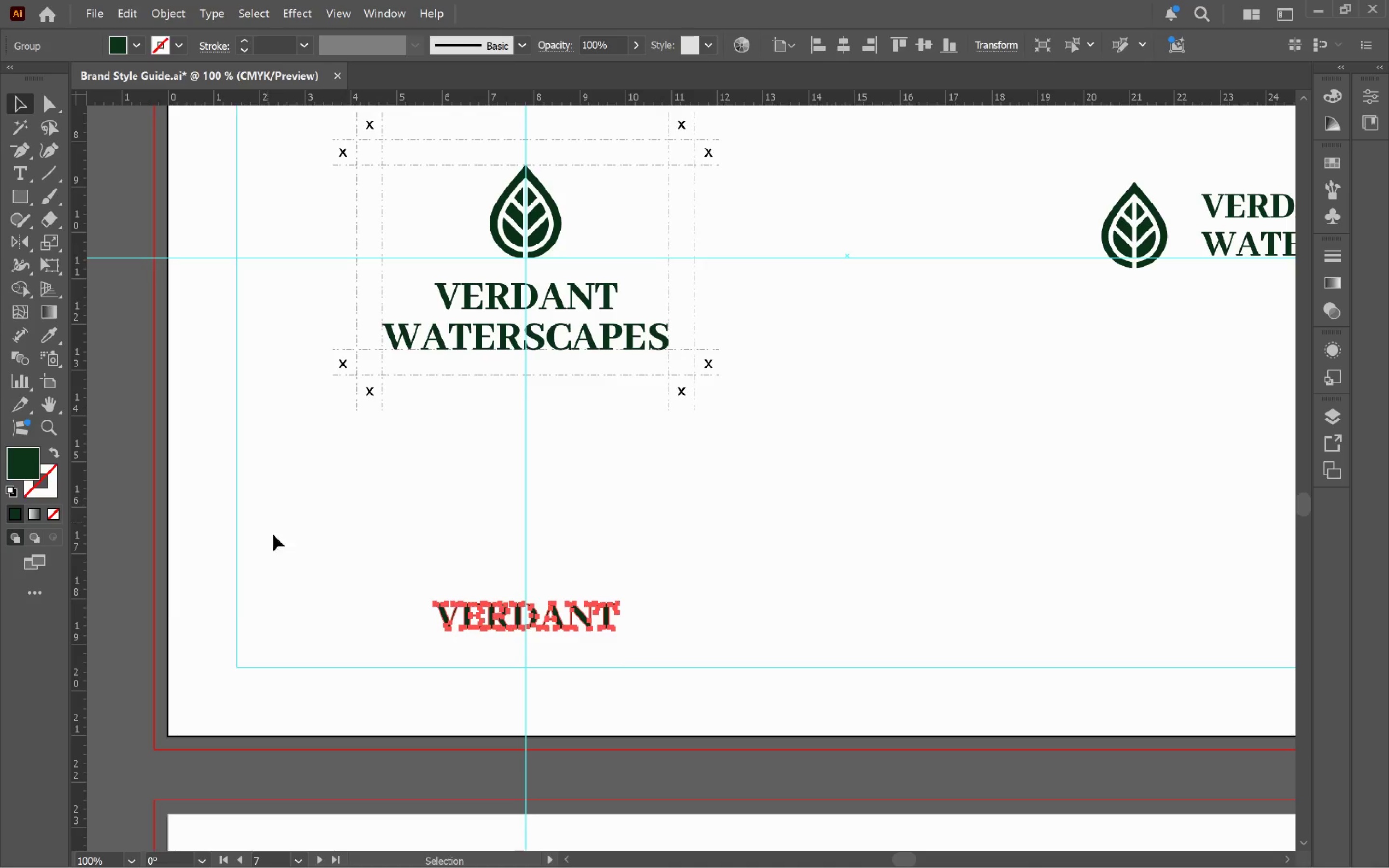 
hold_key(key=AltLeft, duration=0.34)
 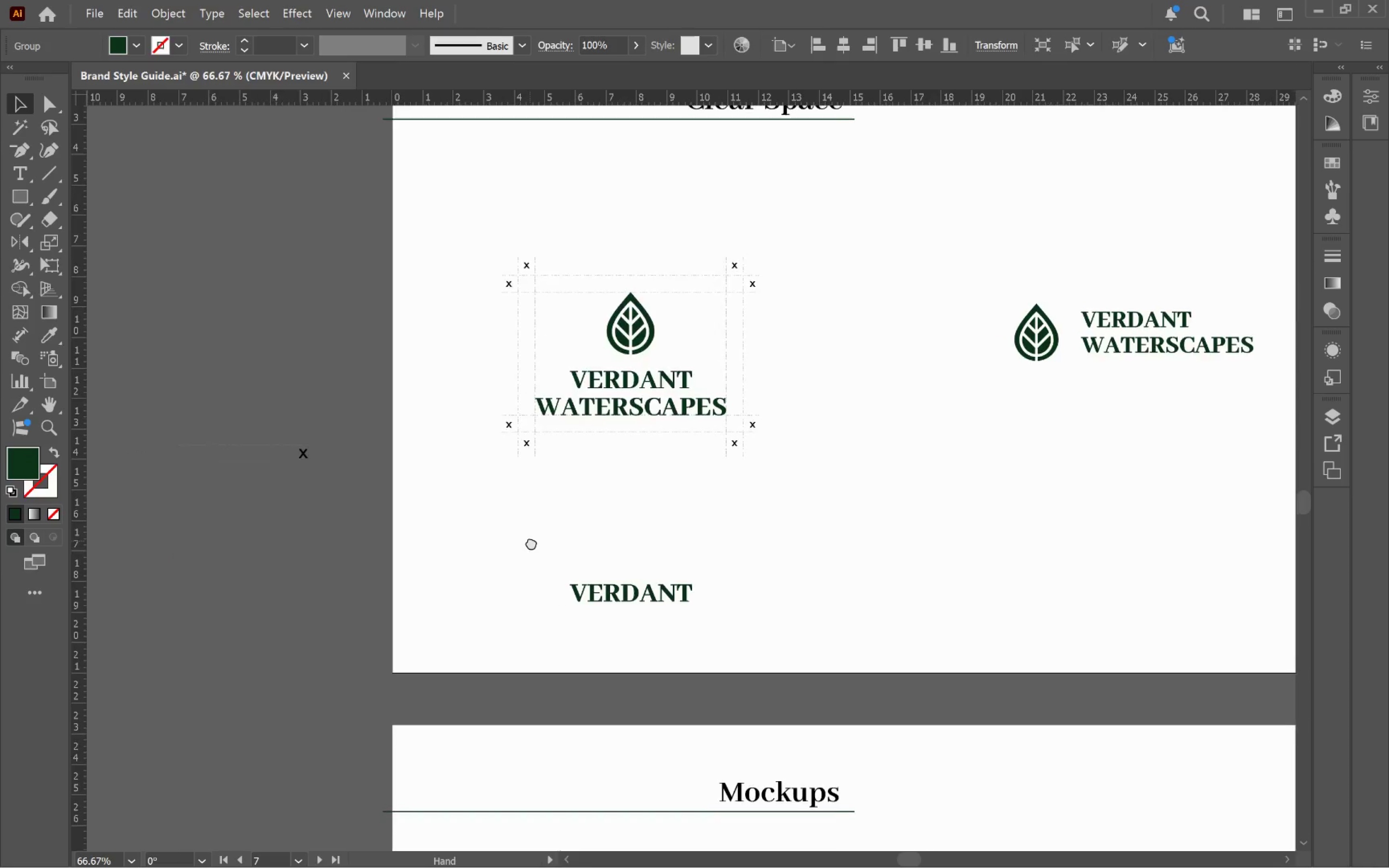 
hold_key(key=Space, duration=0.46)
 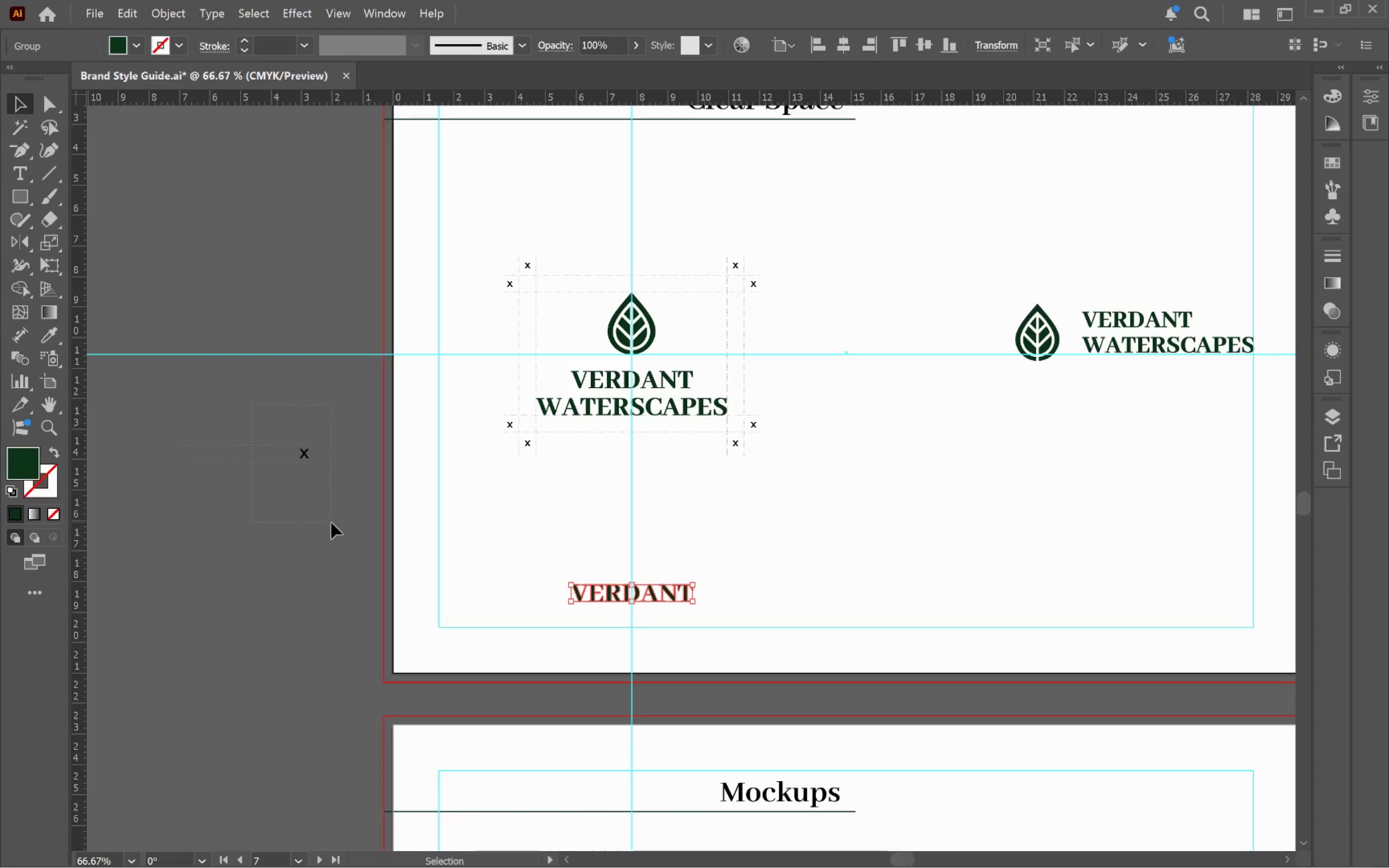 
left_click_drag(start_coordinate=[358, 542], to_coordinate=[531, 542])
 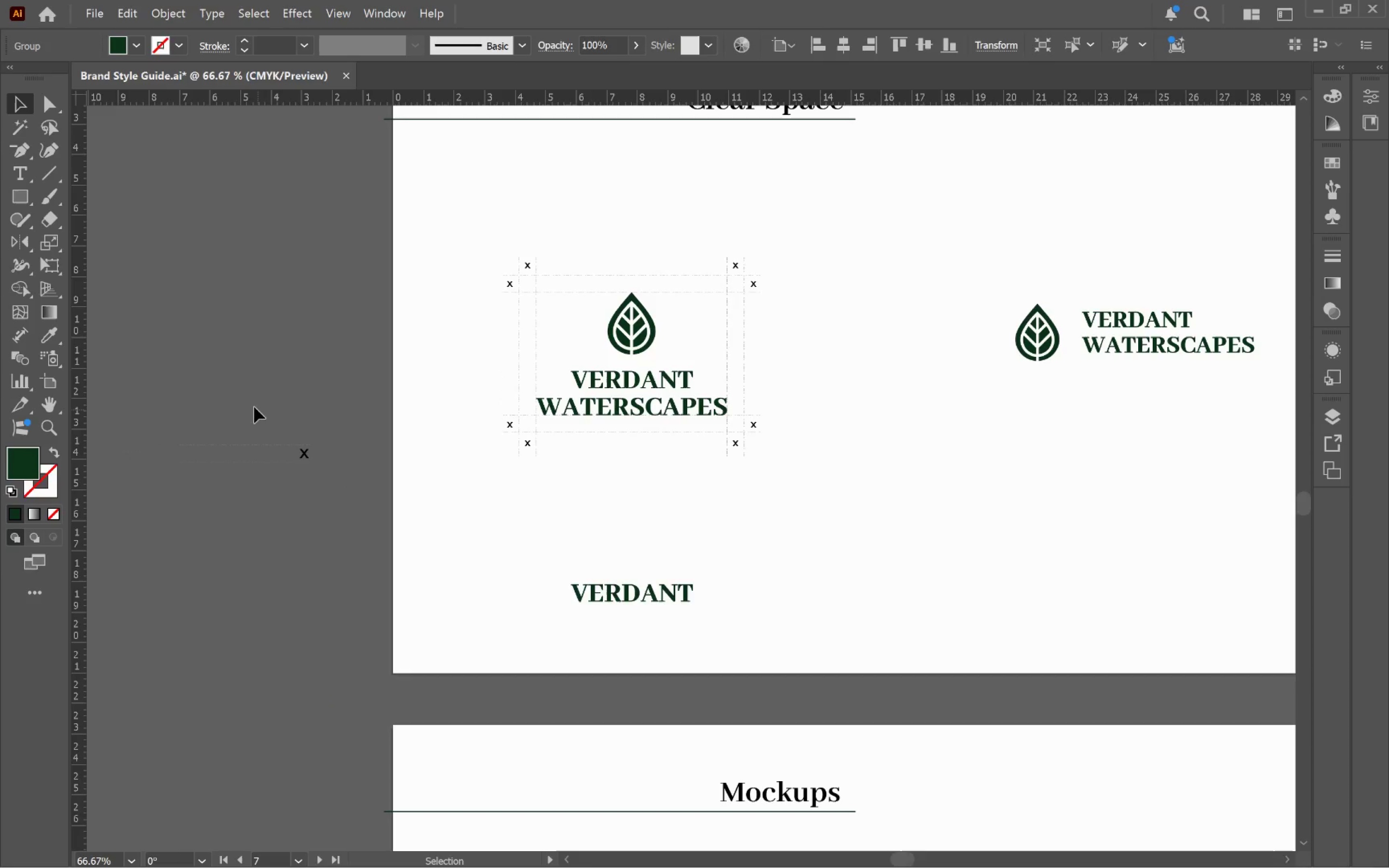 
scroll: coordinate [324, 548], scroll_direction: down, amount: 1.0
 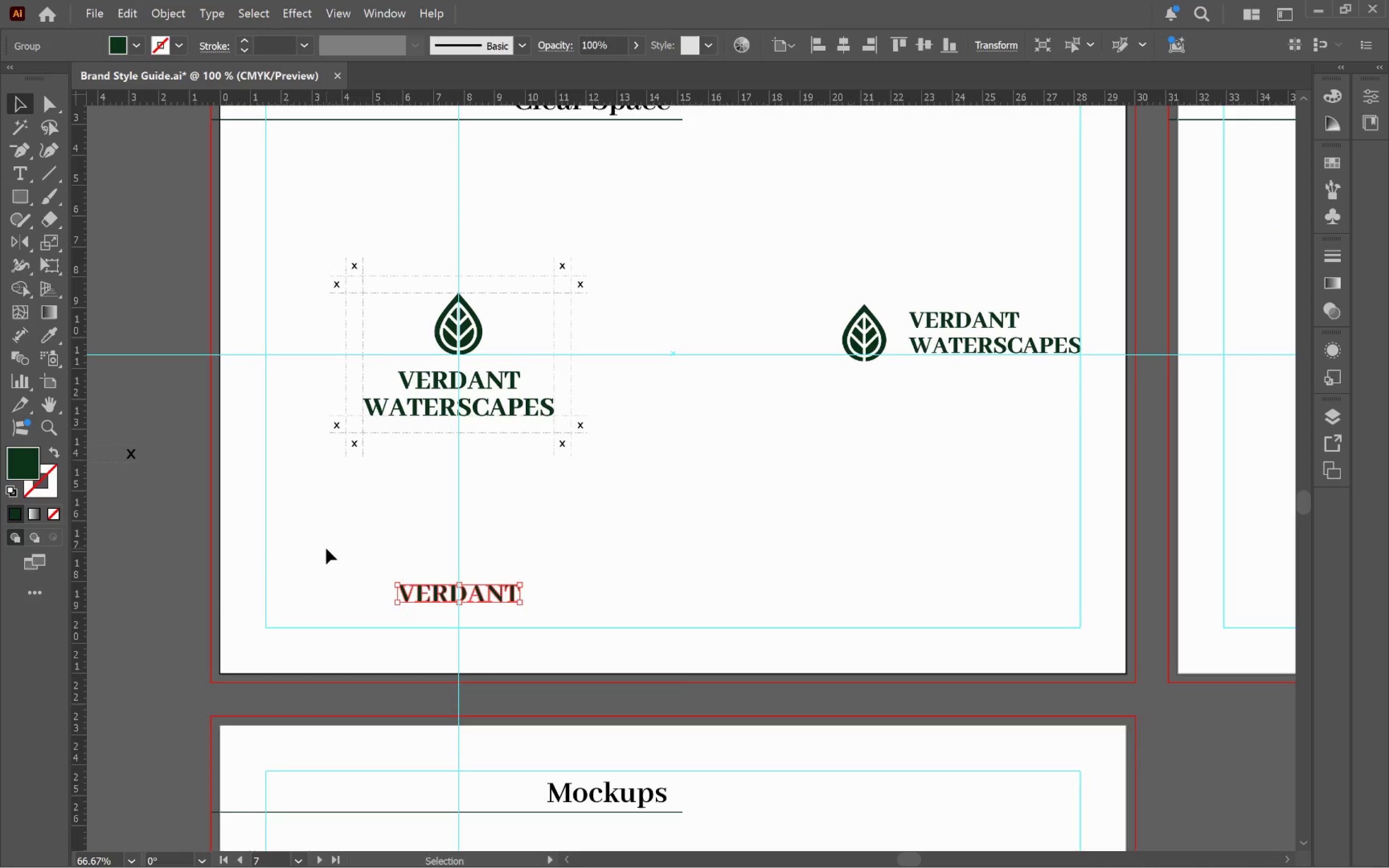 
left_click_drag(start_coordinate=[253, 405], to_coordinate=[329, 523])
 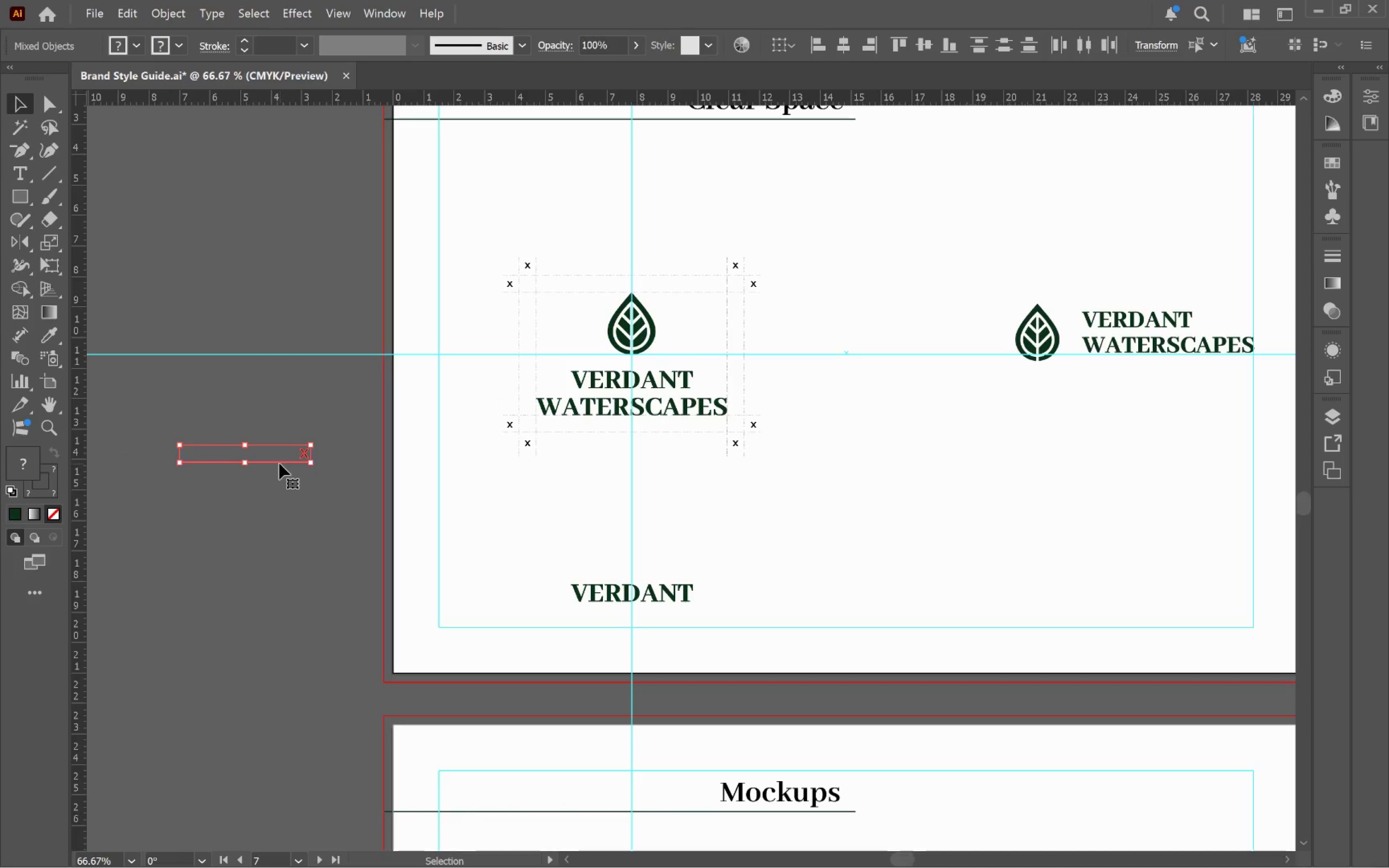 
left_click_drag(start_coordinate=[278, 463], to_coordinate=[770, 600])
 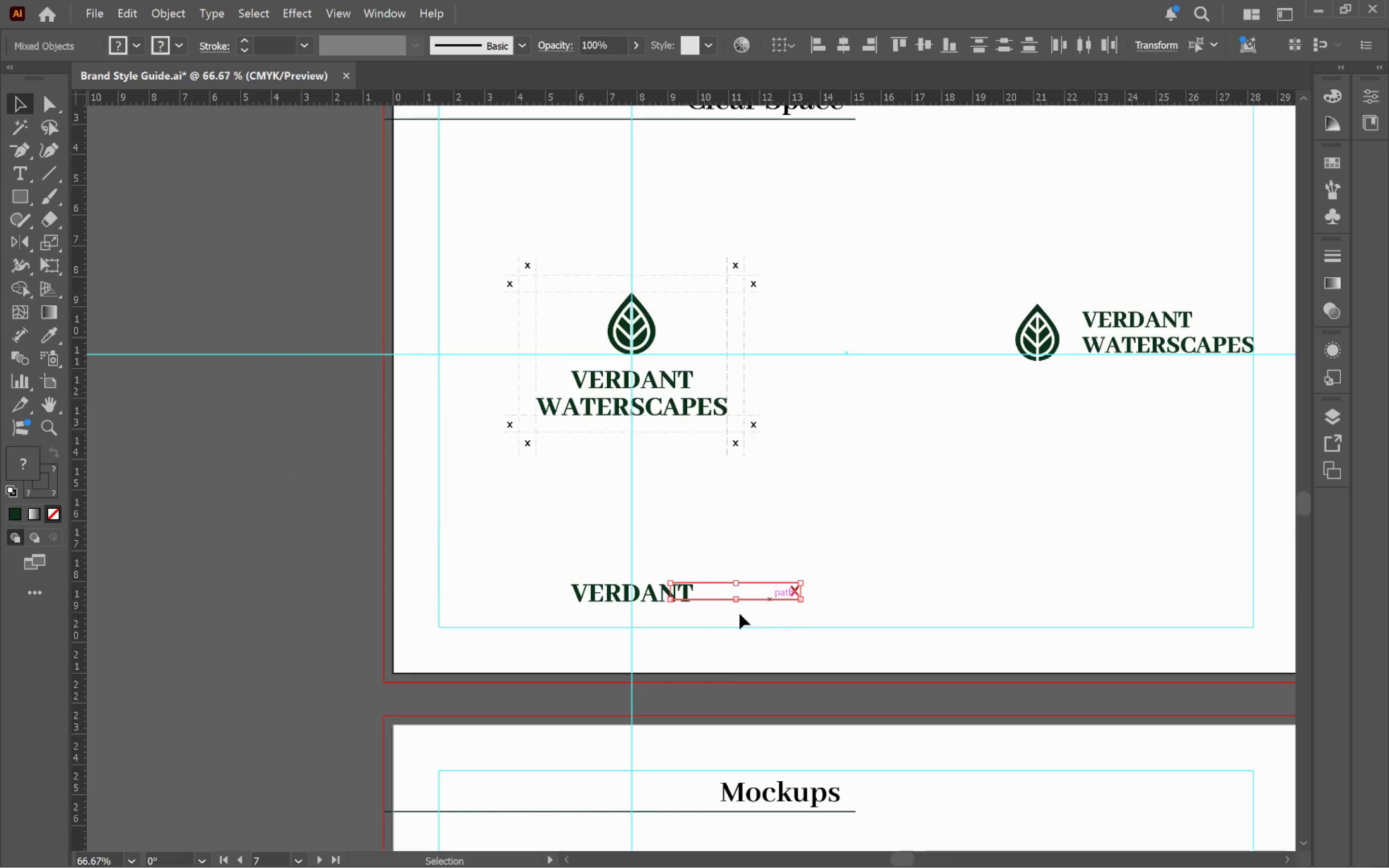 
hold_key(key=AltLeft, duration=0.99)
scroll: coordinate [701, 622], scroll_direction: up, amount: 5.0
 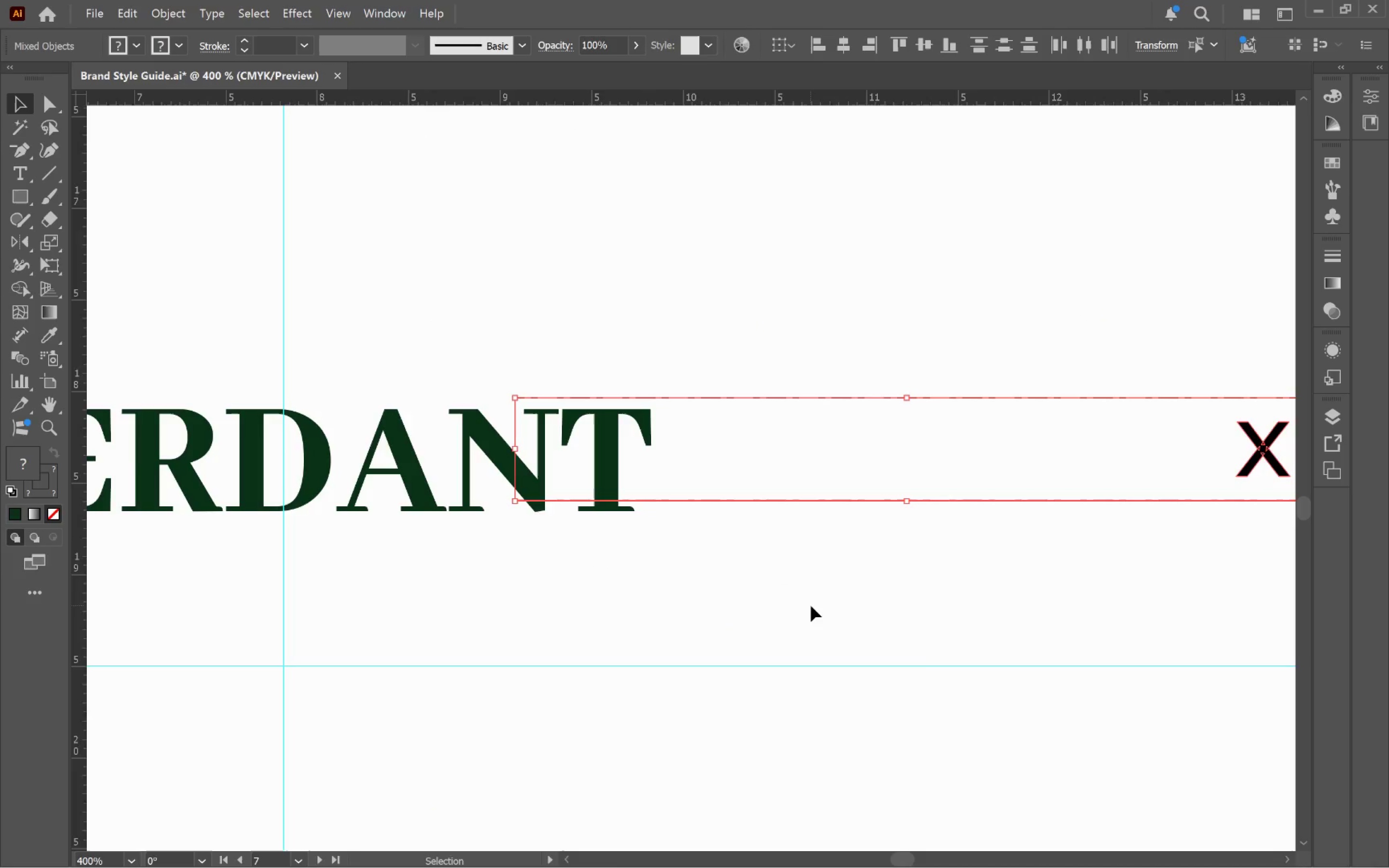 
key(Control+G)
 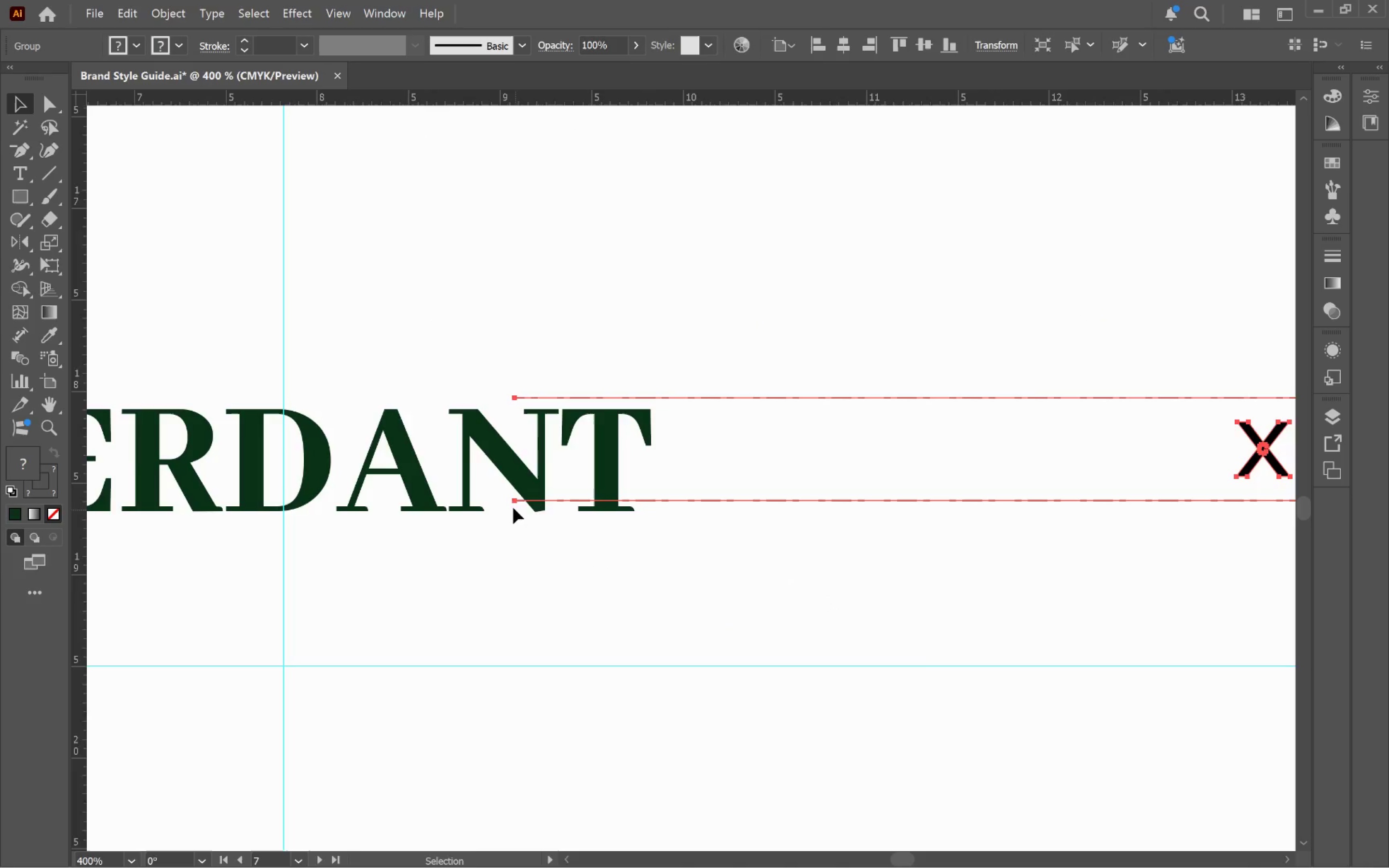 
hold_key(key=ShiftLeft, duration=0.43)
left_click([474, 447])
 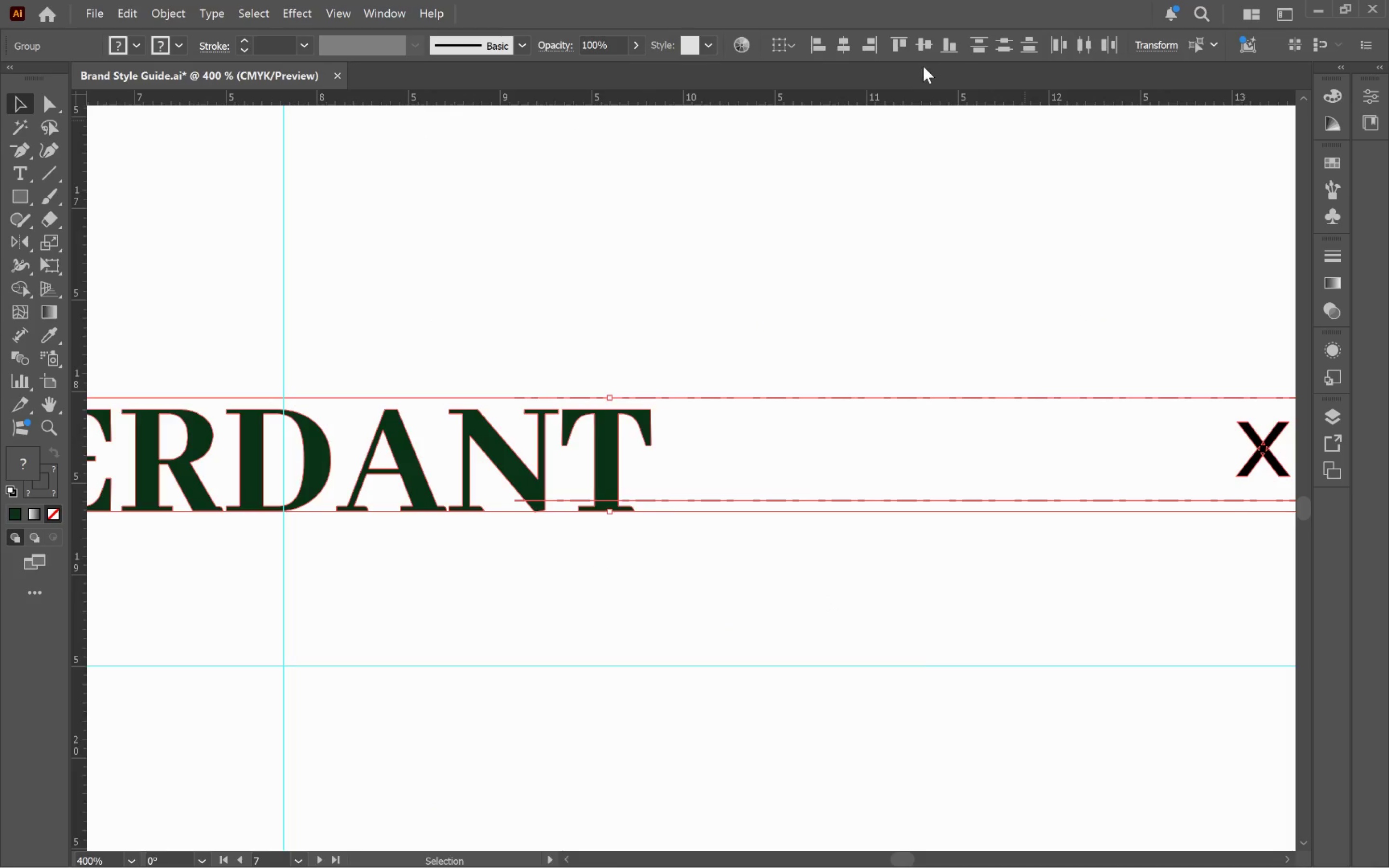 
left_click([922, 50])
 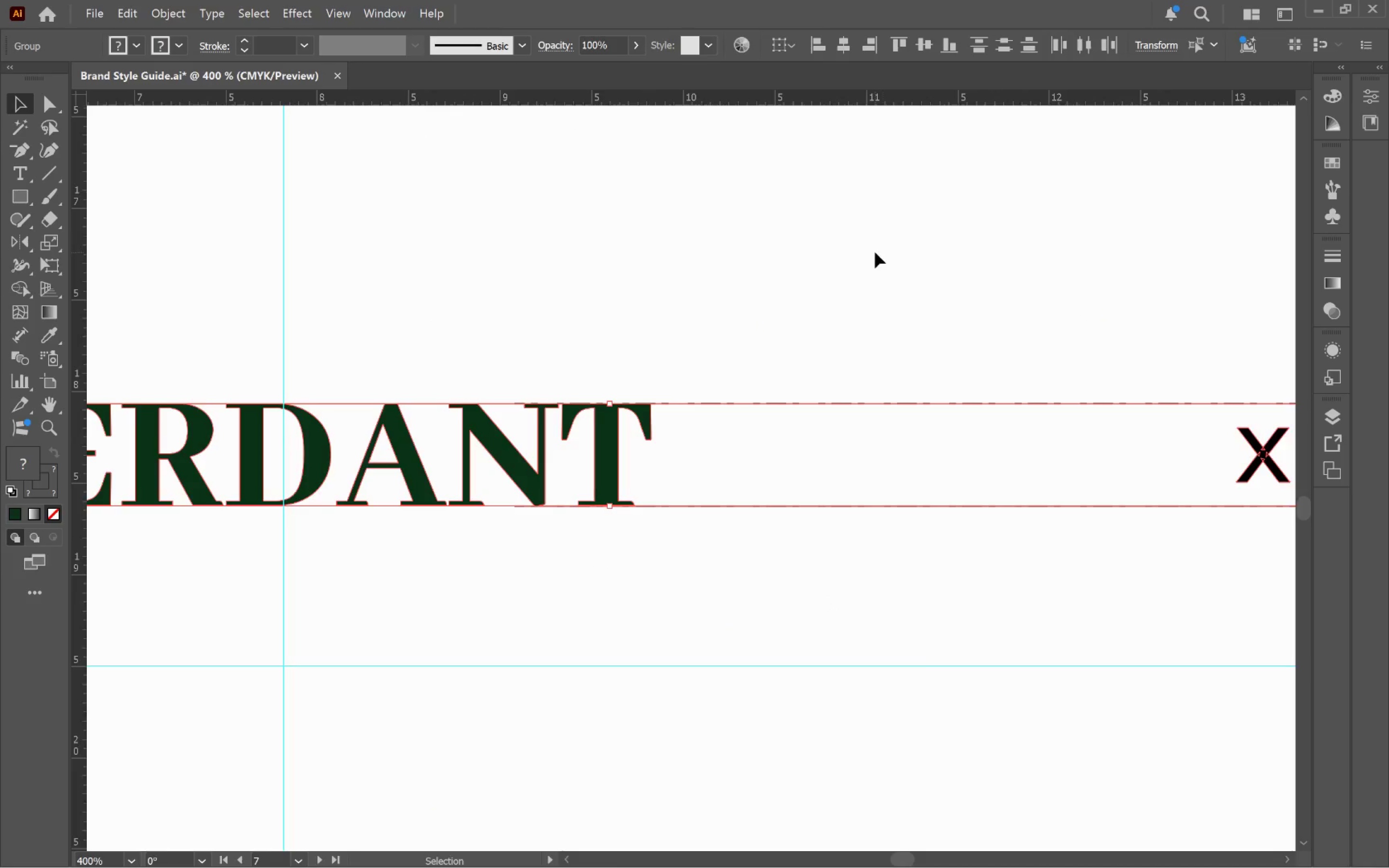 
left_click([874, 254])
 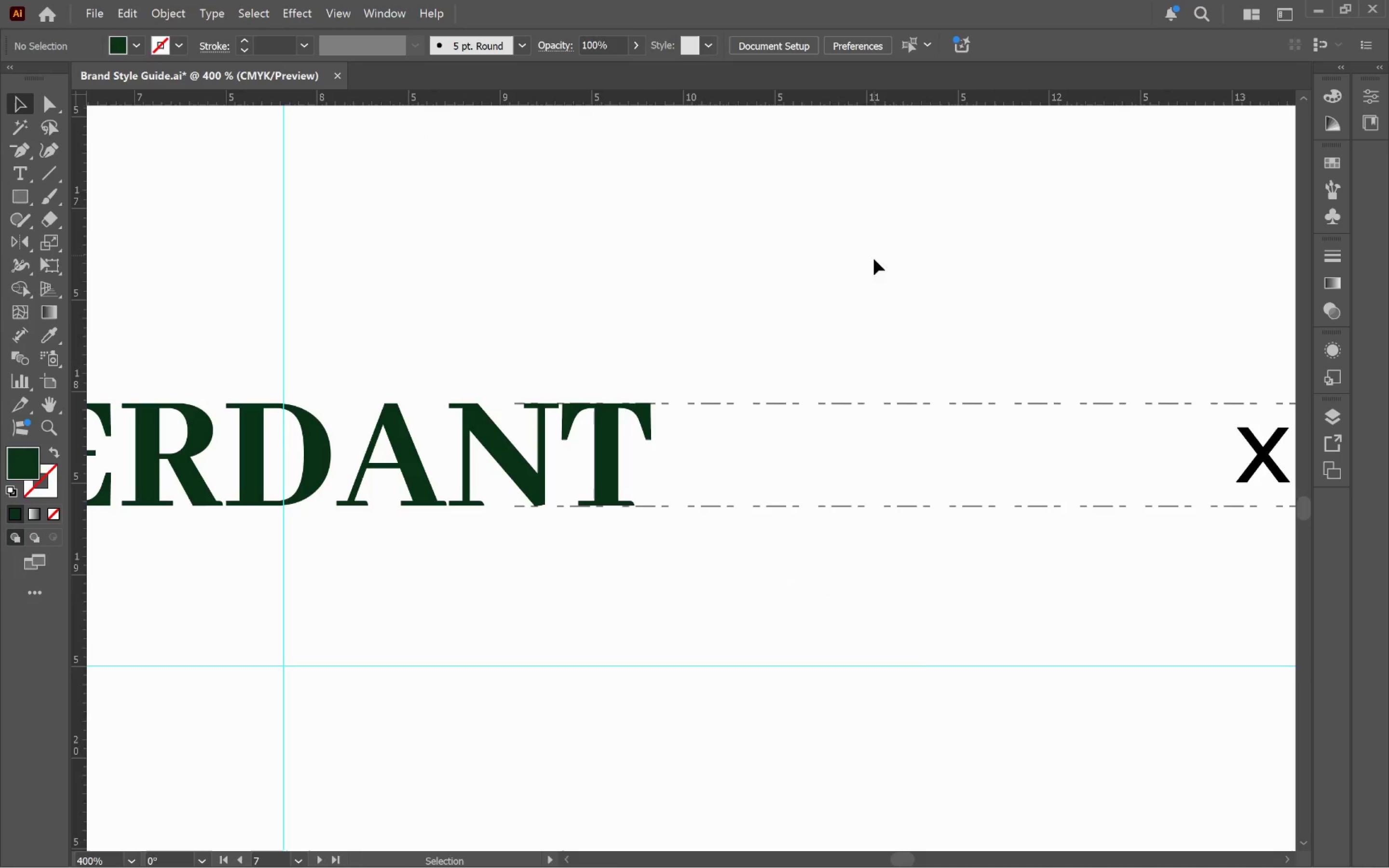 
hold_key(key=AltLeft, duration=0.89)
 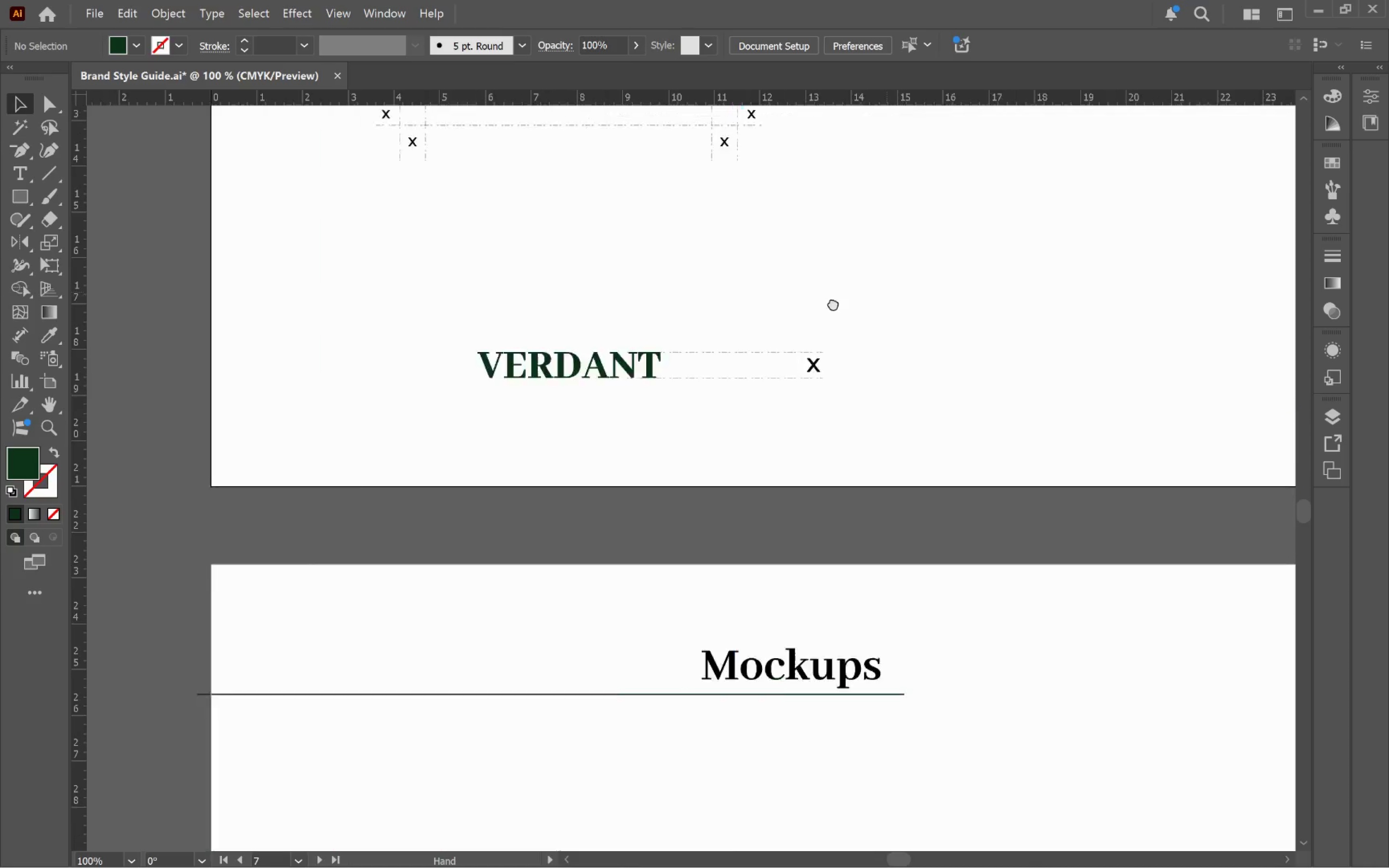 
hold_key(key=Space, duration=0.63)
 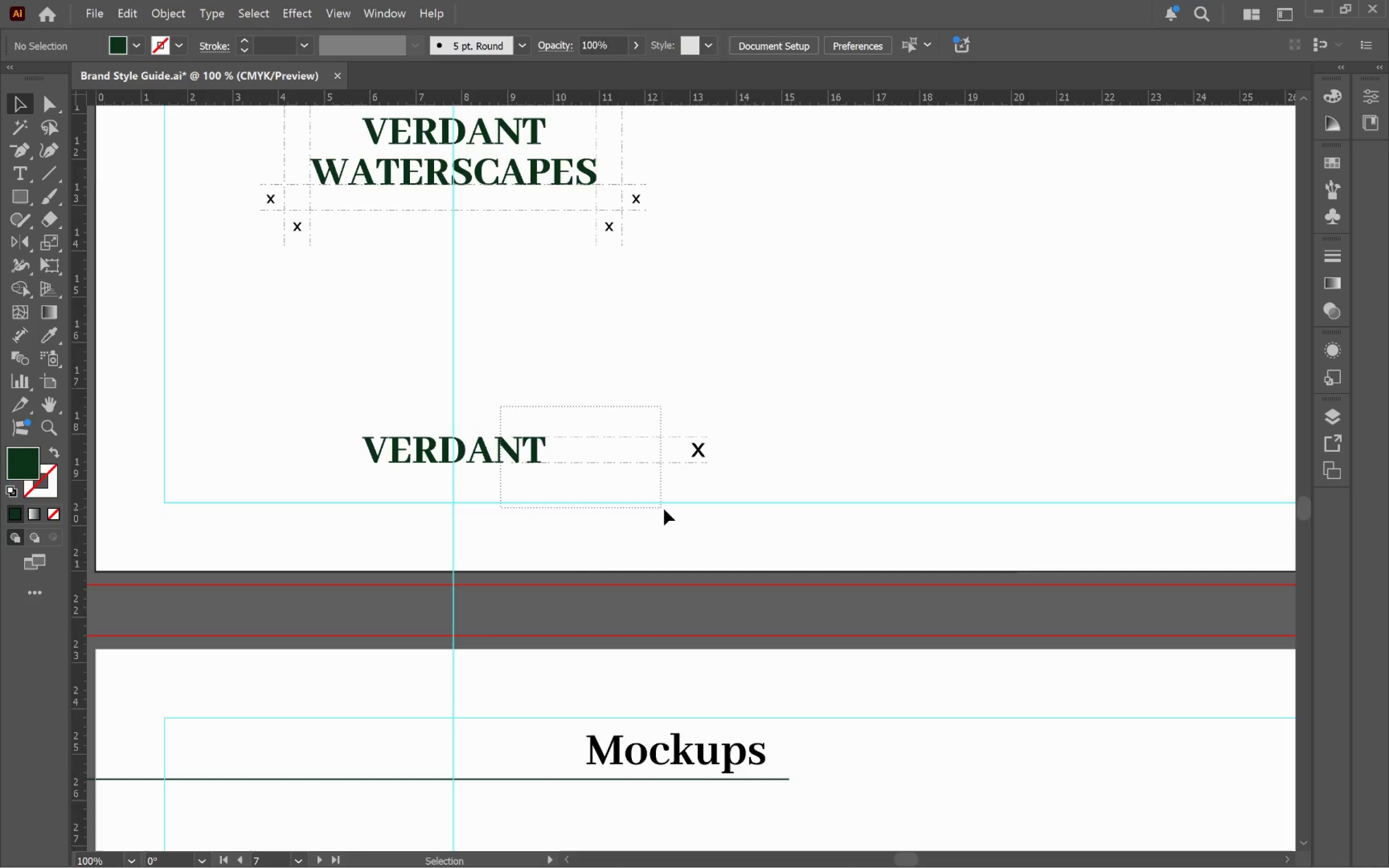 
scroll: coordinate [882, 322], scroll_direction: down, amount: 4.0
 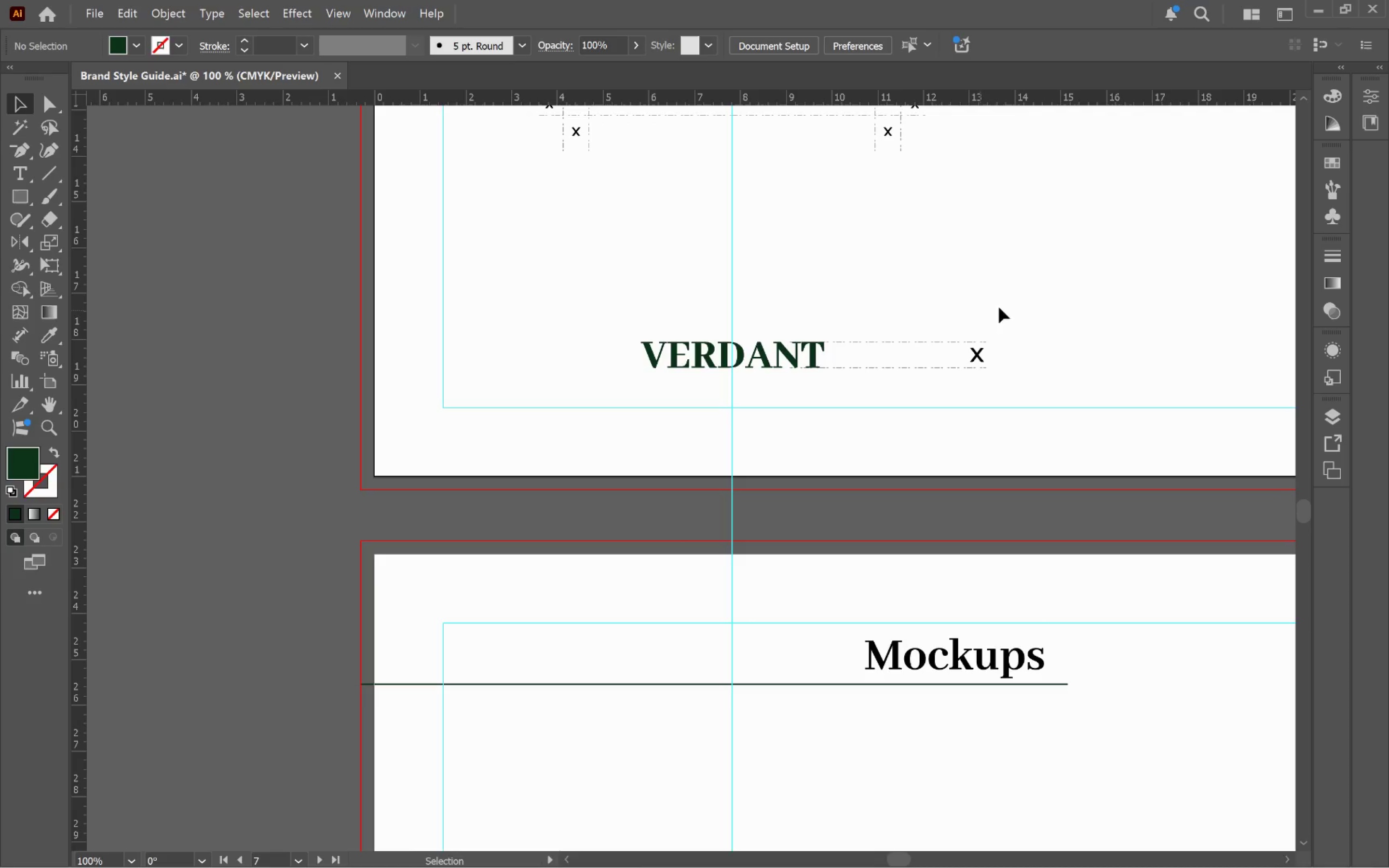 
left_click_drag(start_coordinate=[1051, 283], to_coordinate=[772, 378])
 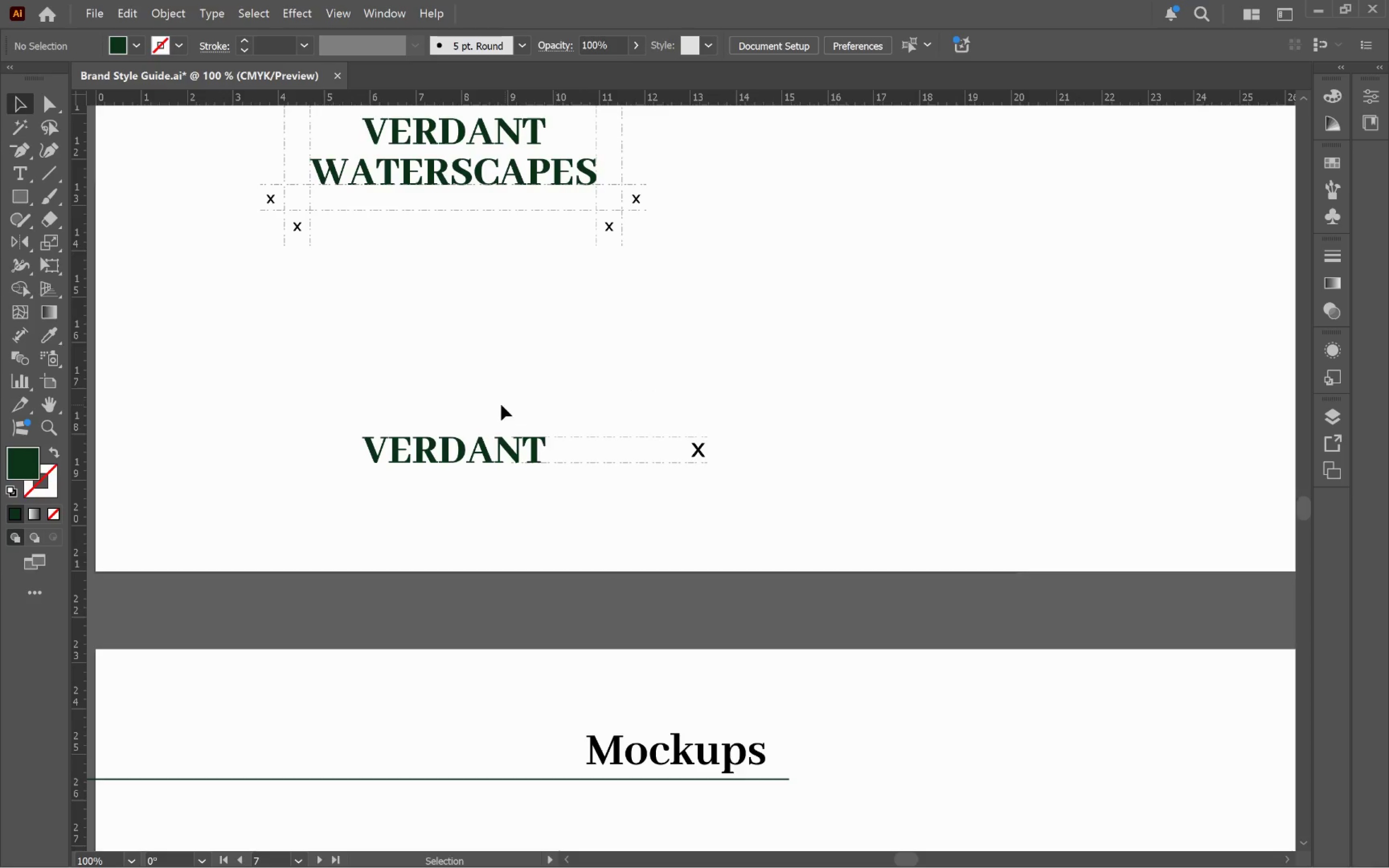 
left_click_drag(start_coordinate=[501, 408], to_coordinate=[673, 510])
 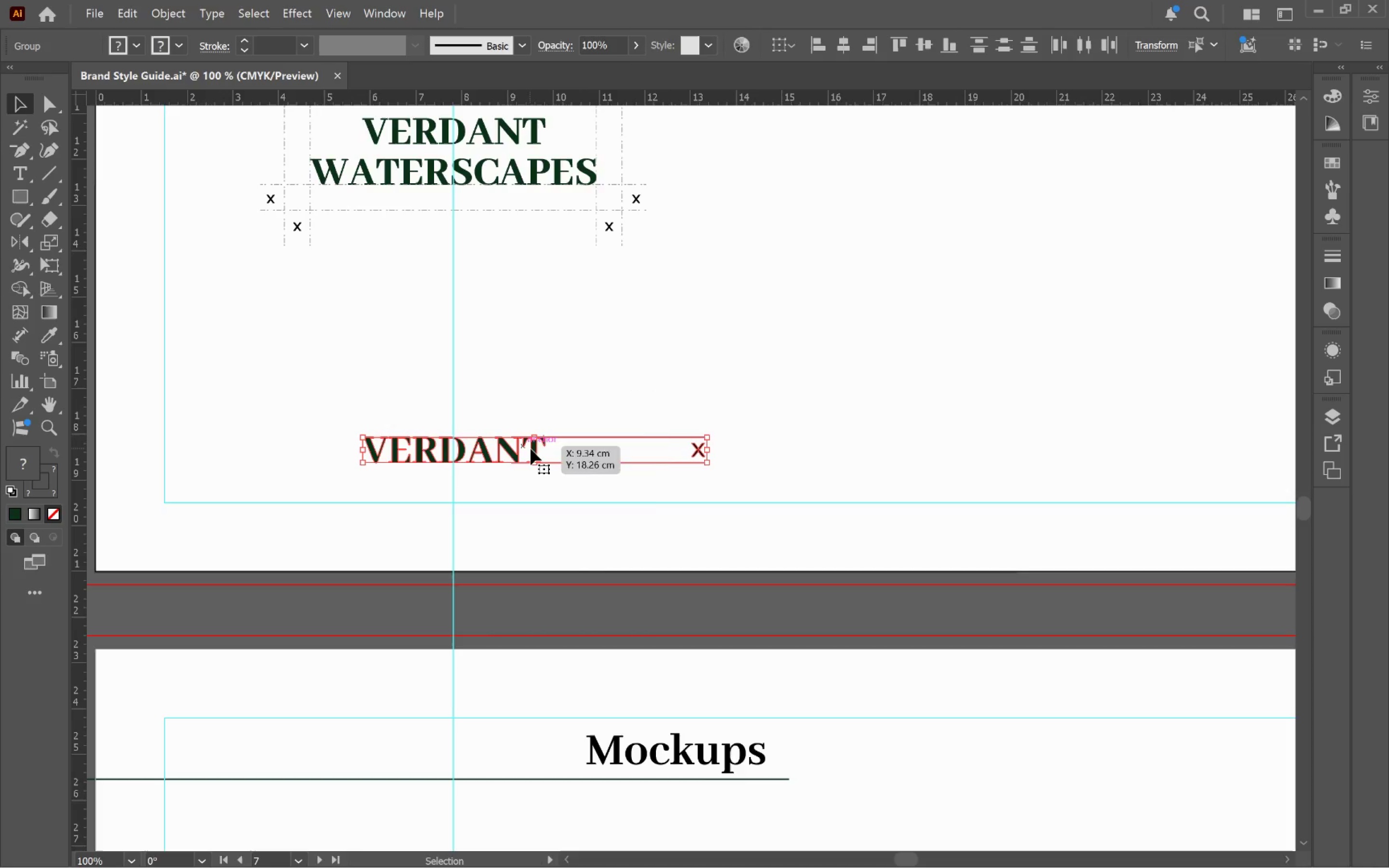 
left_click_drag(start_coordinate=[531, 449], to_coordinate=[772, 454])
 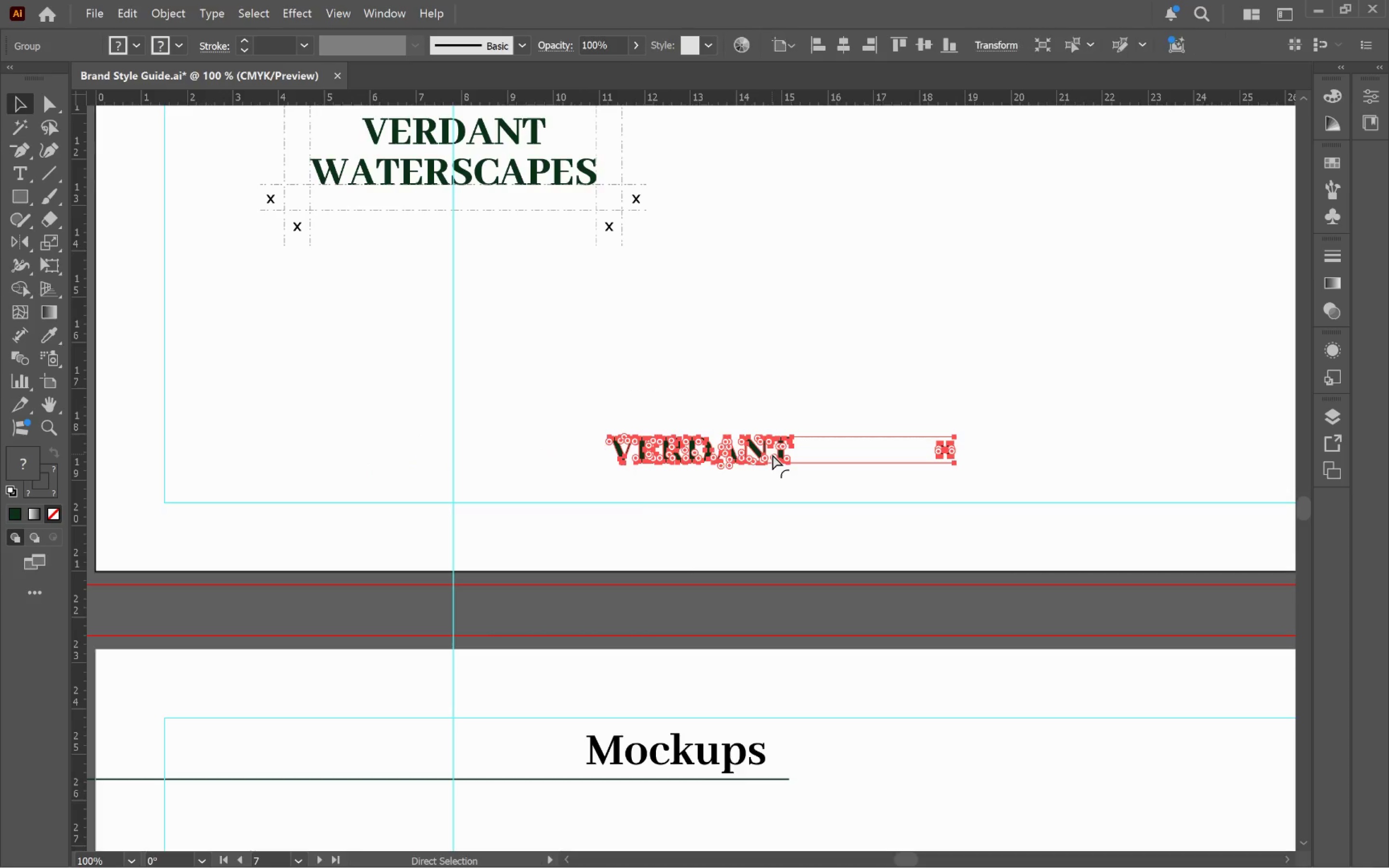 
hold_key(key=ShiftLeft, duration=0.57)
 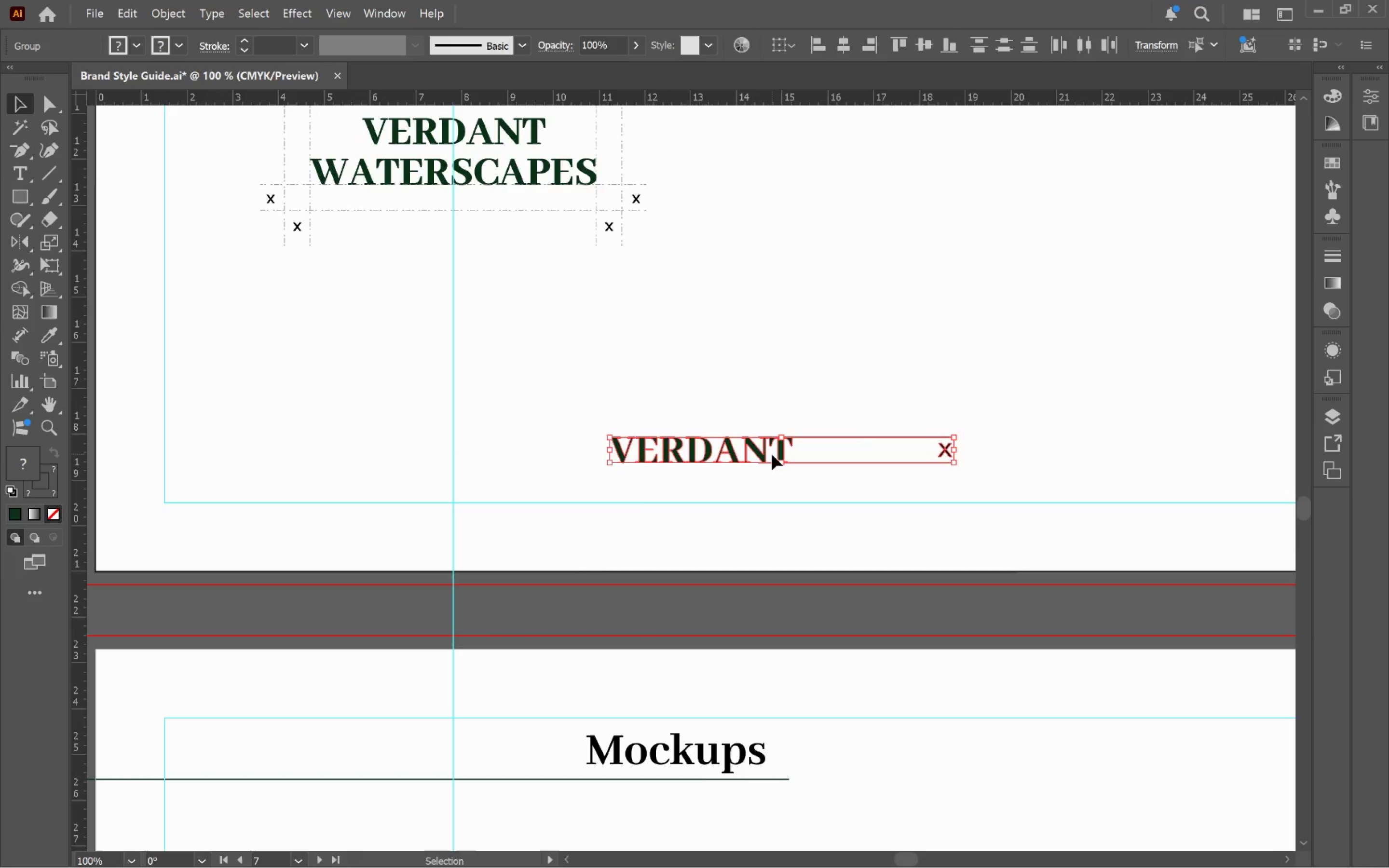 
key(Control+G)
 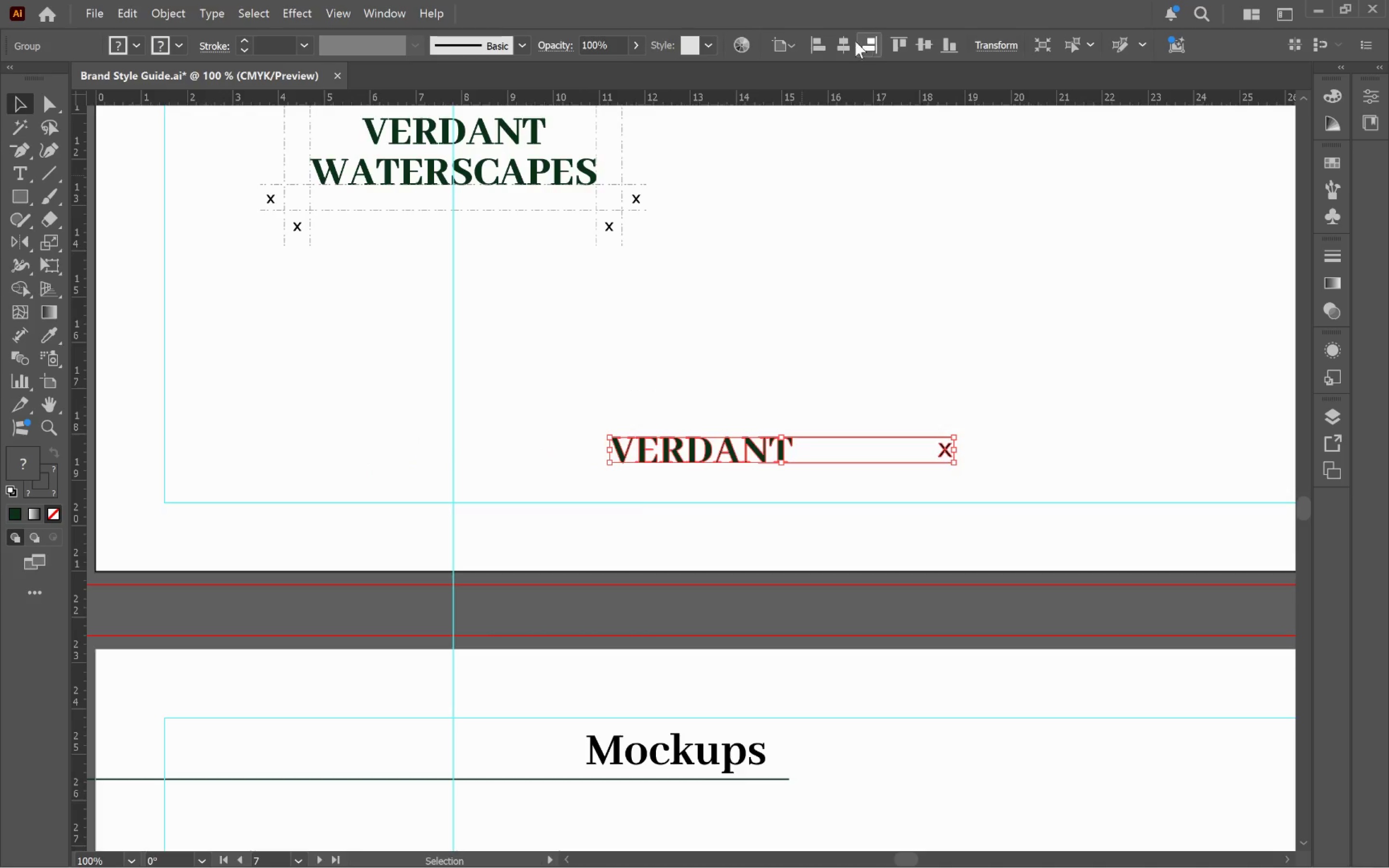 
left_click([848, 41])
 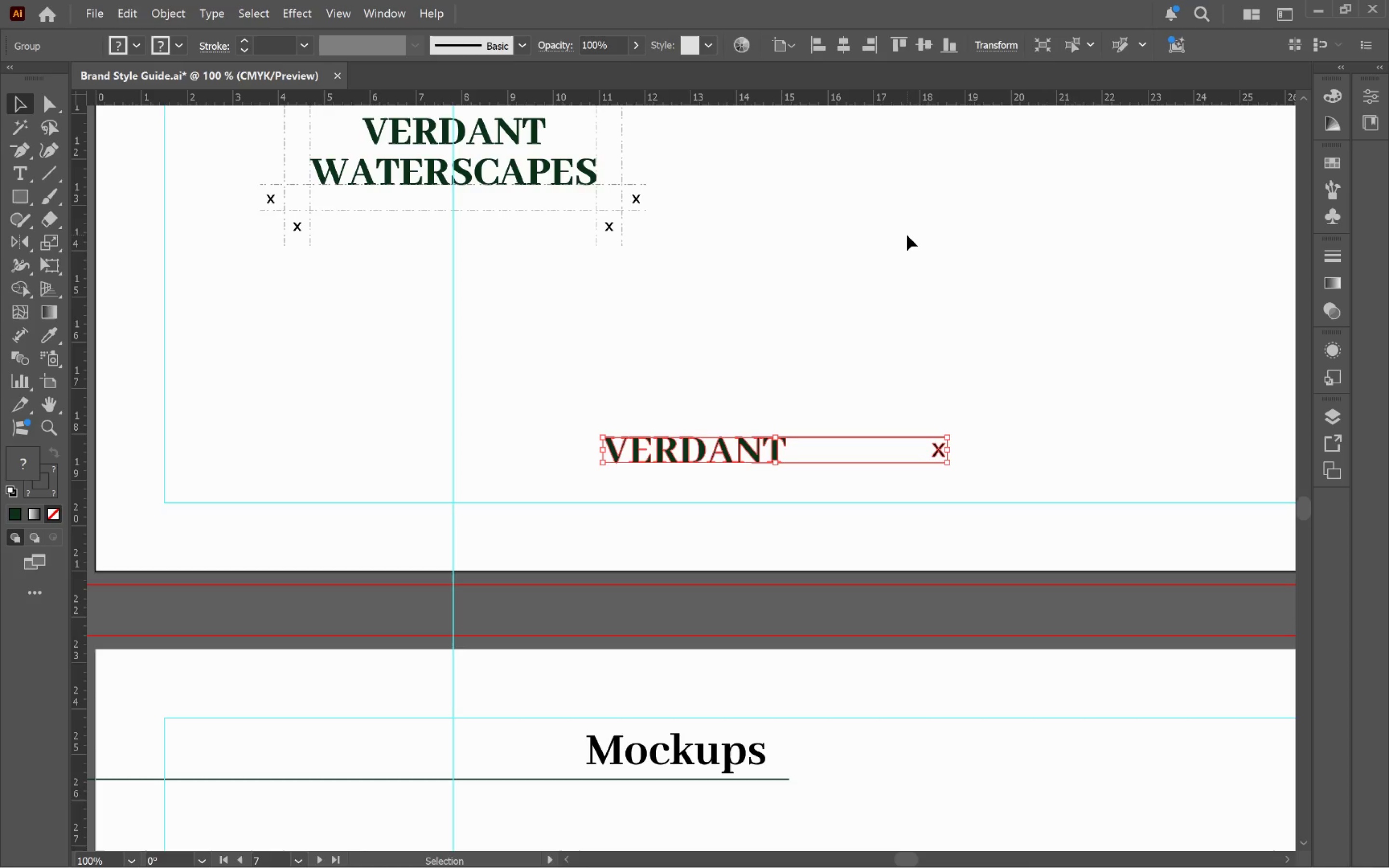 
left_click([909, 240])
 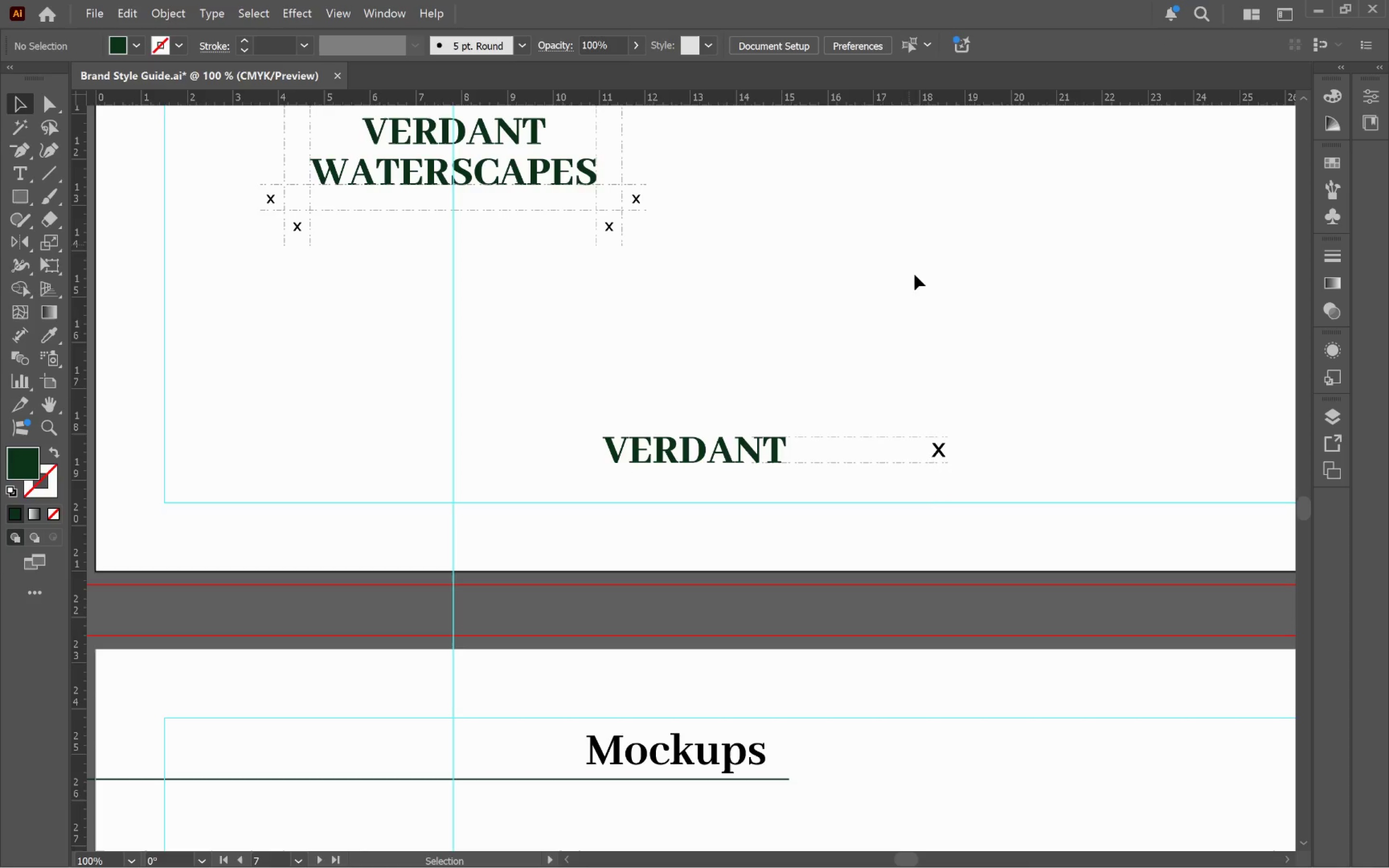 
hold_key(key=AltLeft, duration=0.62)
 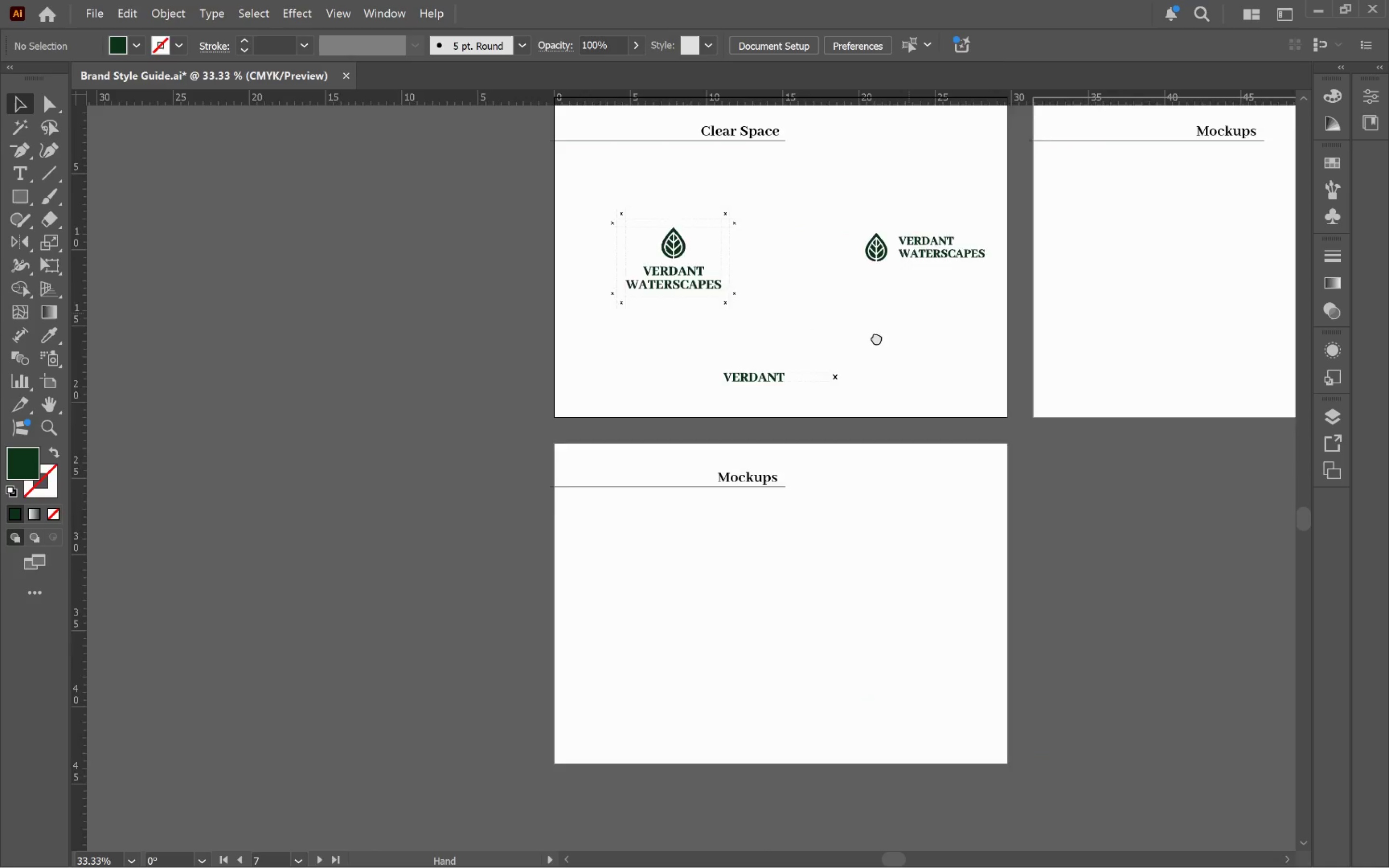 
hold_key(key=Space, duration=0.77)
 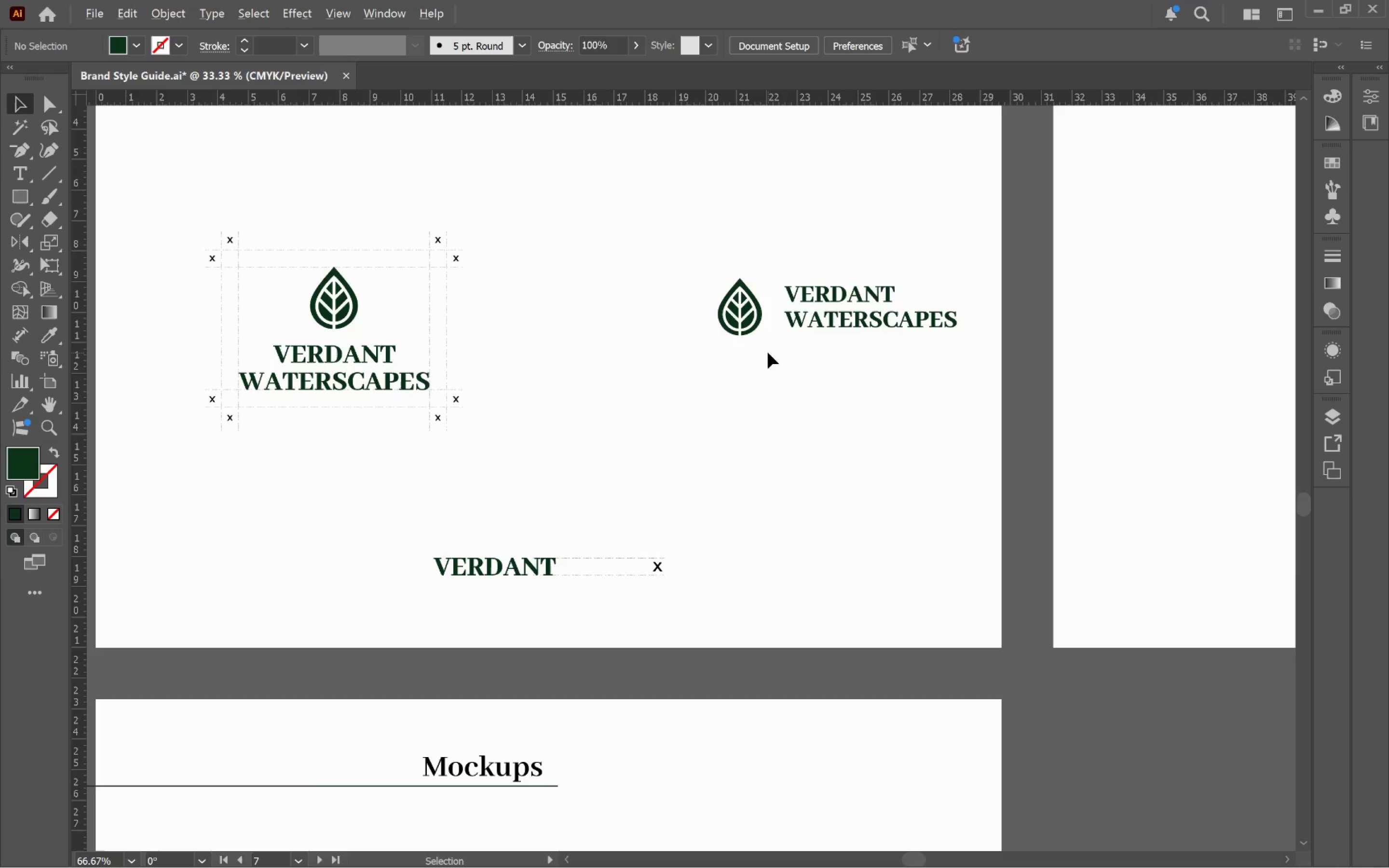 
left_click_drag(start_coordinate=[1000, 272], to_coordinate=[785, 394])
 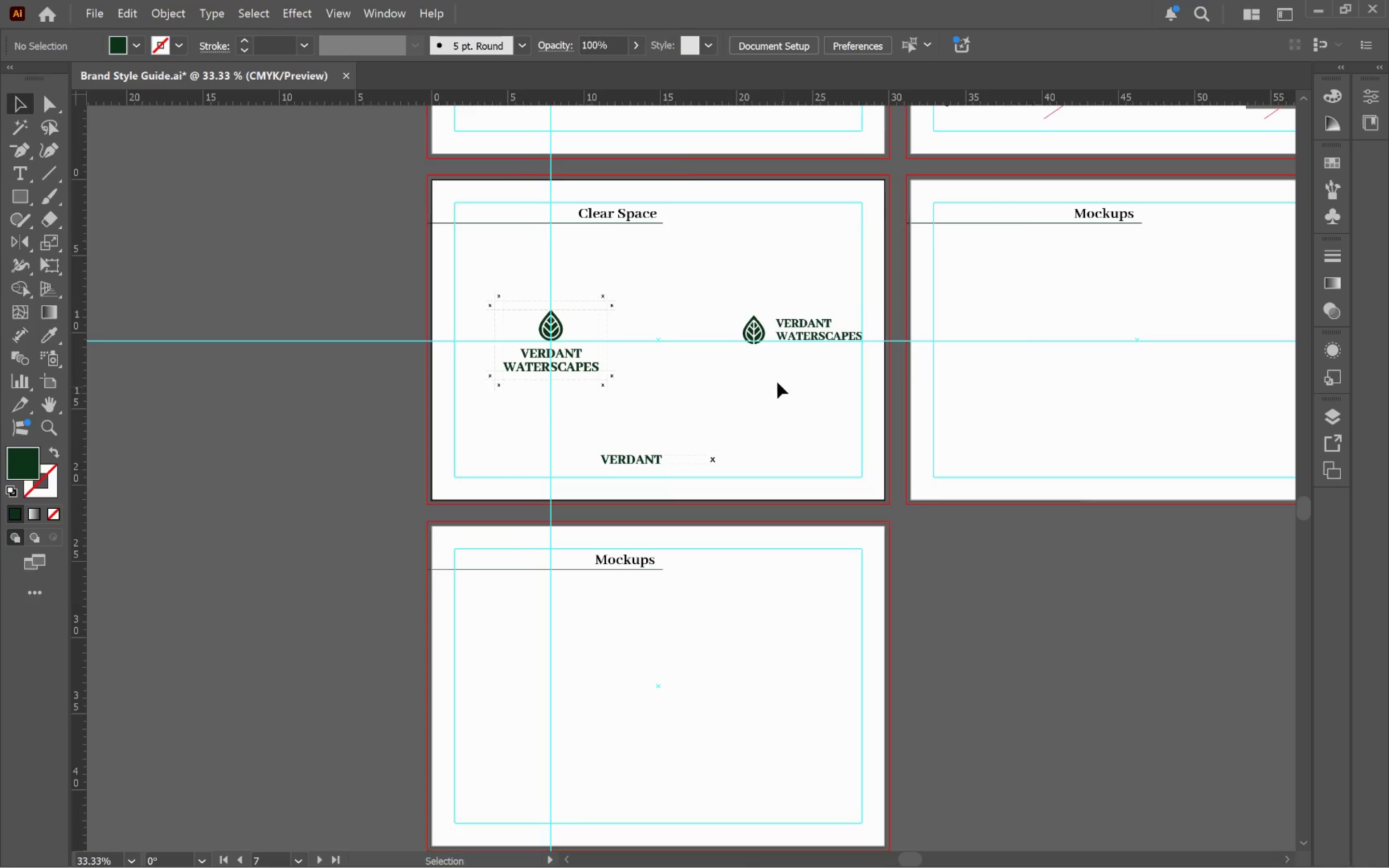 
scroll: coordinate [921, 280], scroll_direction: down, amount: 3.0
 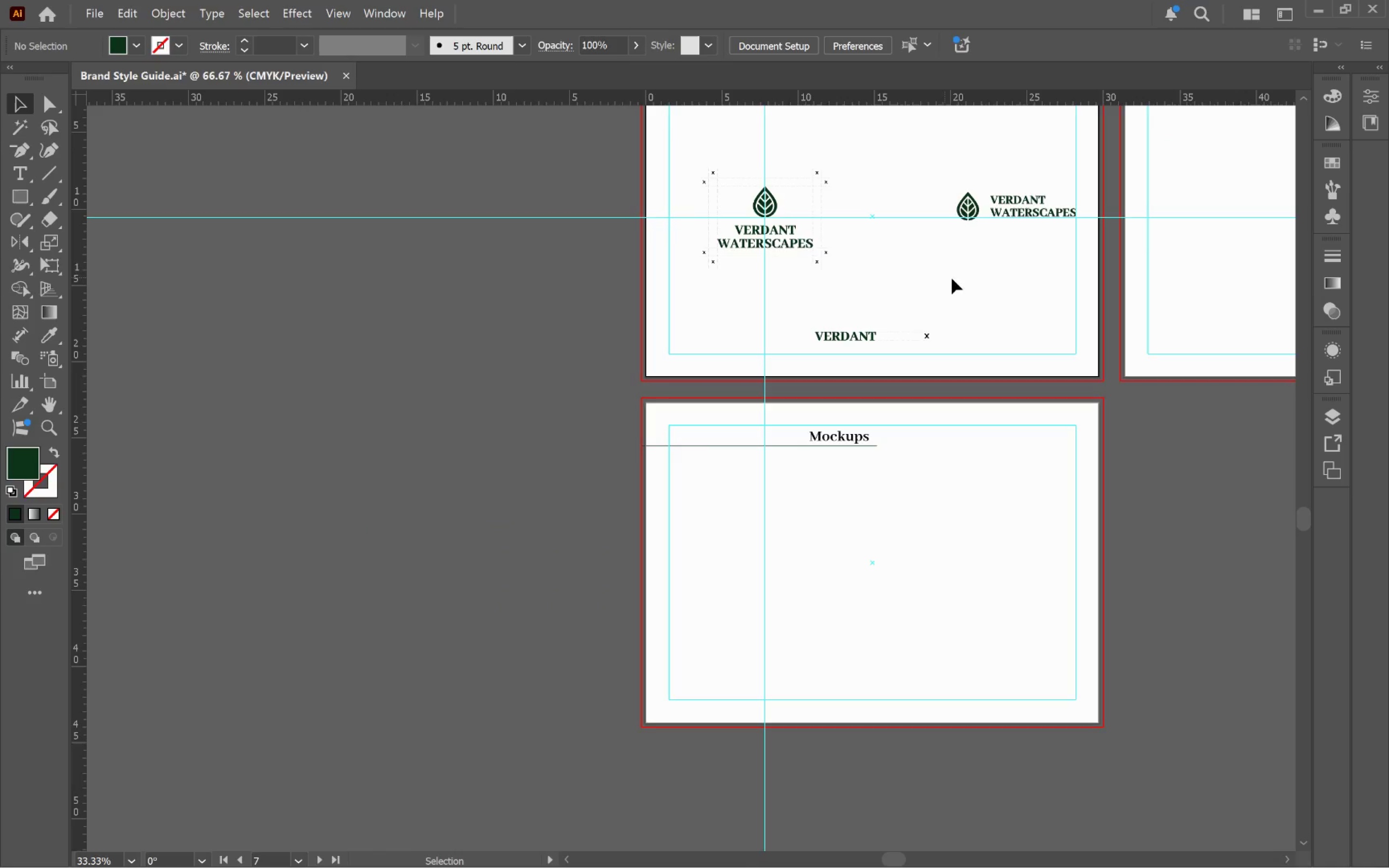 
hold_key(key=AltLeft, duration=0.74)
 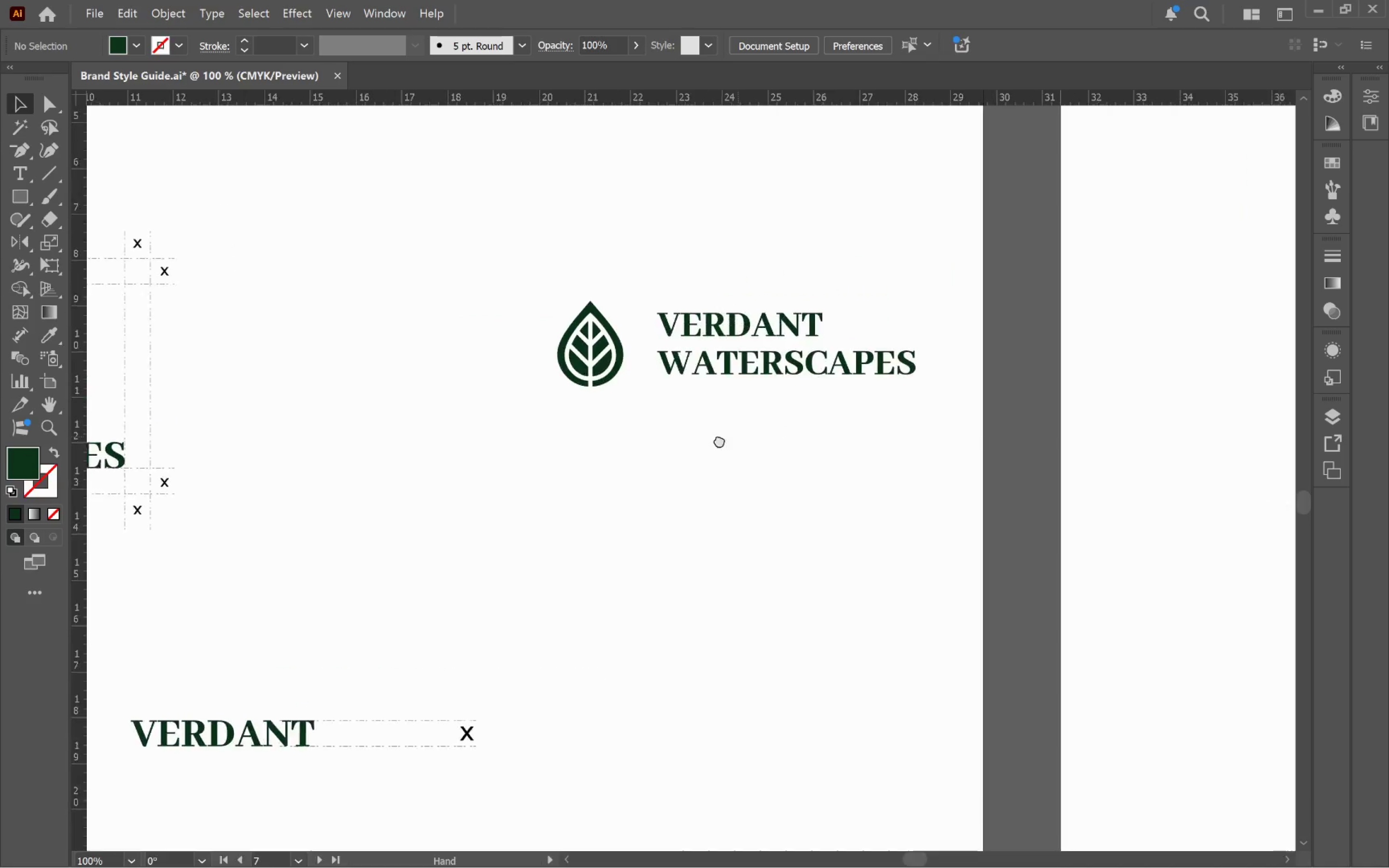 
hold_key(key=Space, duration=0.51)
 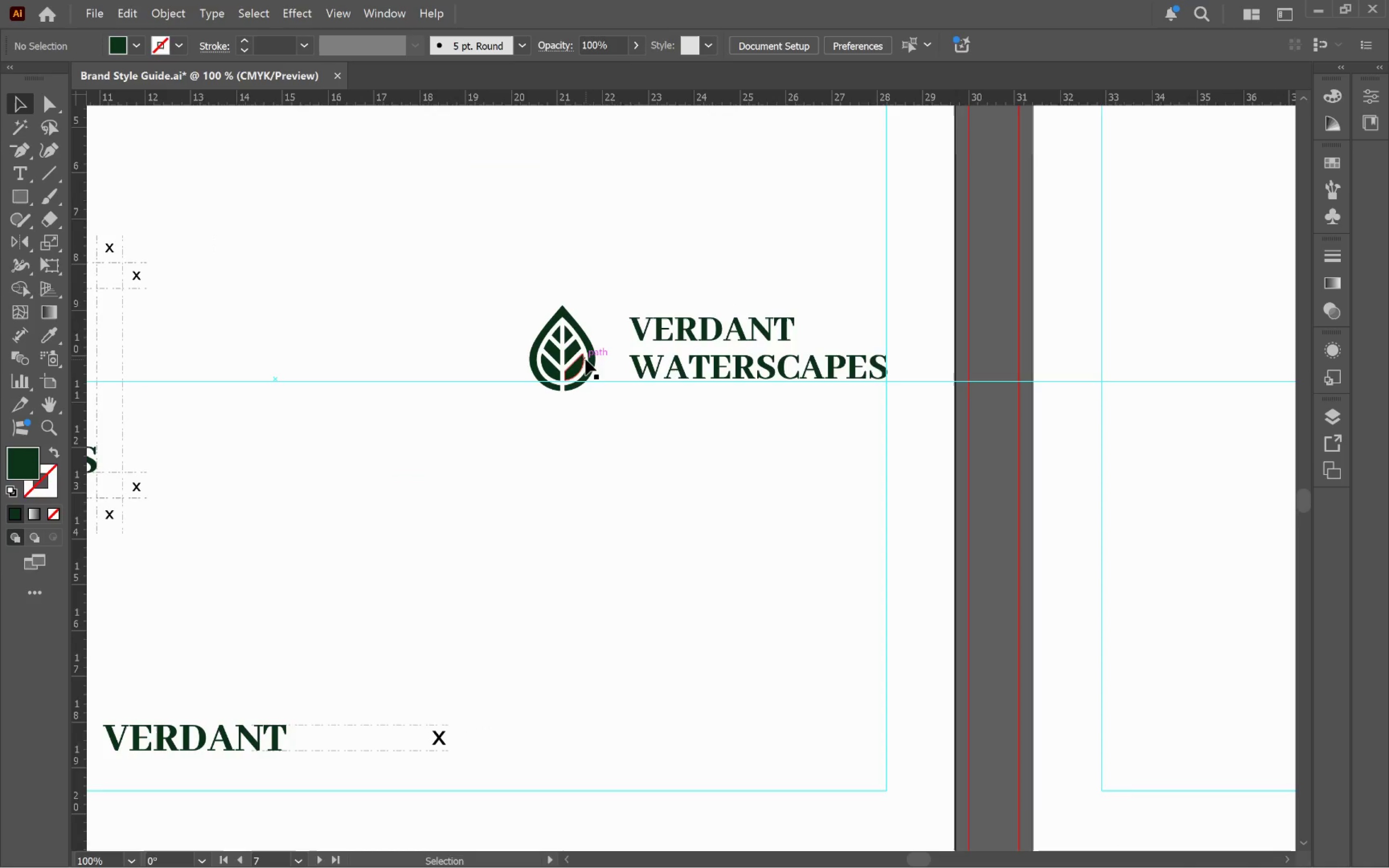 
scroll: coordinate [768, 353], scroll_direction: up, amount: 3.0
 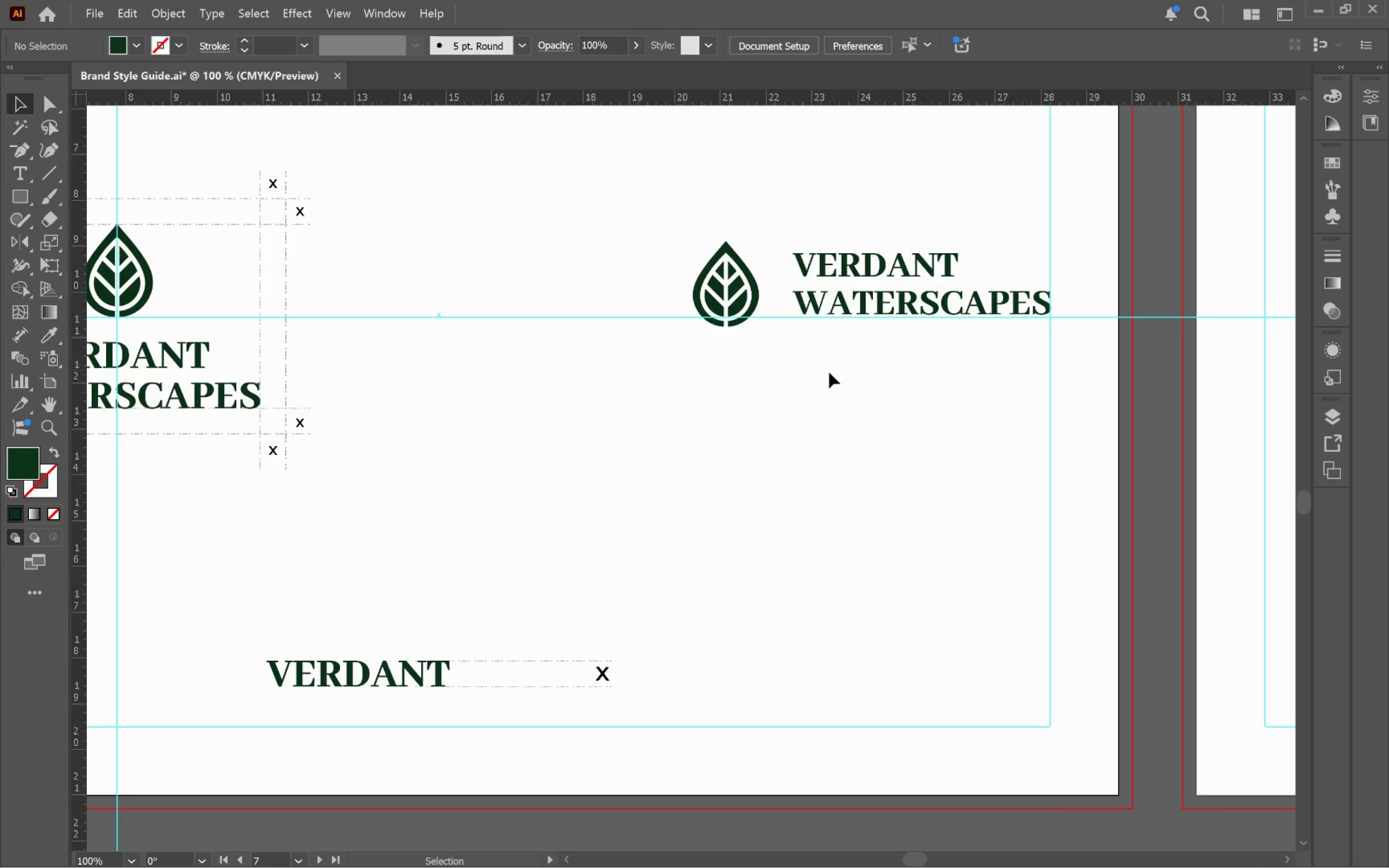 
left_click_drag(start_coordinate=[874, 377], to_coordinate=[709, 441])
 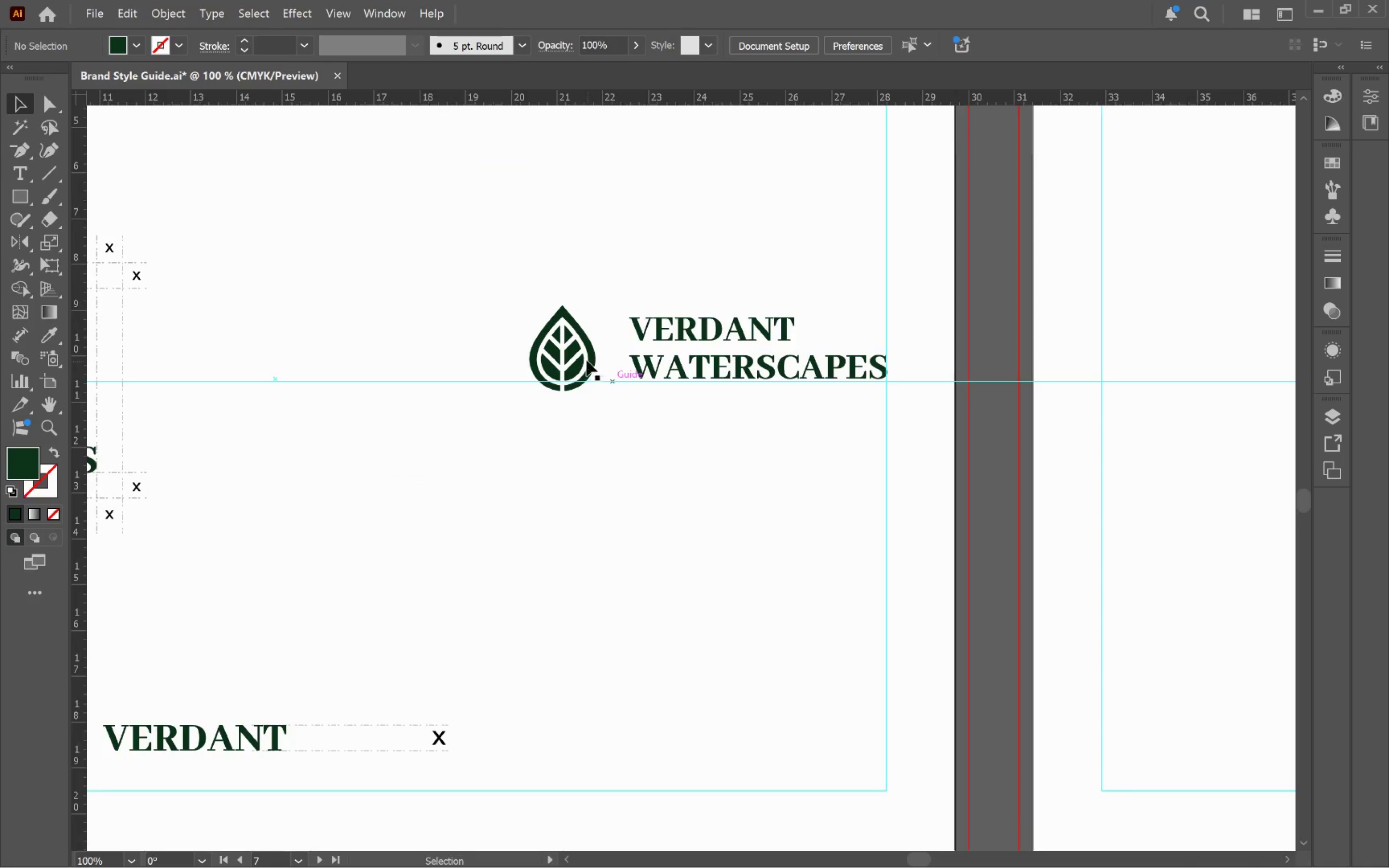 
left_click_drag(start_coordinate=[586, 359], to_coordinate=[494, 381])
 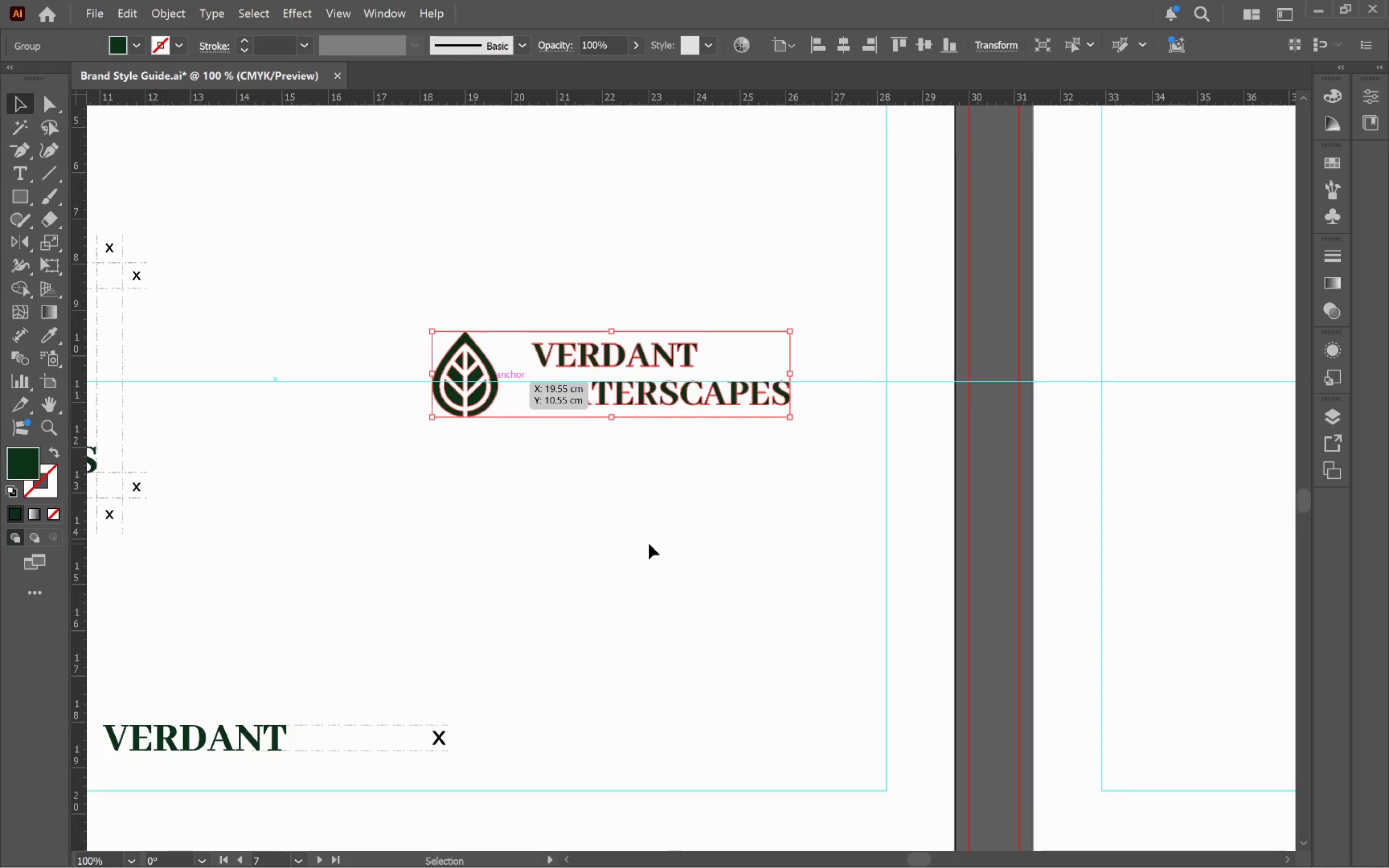 
hold_key(key=Space, duration=1.34)
 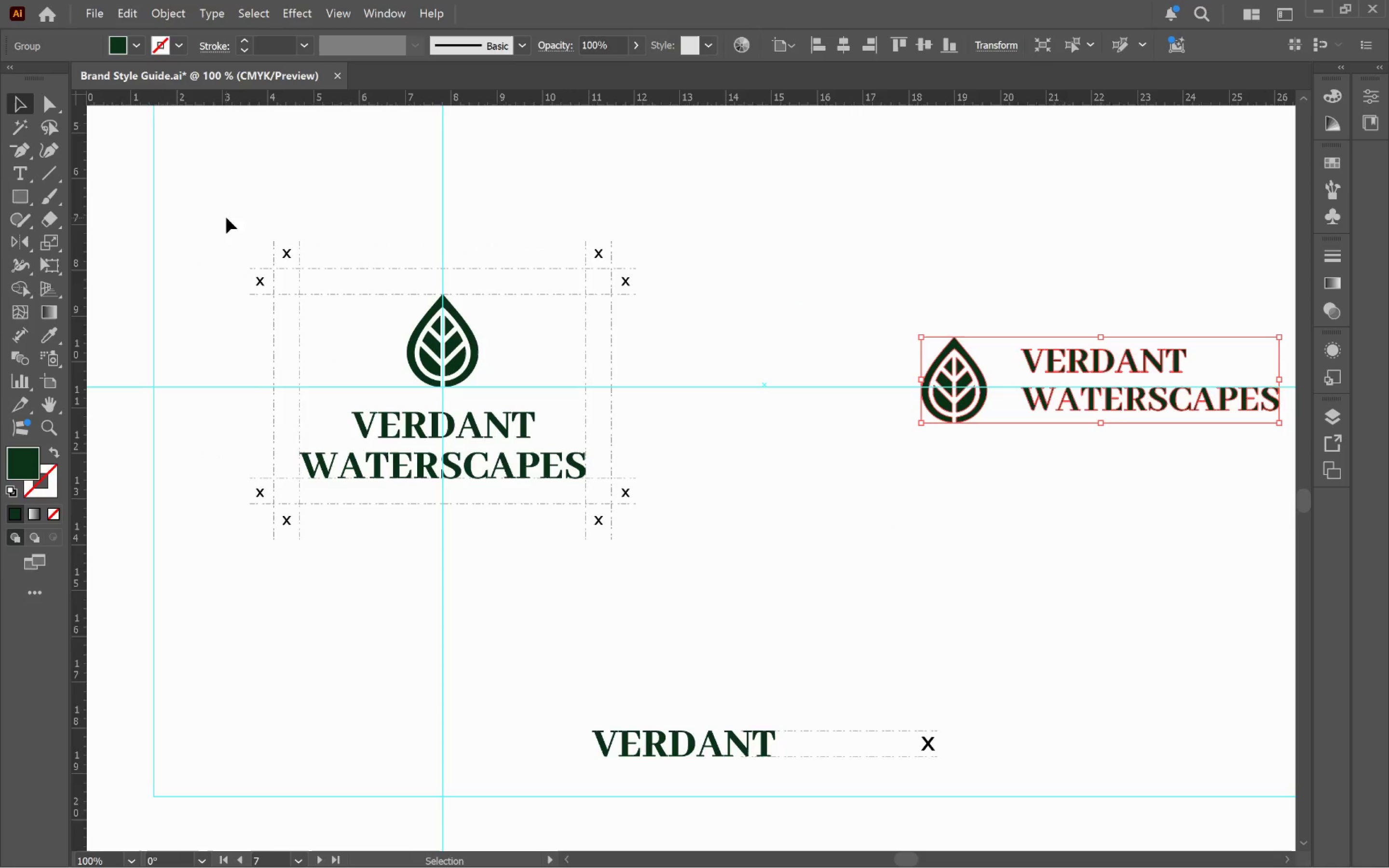 
left_click_drag(start_coordinate=[653, 540], to_coordinate=[1051, 523])
 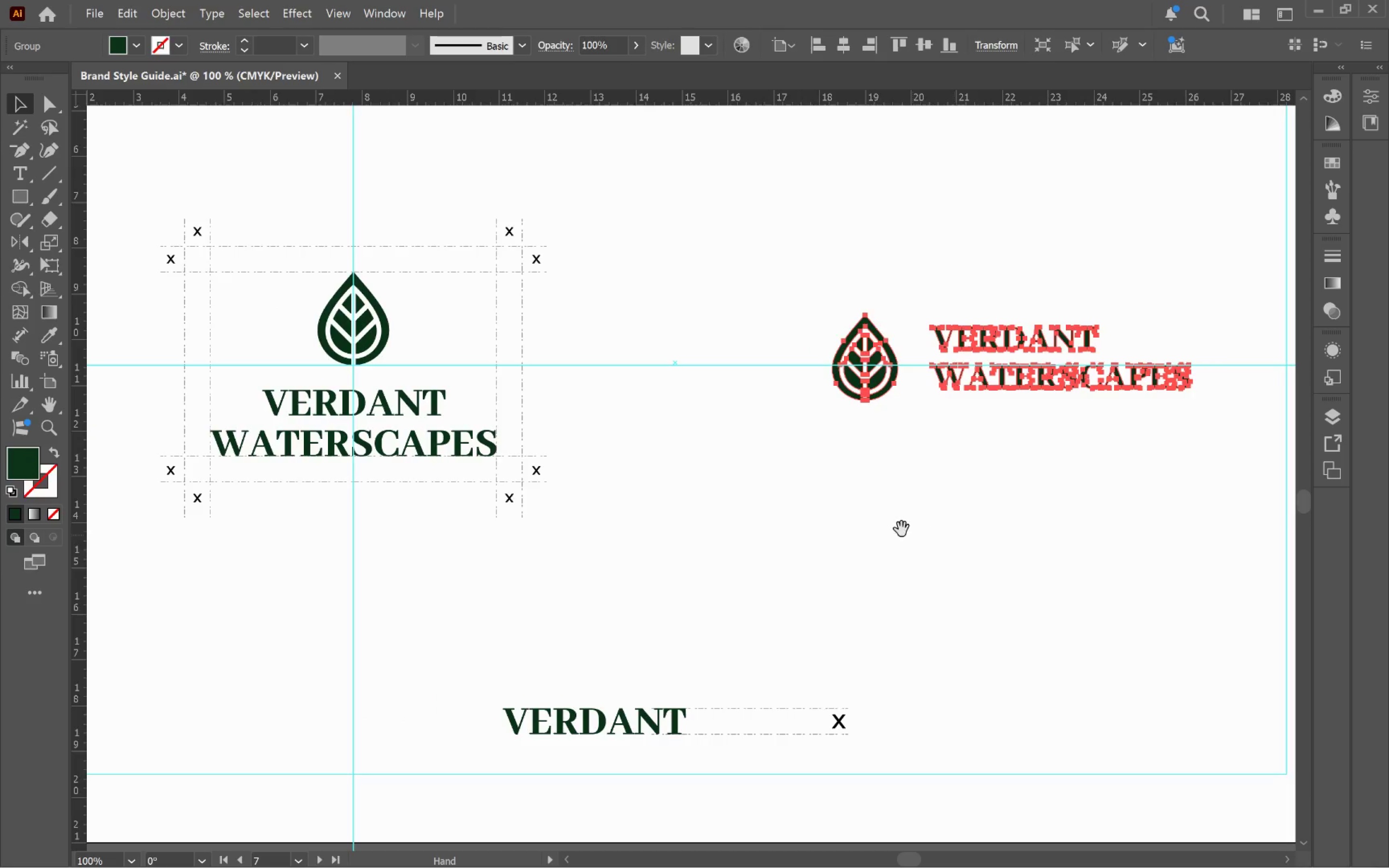 
left_click_drag(start_coordinate=[891, 520], to_coordinate=[980, 542])
 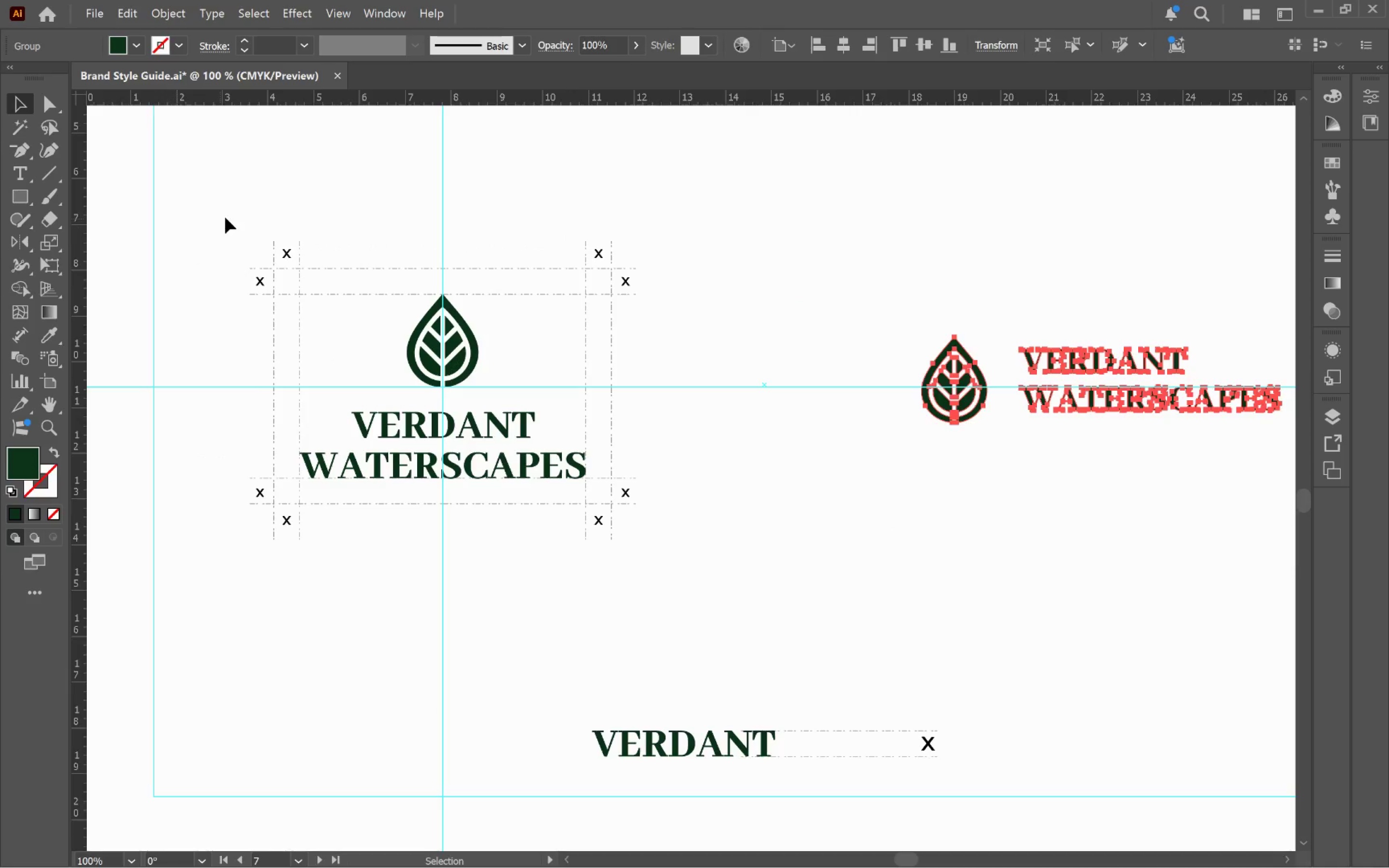 
left_click_drag(start_coordinate=[226, 217], to_coordinate=[703, 552])
 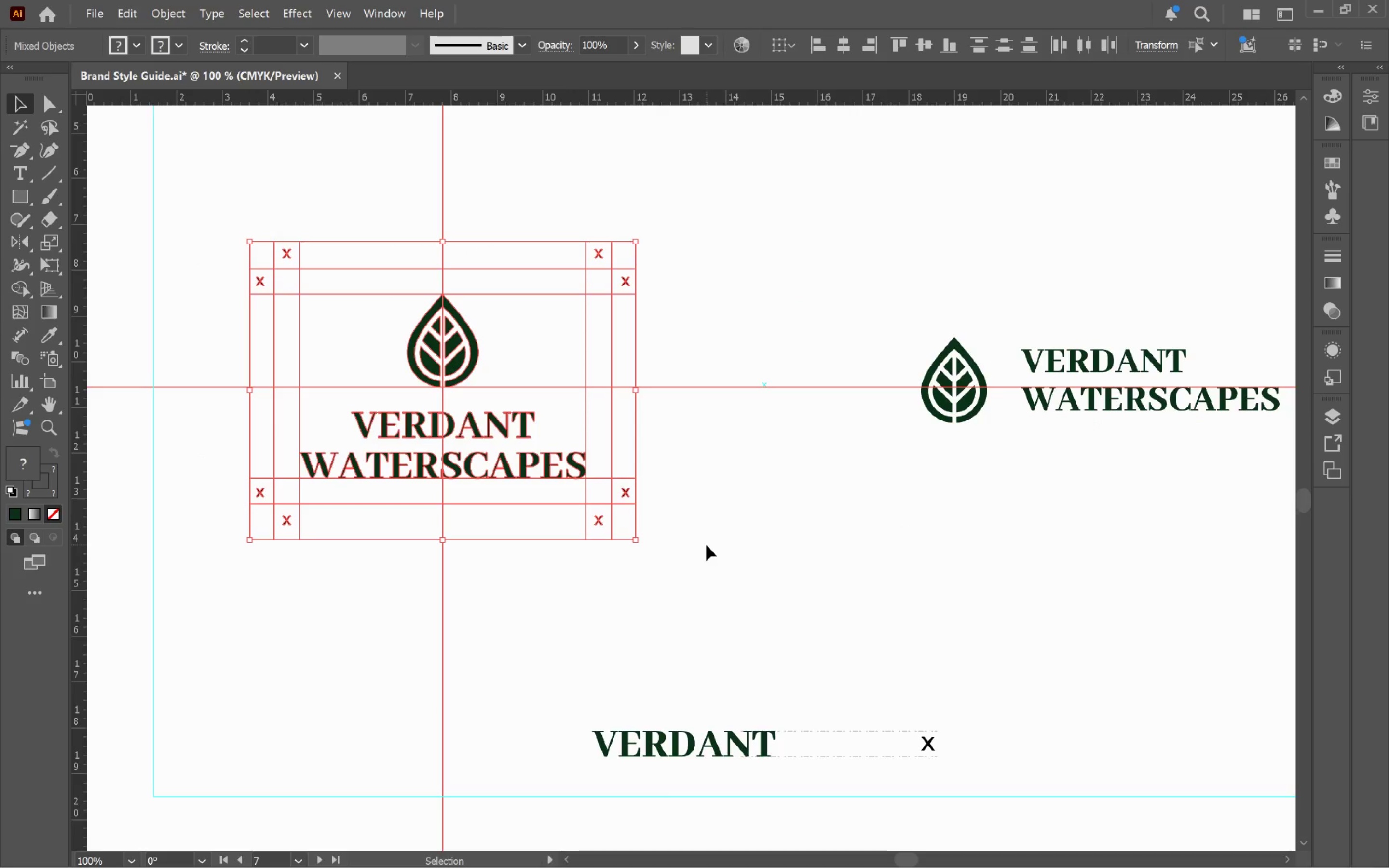 
left_click([708, 544])
 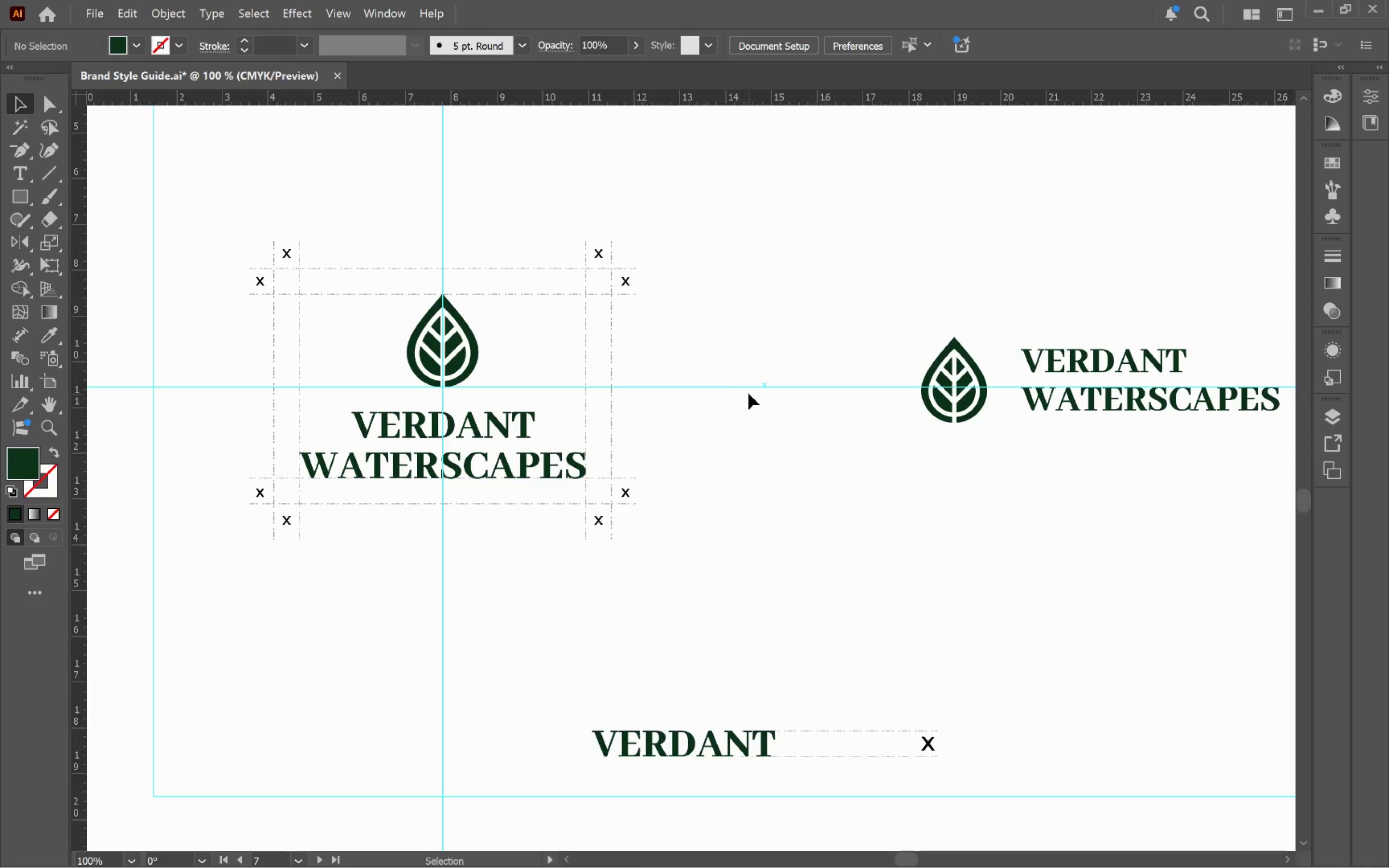 
left_click([750, 391])
 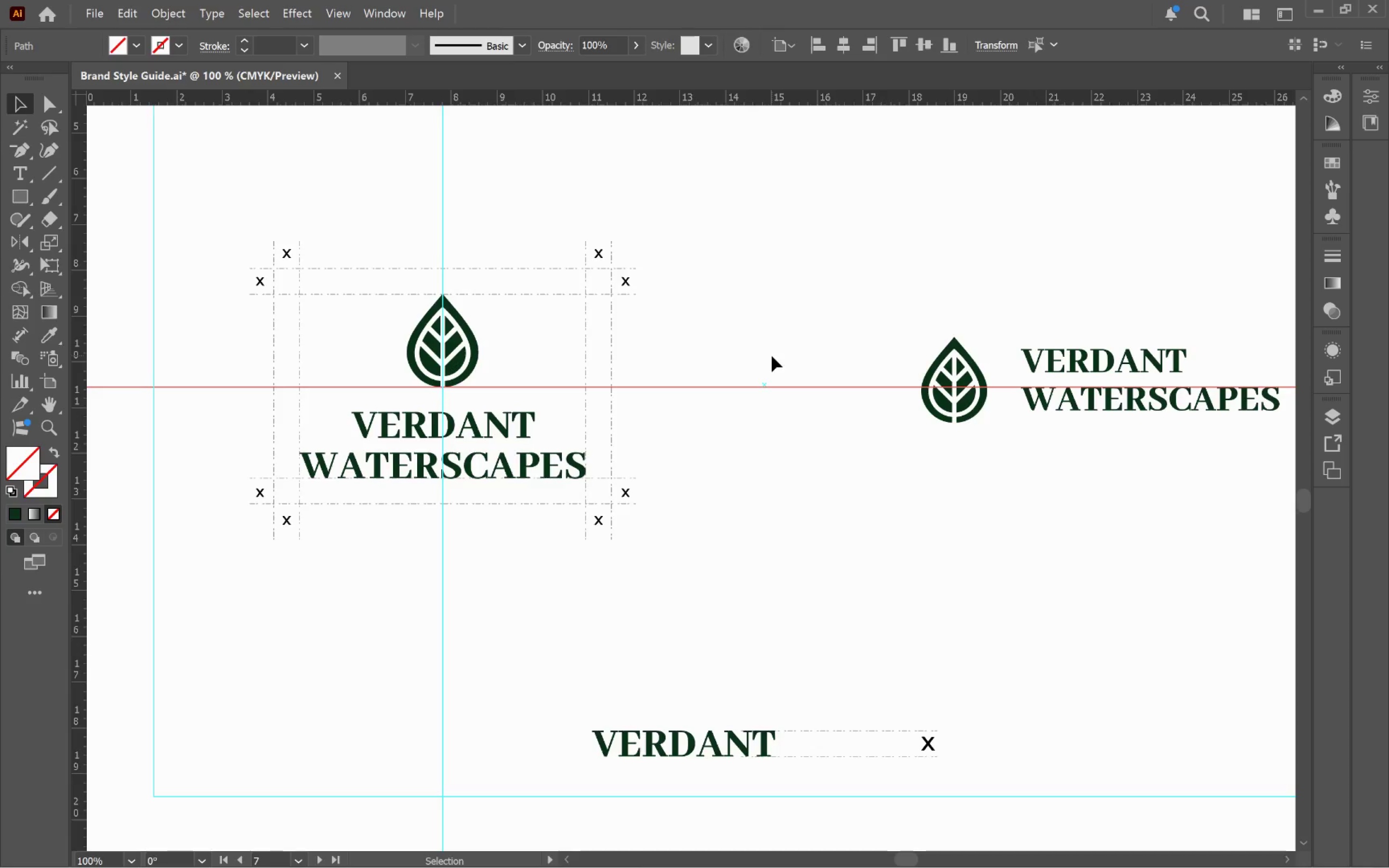 
left_click([248, 10])
 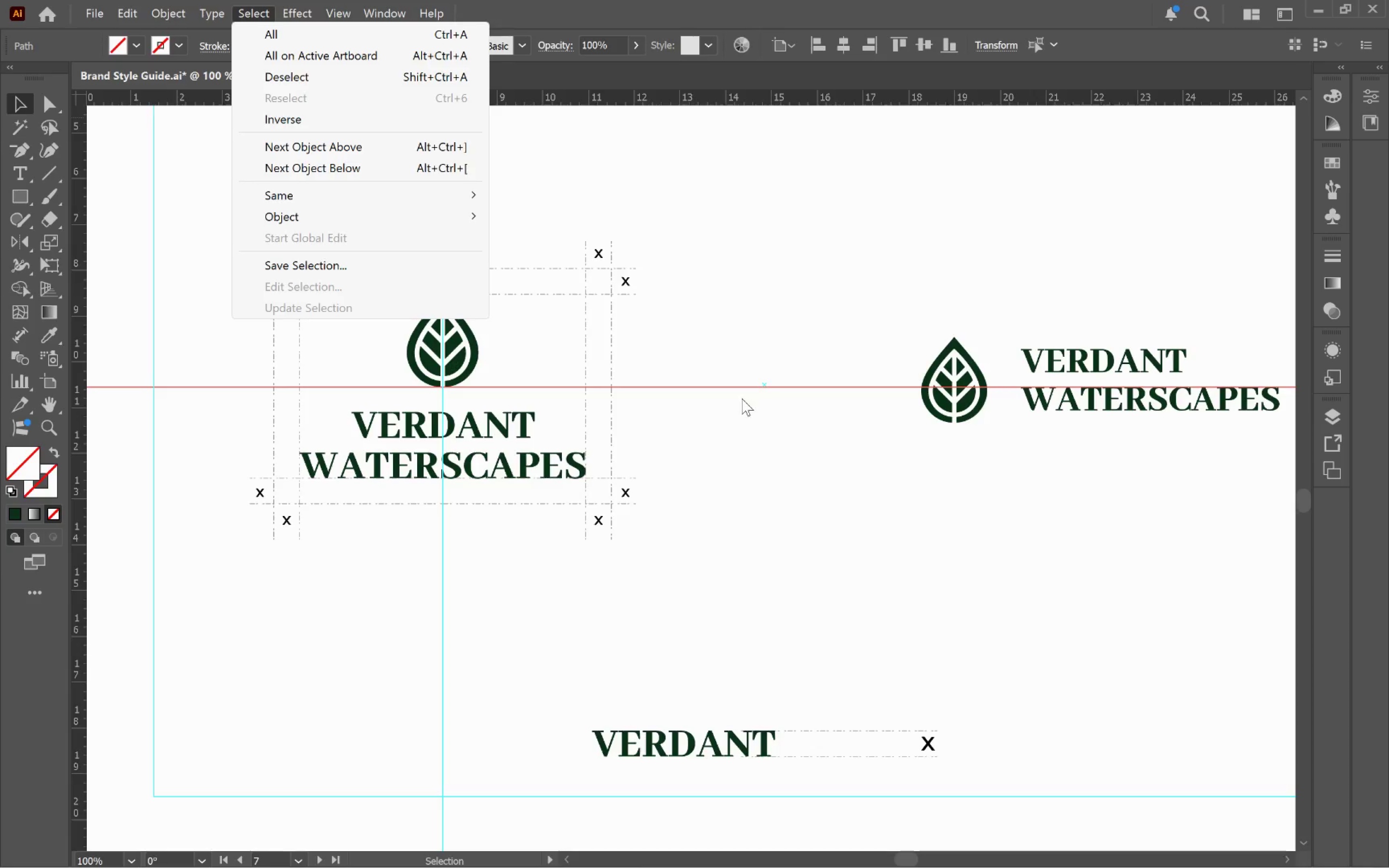 
left_click([745, 386])
 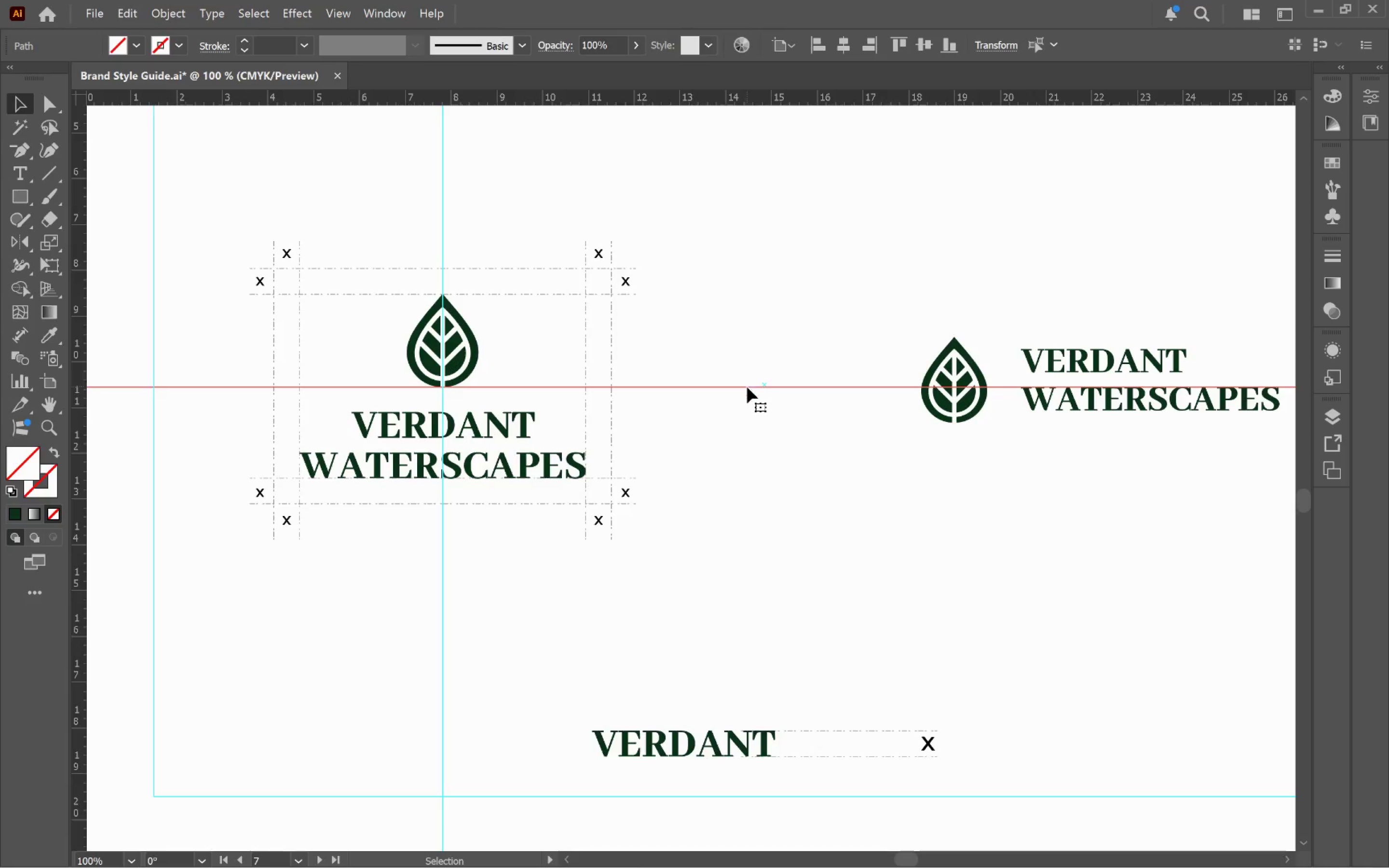 
left_click([747, 387])
 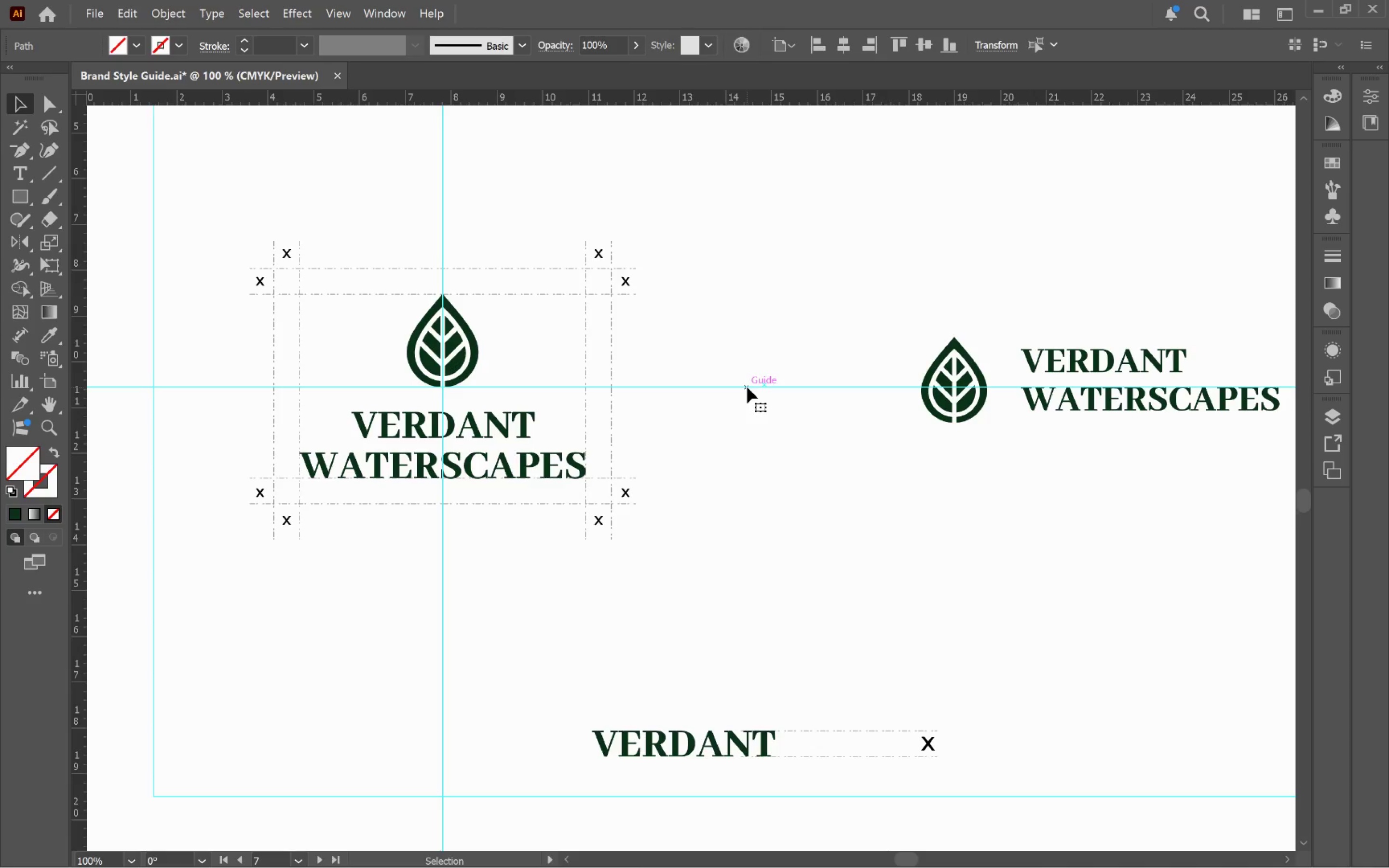 
key(Backspace)
 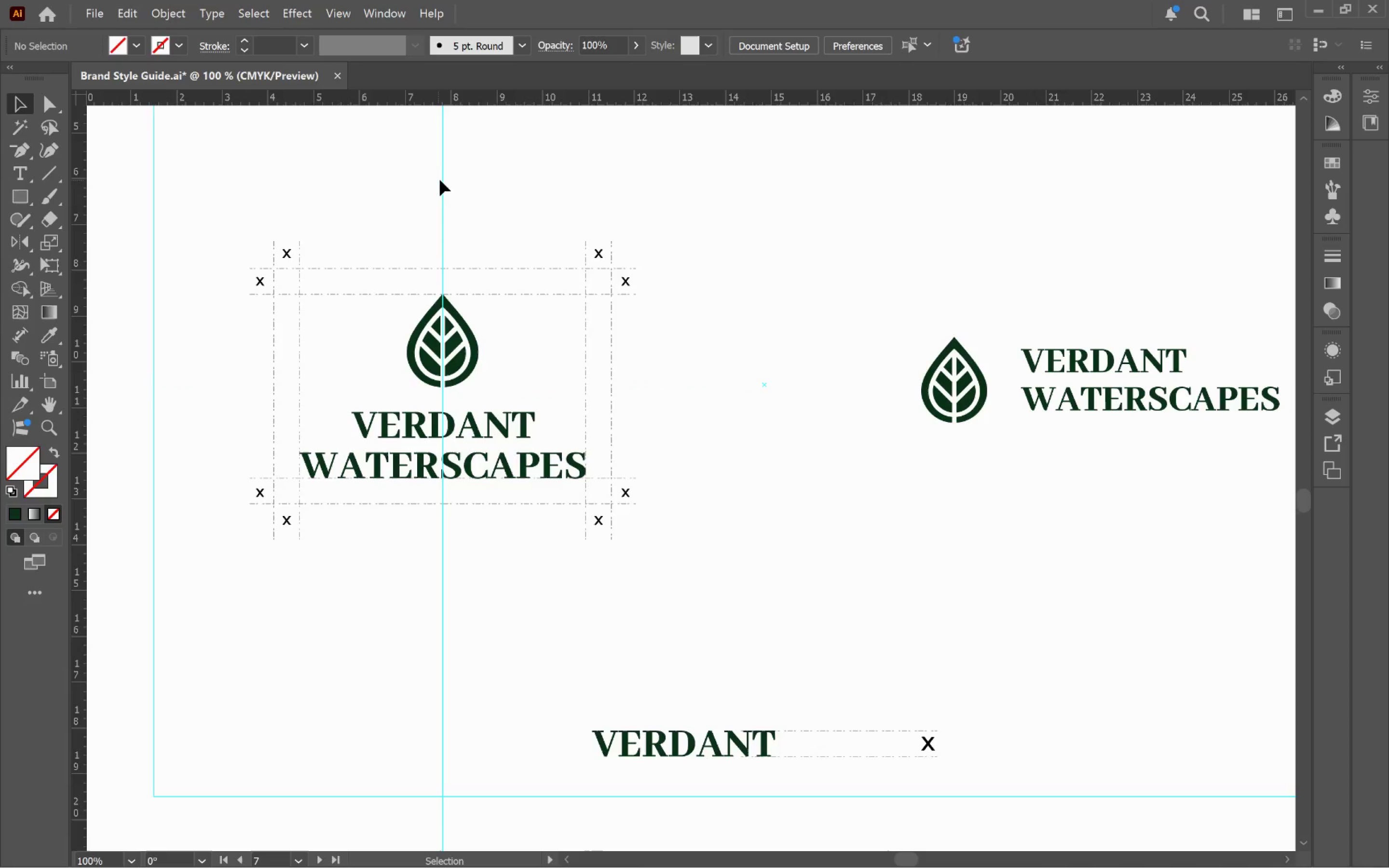 
left_click([443, 180])
 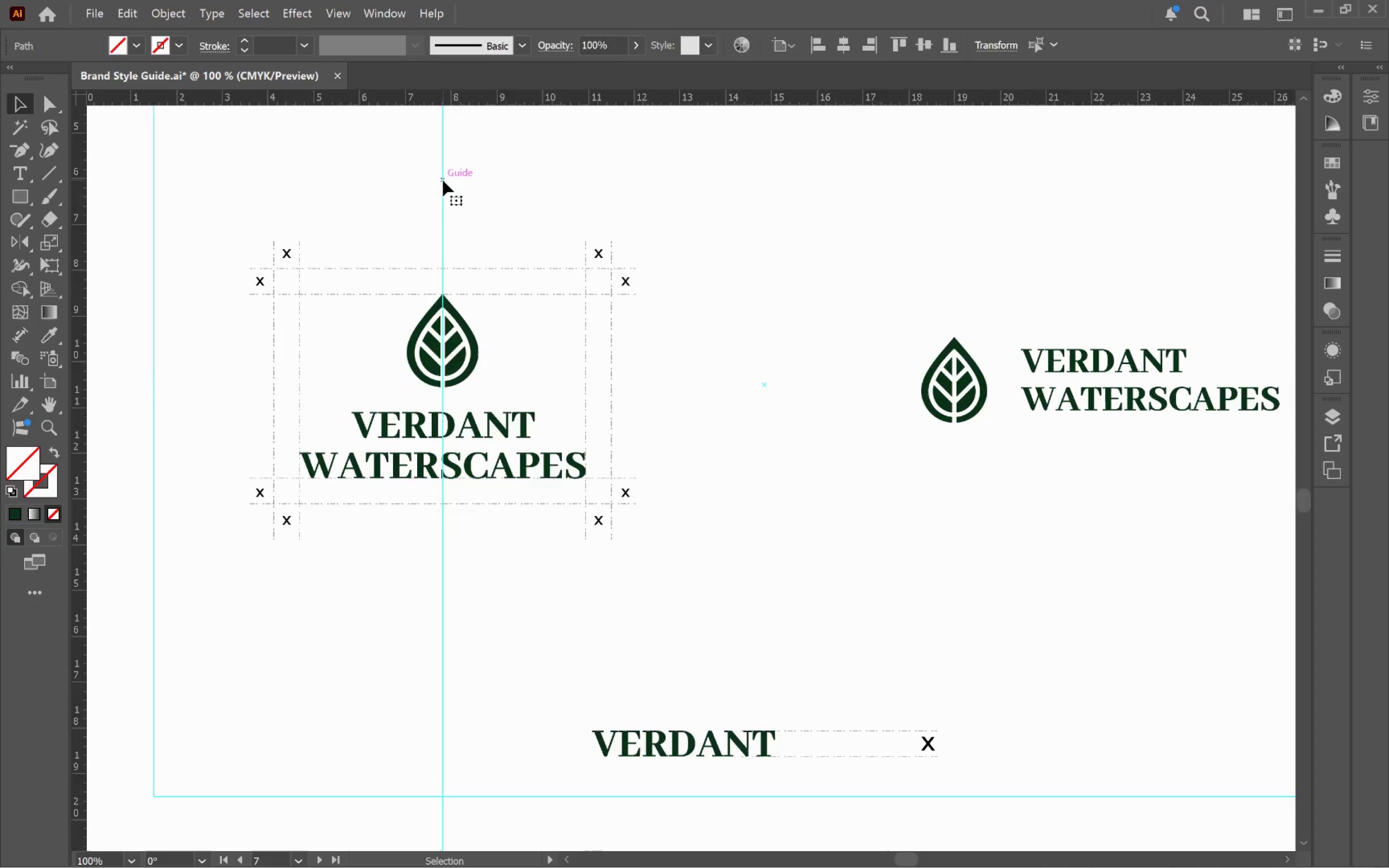 
key(Backspace)
 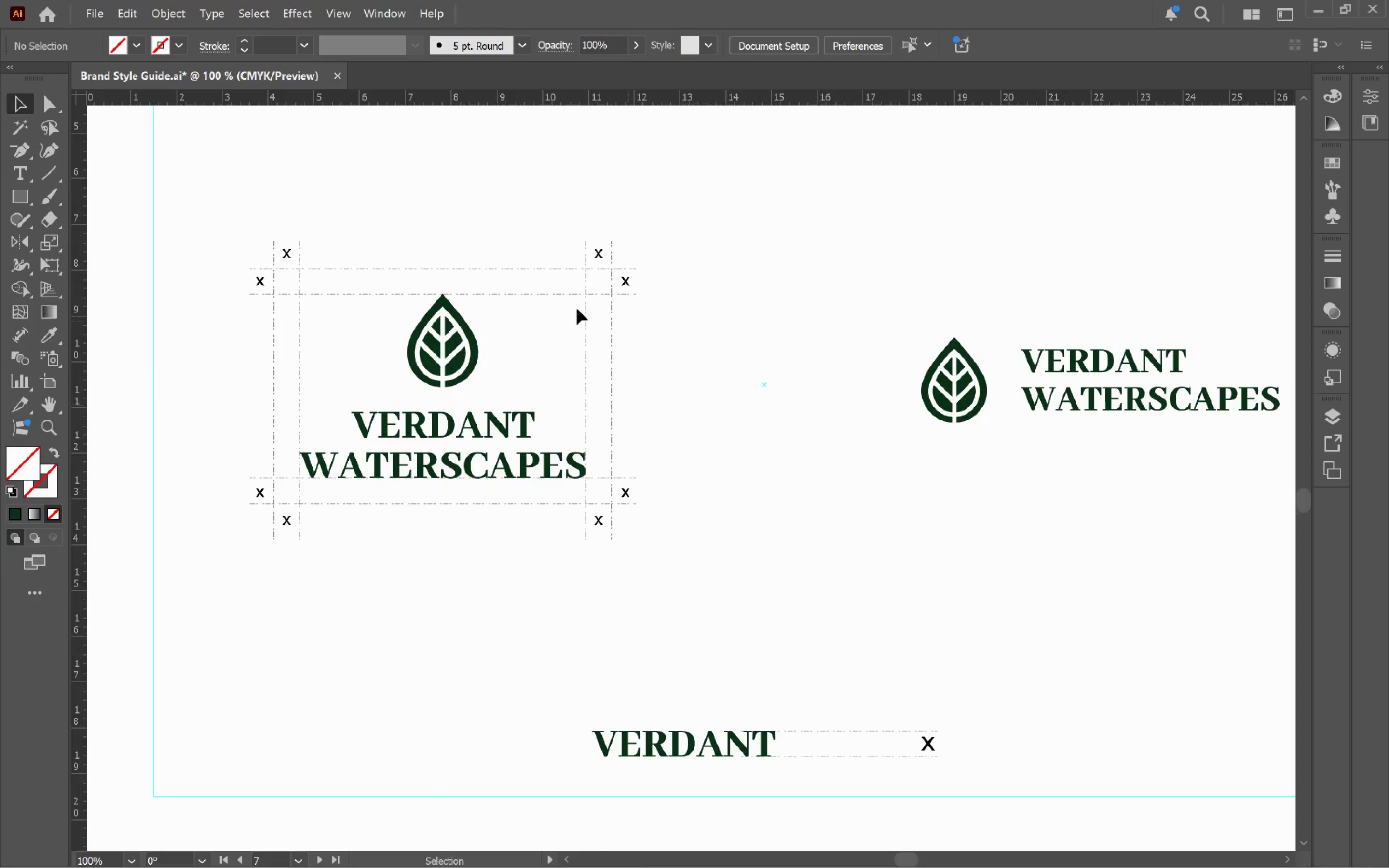 
left_click_drag(start_coordinate=[236, 222], to_coordinate=[713, 544])
 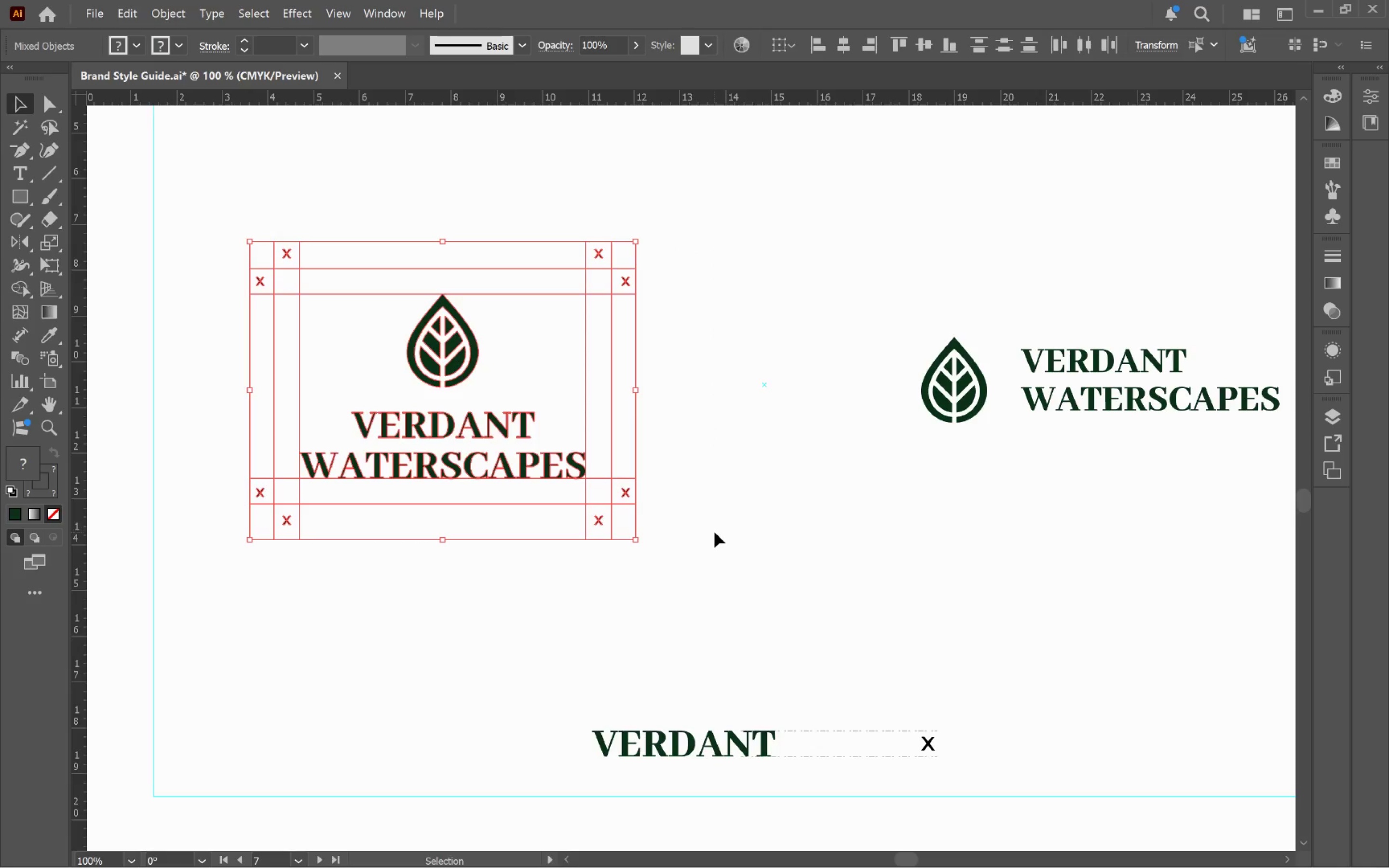 
key(Control+G)
 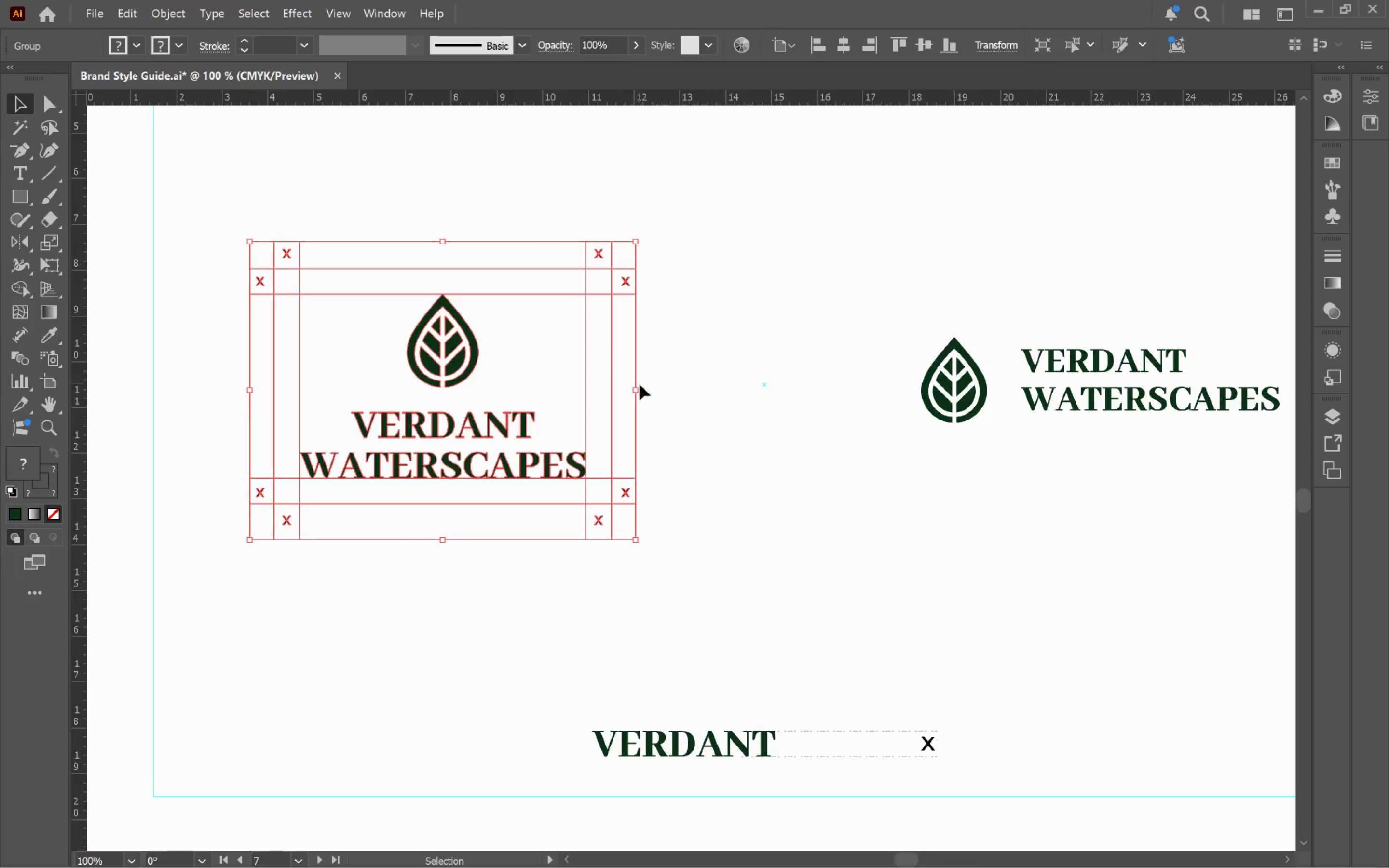 
left_click_drag(start_coordinate=[640, 385], to_coordinate=[660, 391])
 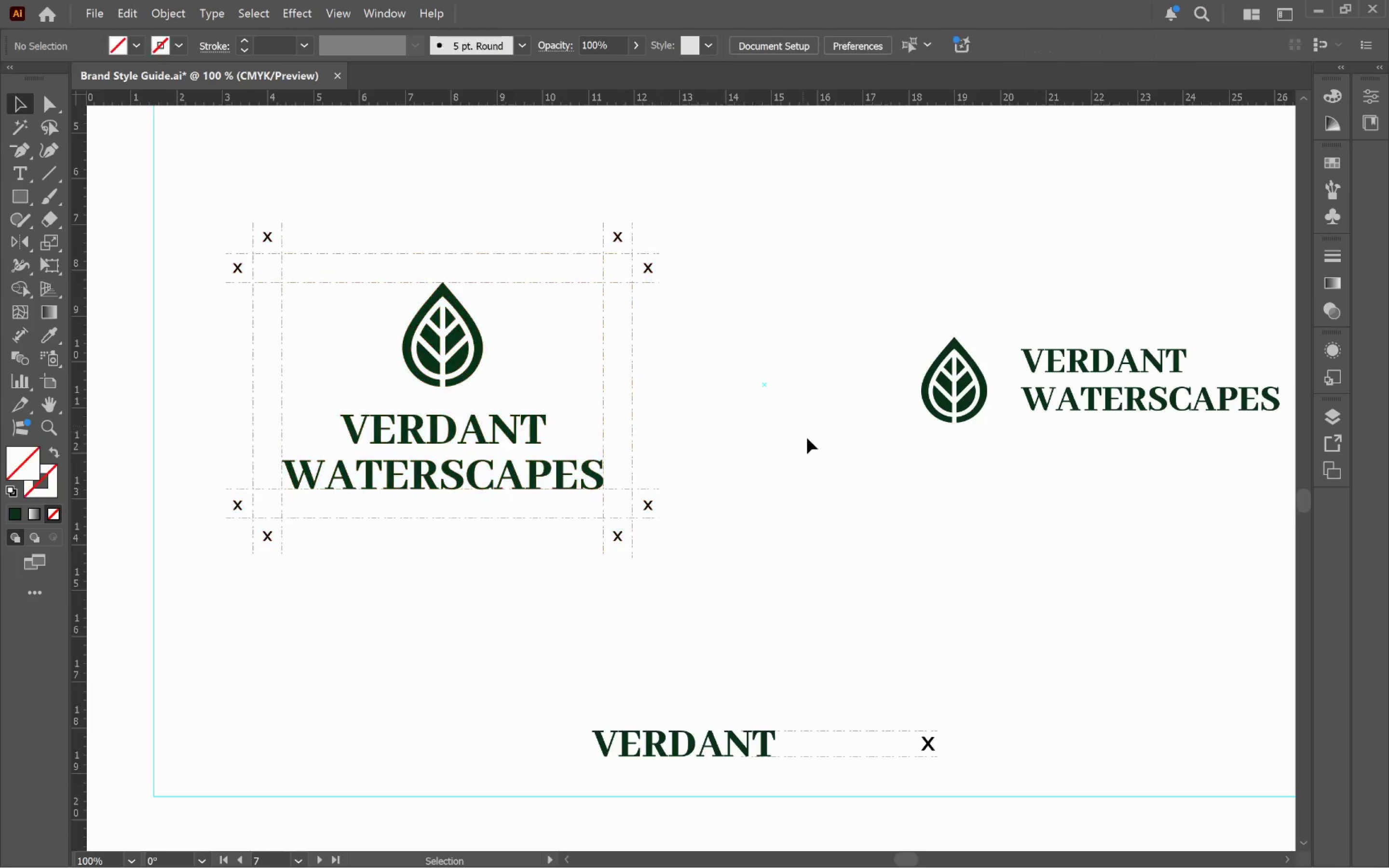 
hold_key(key=AltLeft, duration=2.22)
 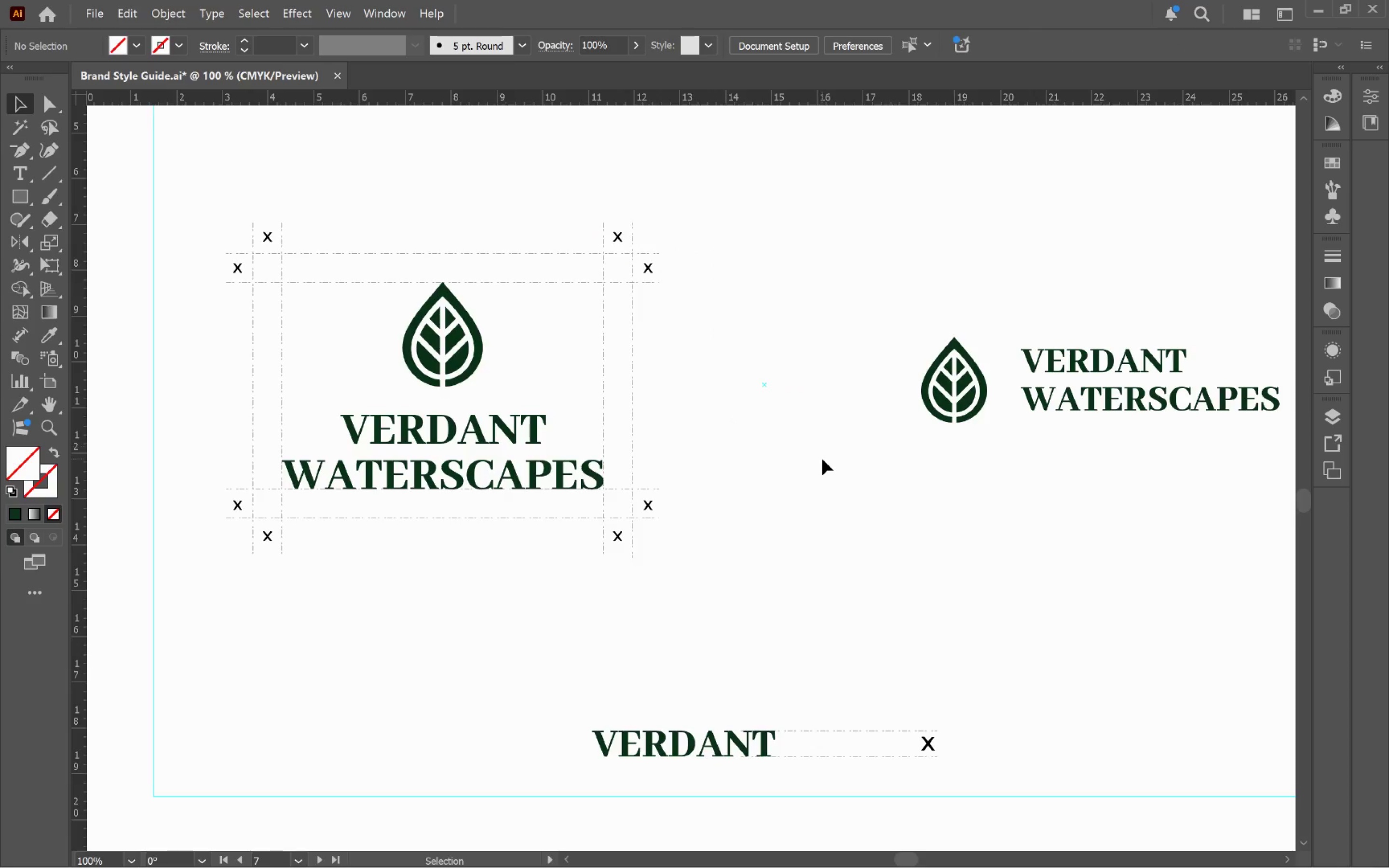 
hold_key(key=ShiftLeft, duration=2.19)
 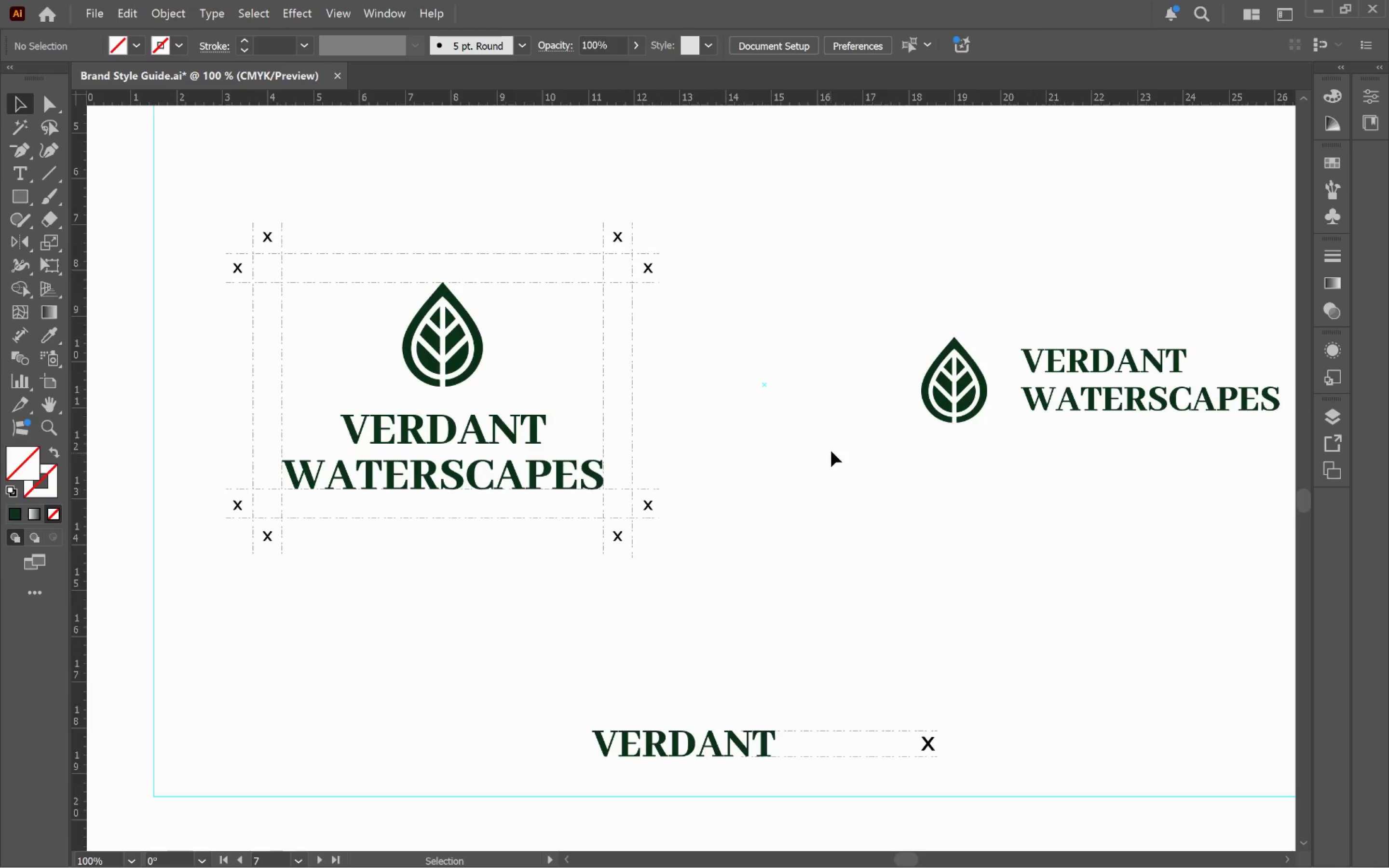 
hold_key(key=Space, duration=1.3)
 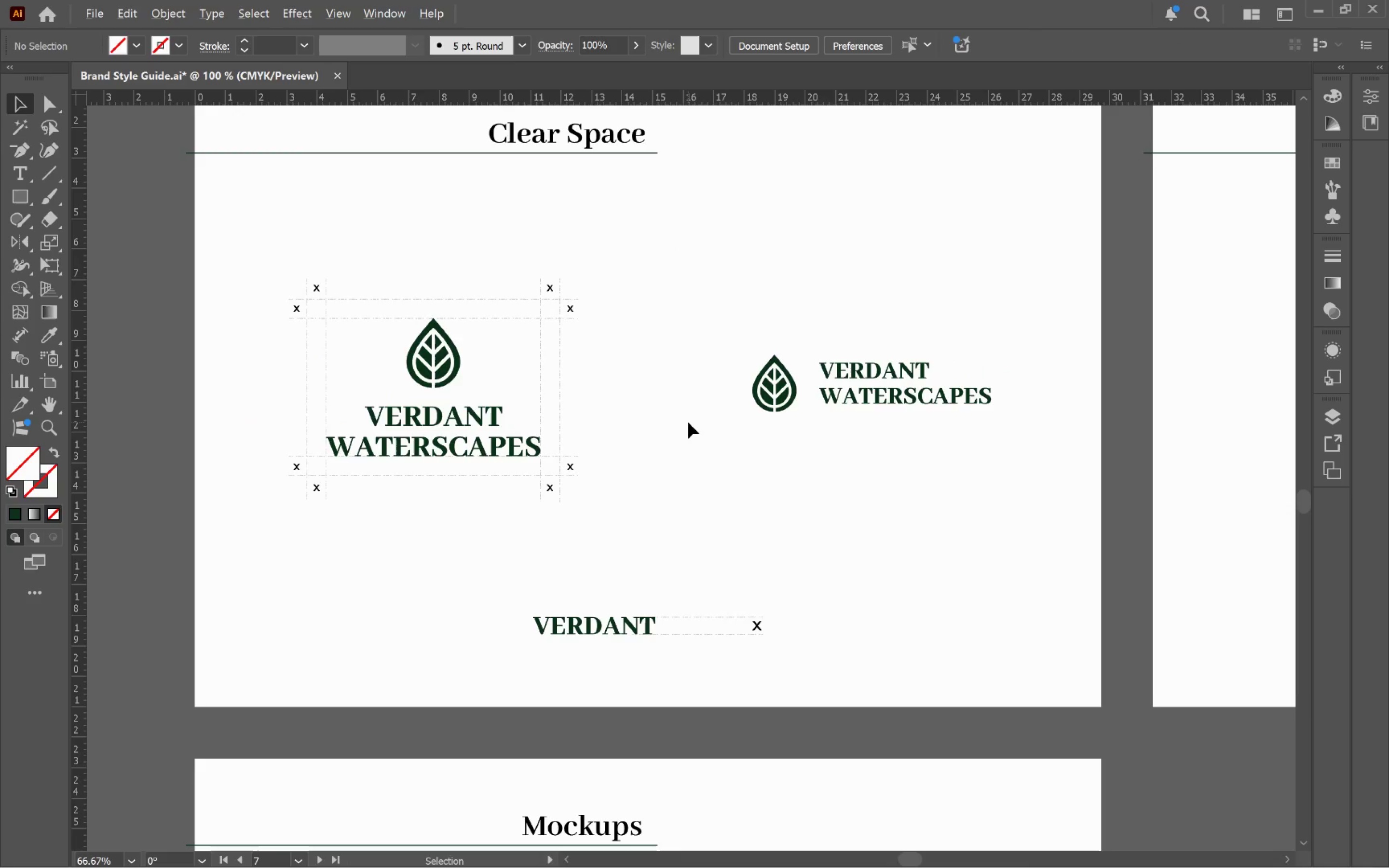 
left_click_drag(start_coordinate=[825, 438], to_coordinate=[688, 422])
 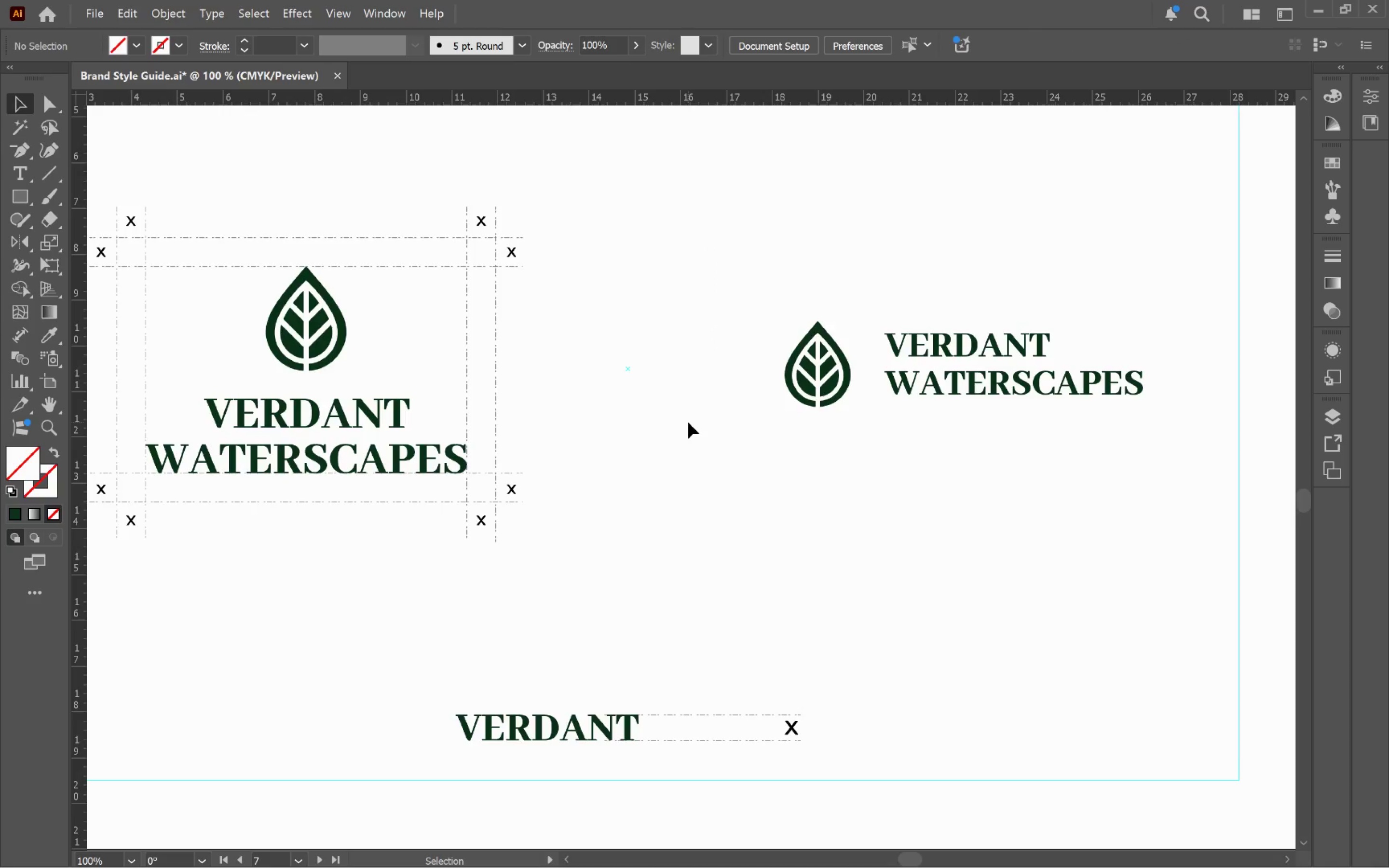 
hold_key(key=AltLeft, duration=0.51)
 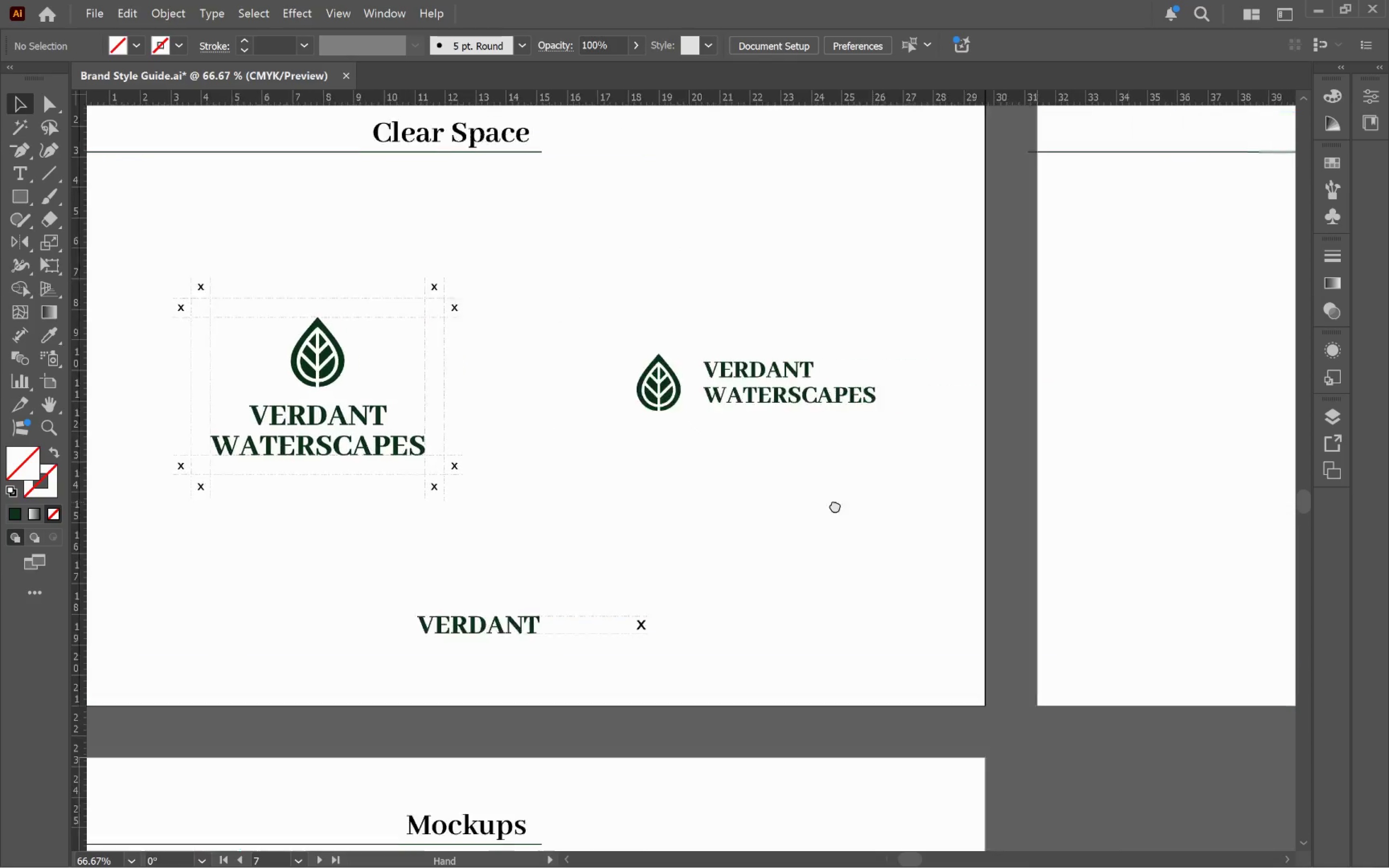 
hold_key(key=Space, duration=1.48)
 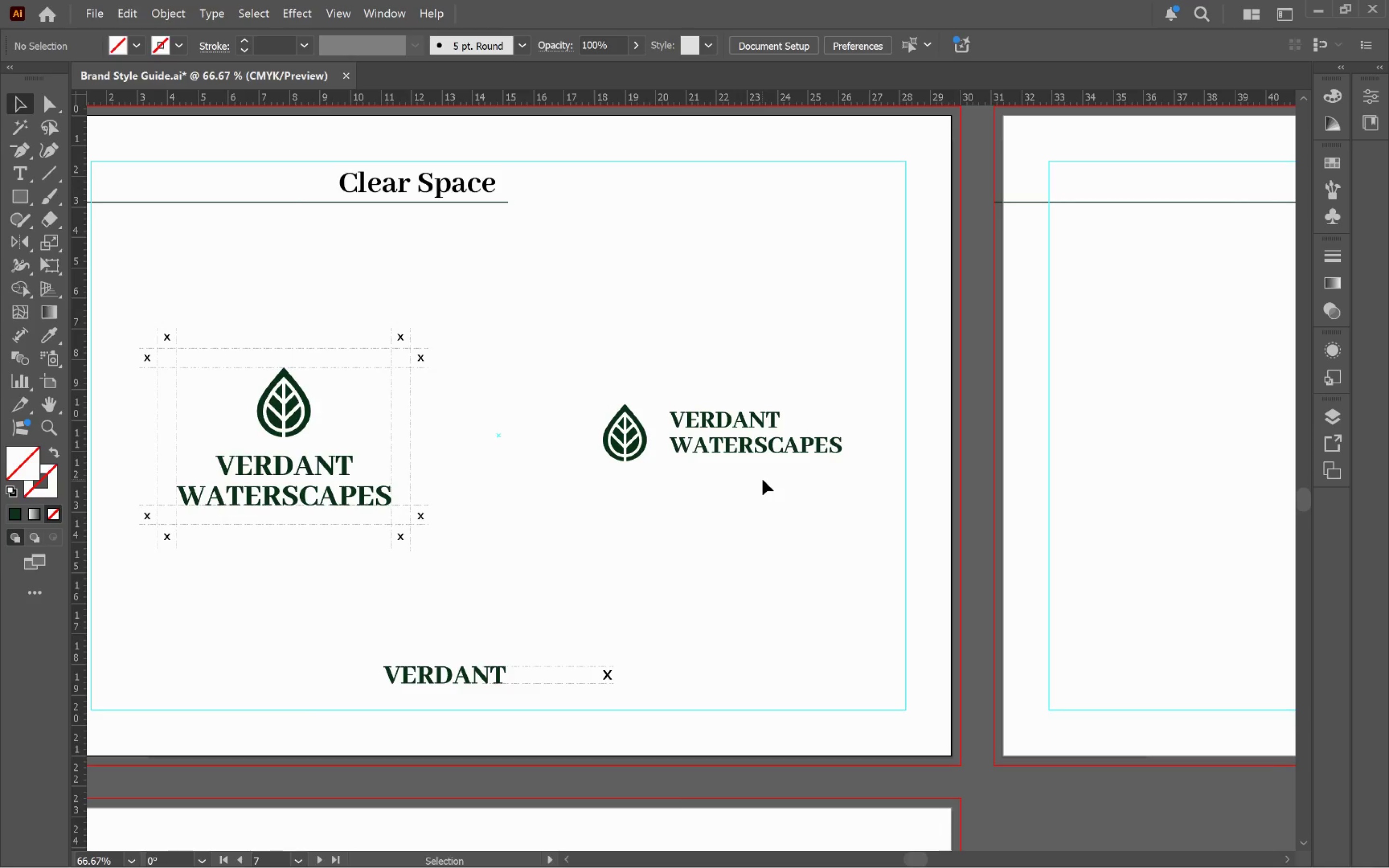 
scroll: coordinate [688, 422], scroll_direction: down, amount: 1.0
 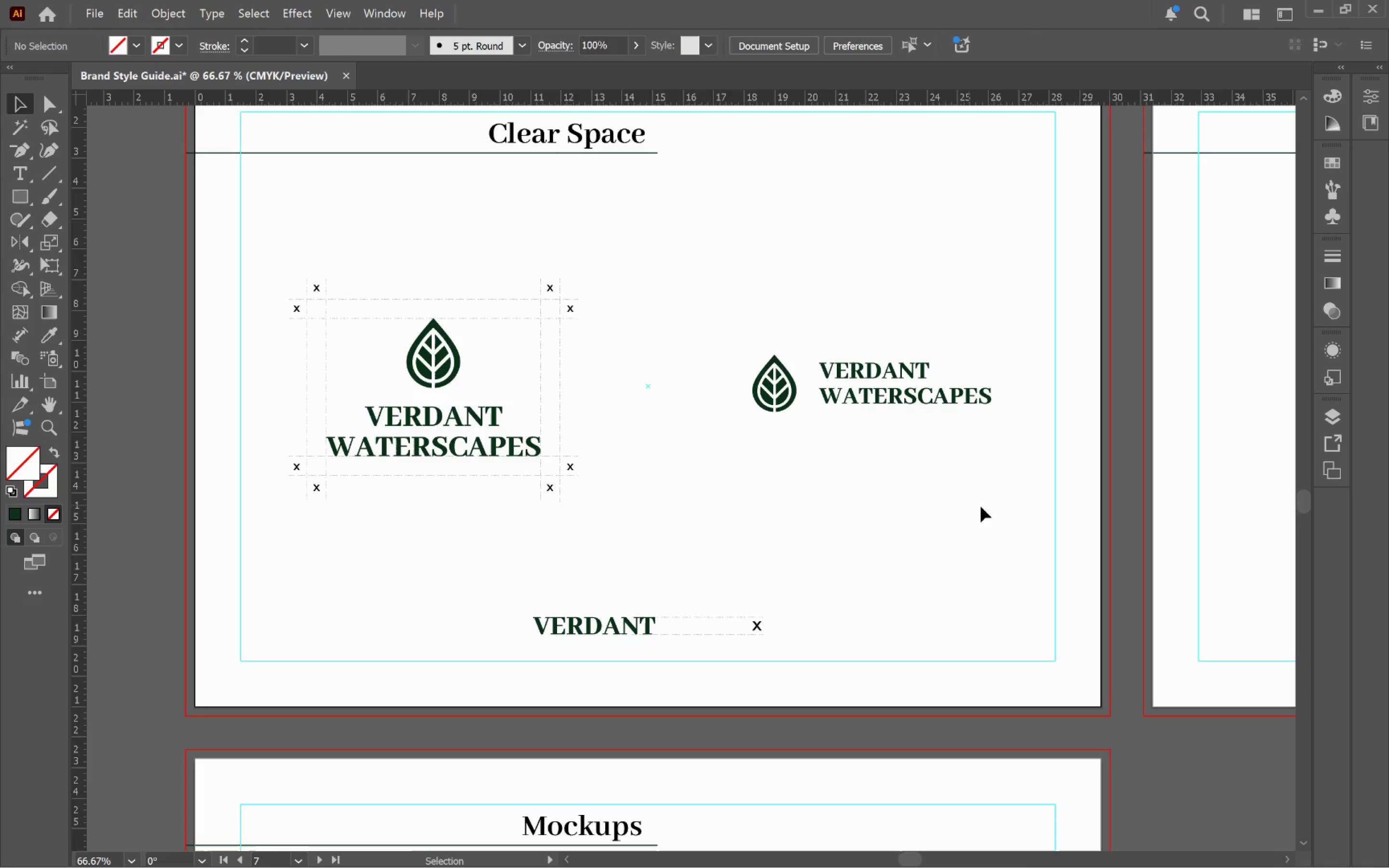 
left_click_drag(start_coordinate=[989, 503], to_coordinate=[840, 552])
 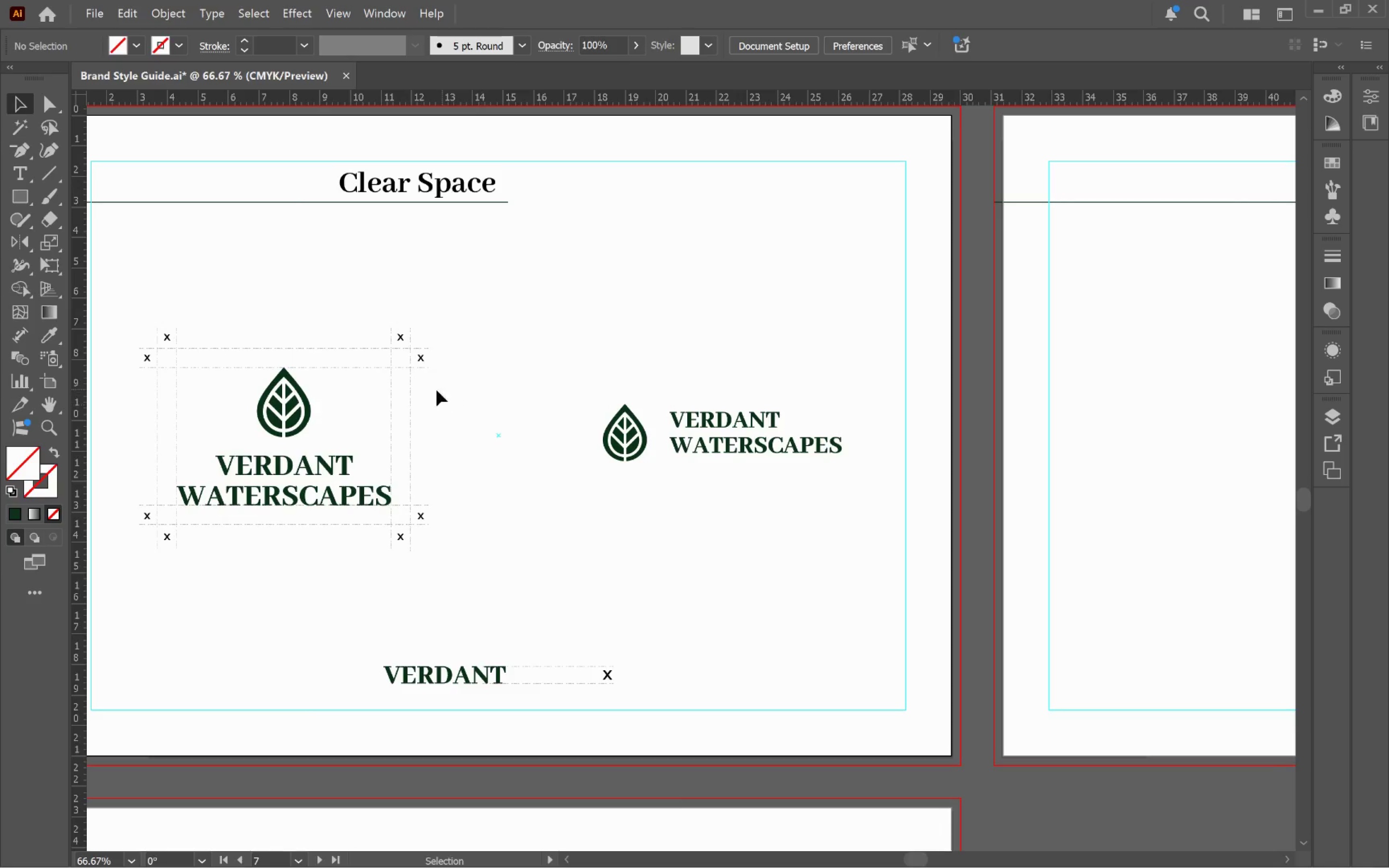 
left_click([412, 400])
 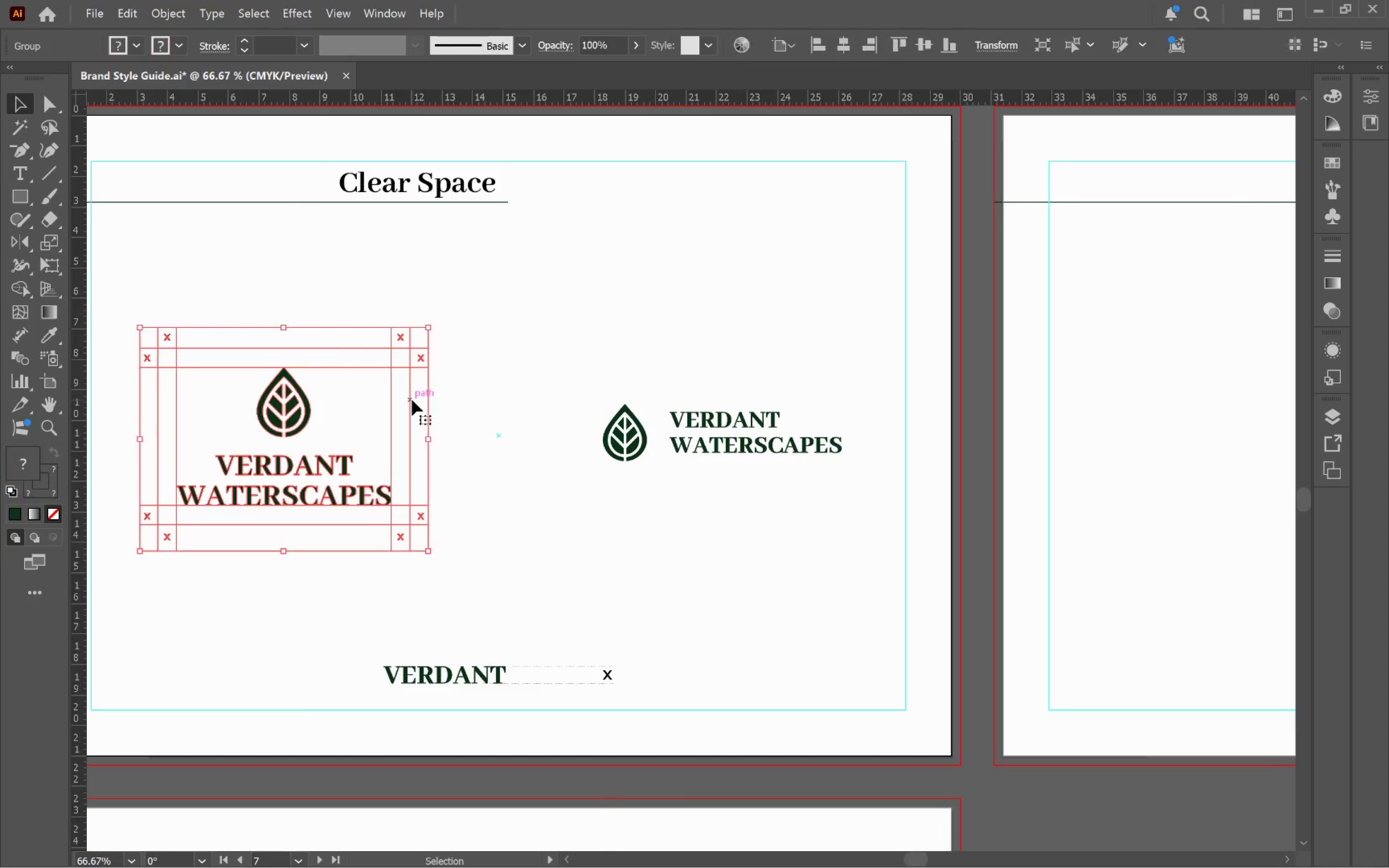 
right_click([412, 400])
 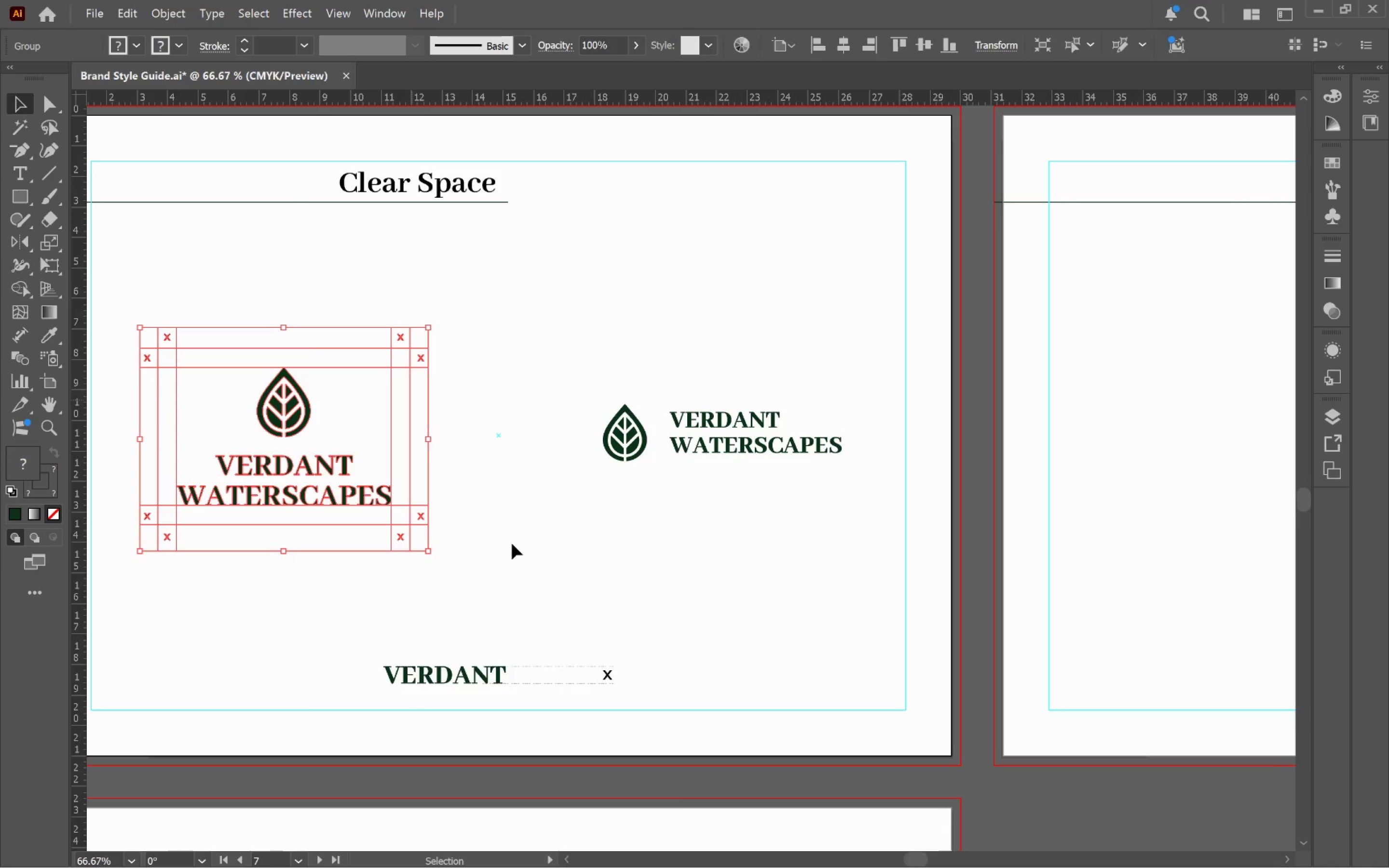 
double_click([543, 522])
 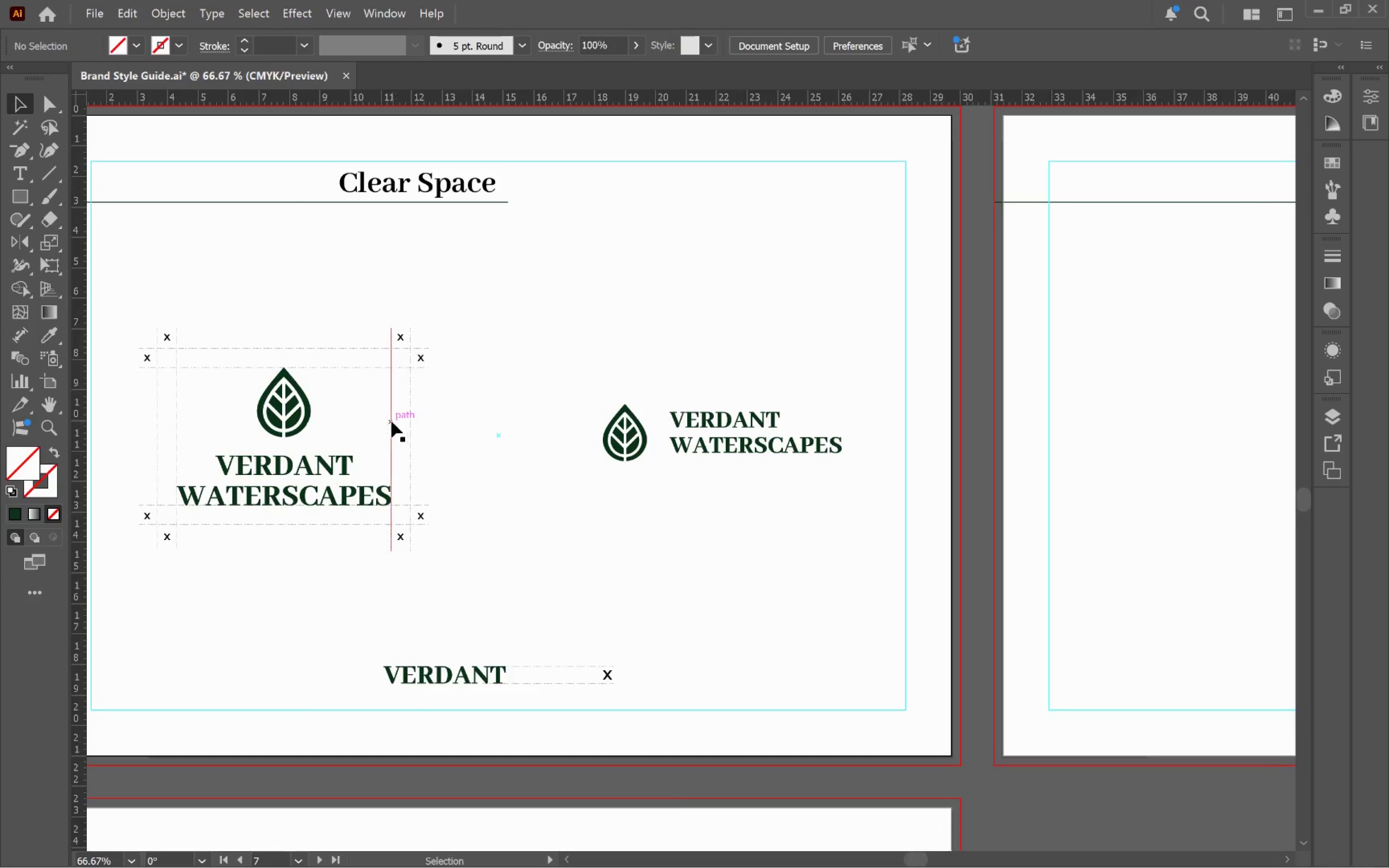 
hold_key(key=ShiftLeft, duration=0.95)
left_click([410, 424])
 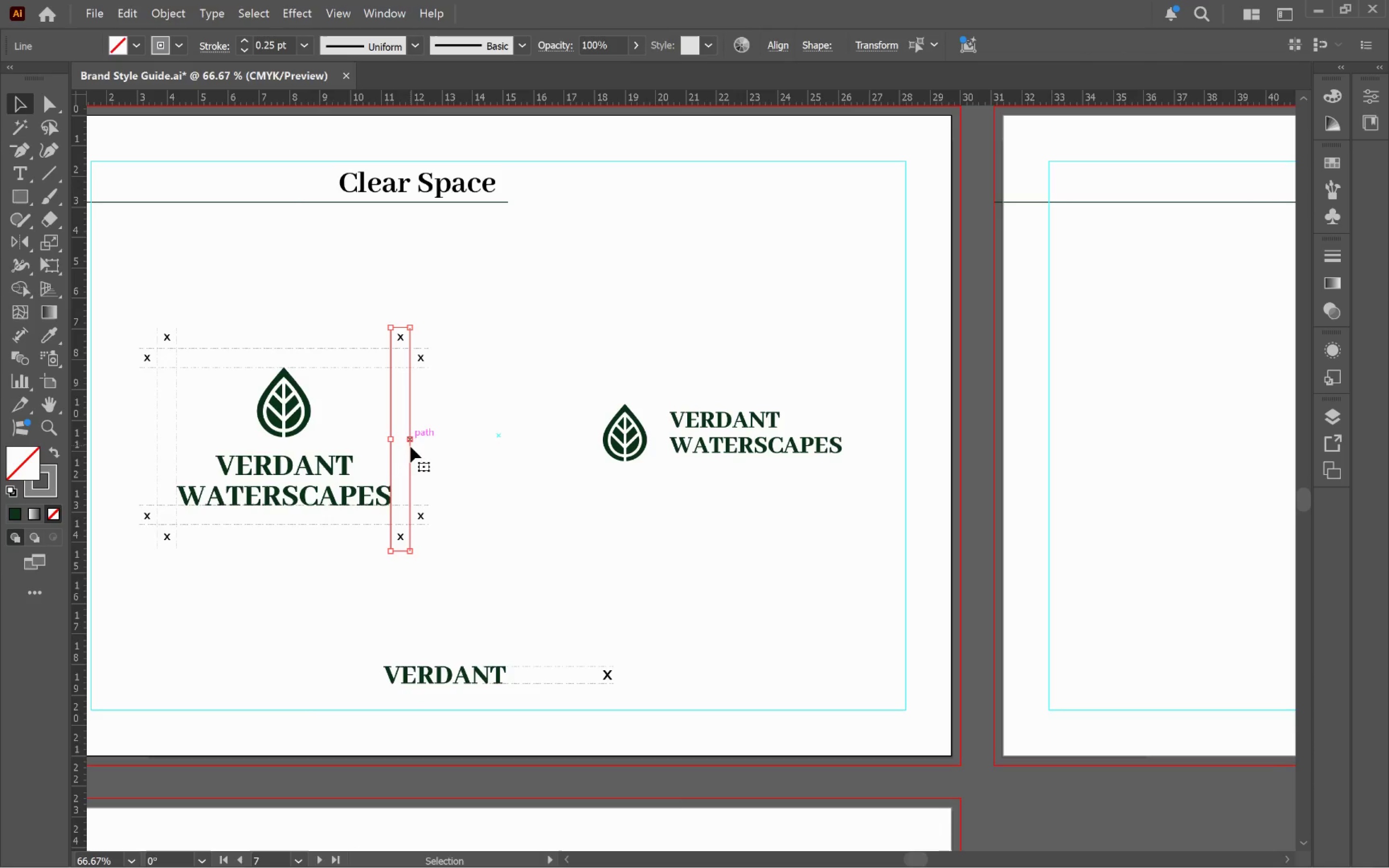 
hold_key(key=AltLeft, duration=2.76)
left_click_drag(start_coordinate=[410, 461], to_coordinate=[603, 478])
 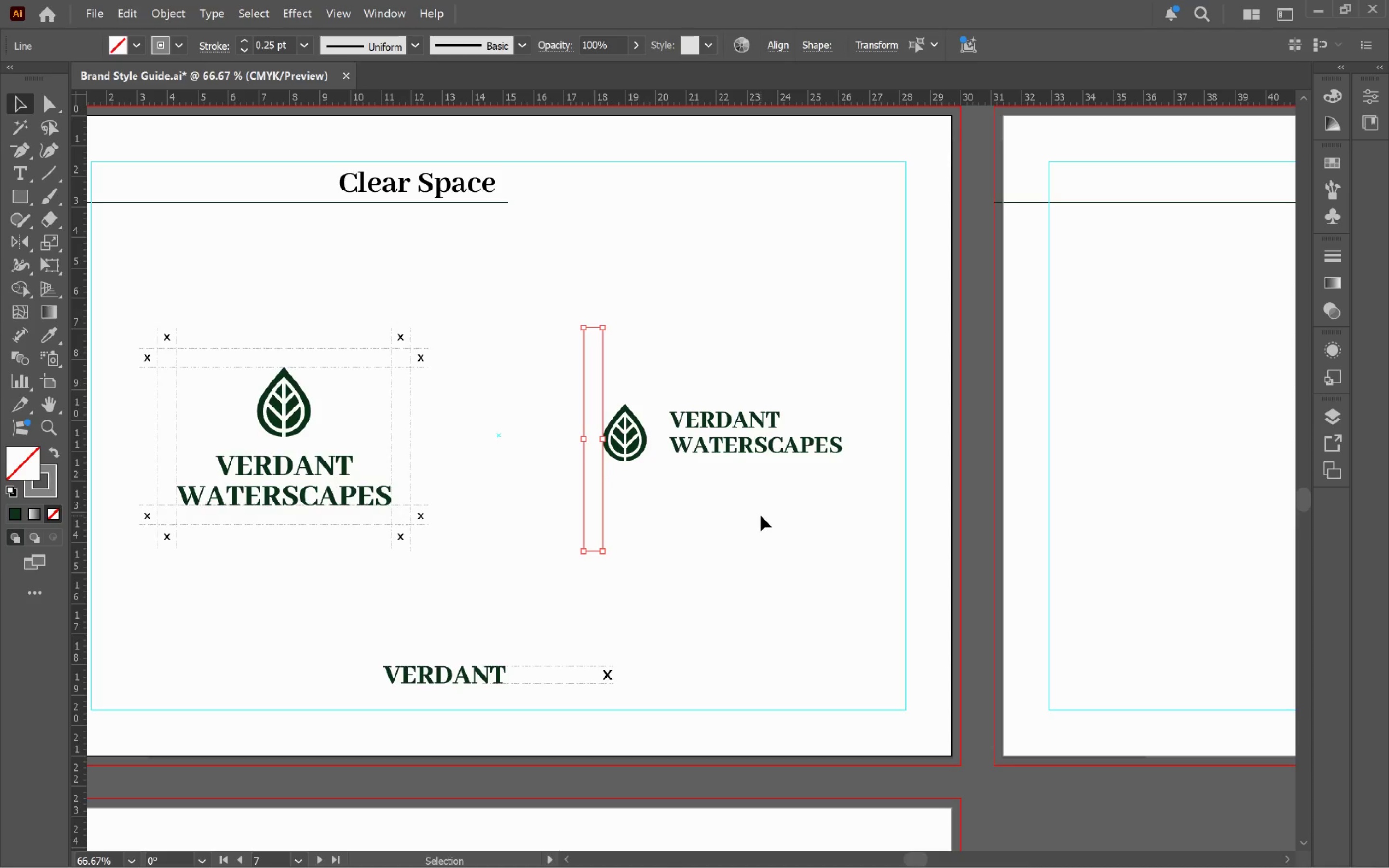 
hold_key(key=ShiftLeft, duration=2.25)
 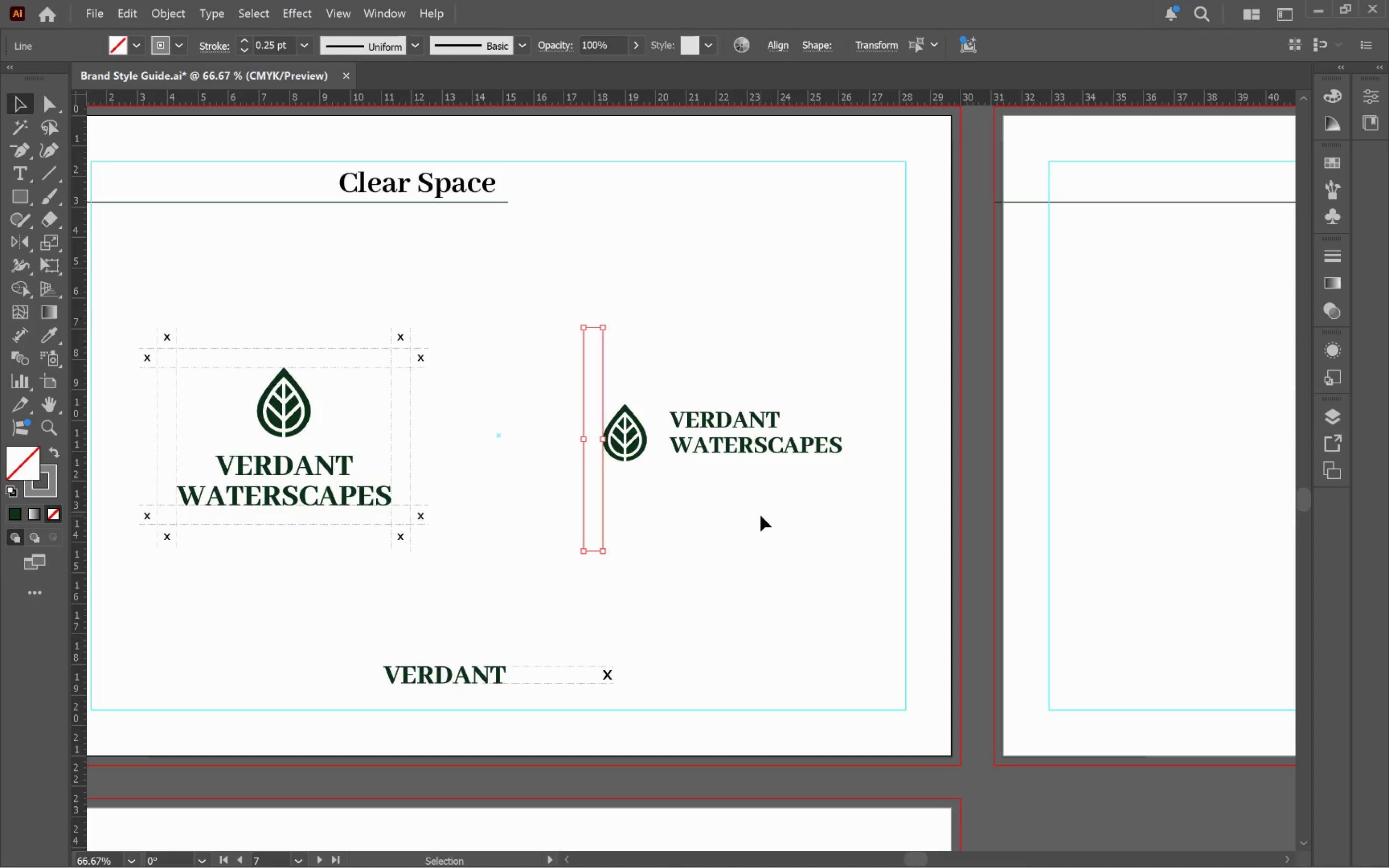 
left_click([761, 515])
 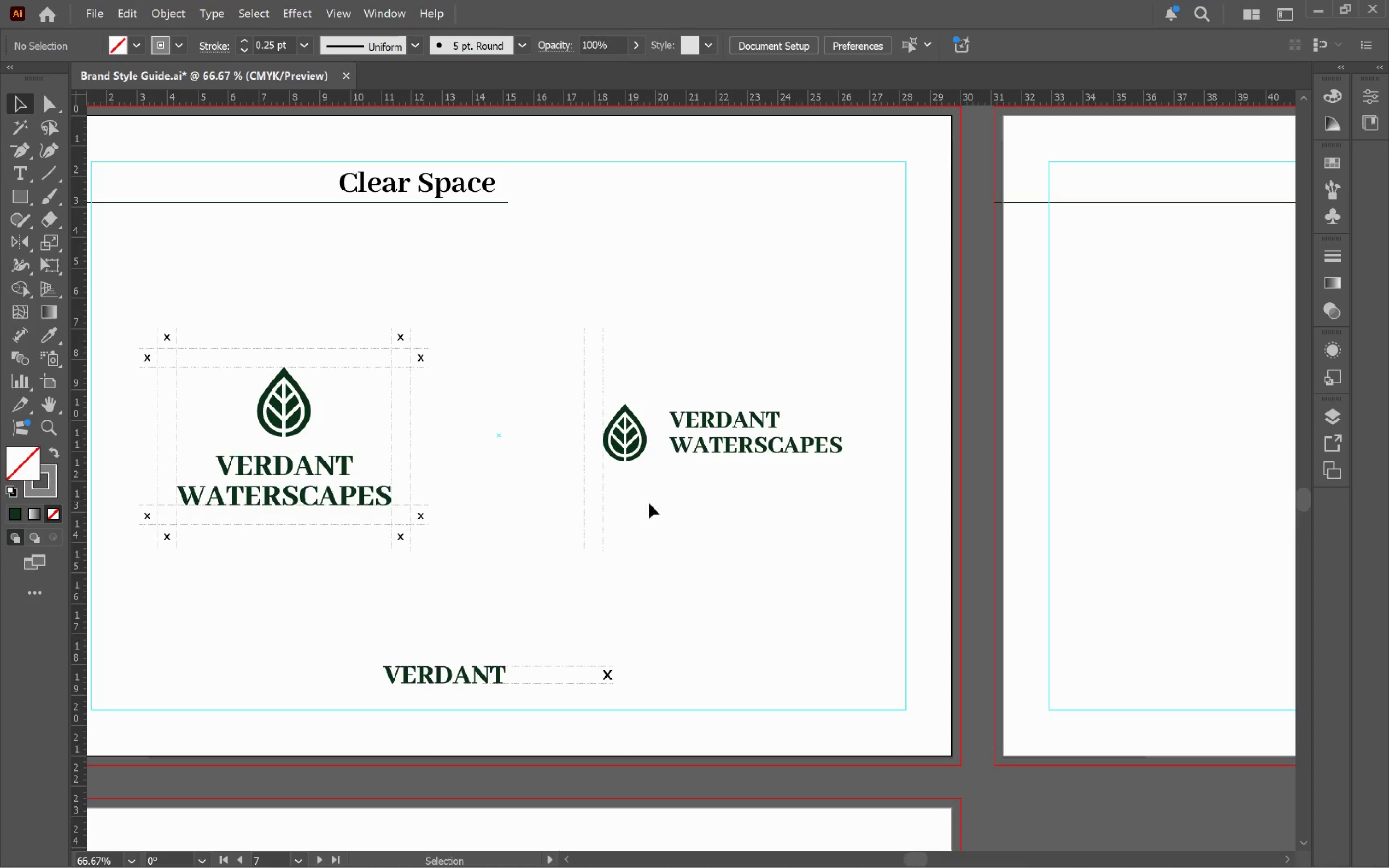 
left_click_drag(start_coordinate=[641, 525], to_coordinate=[543, 494])
 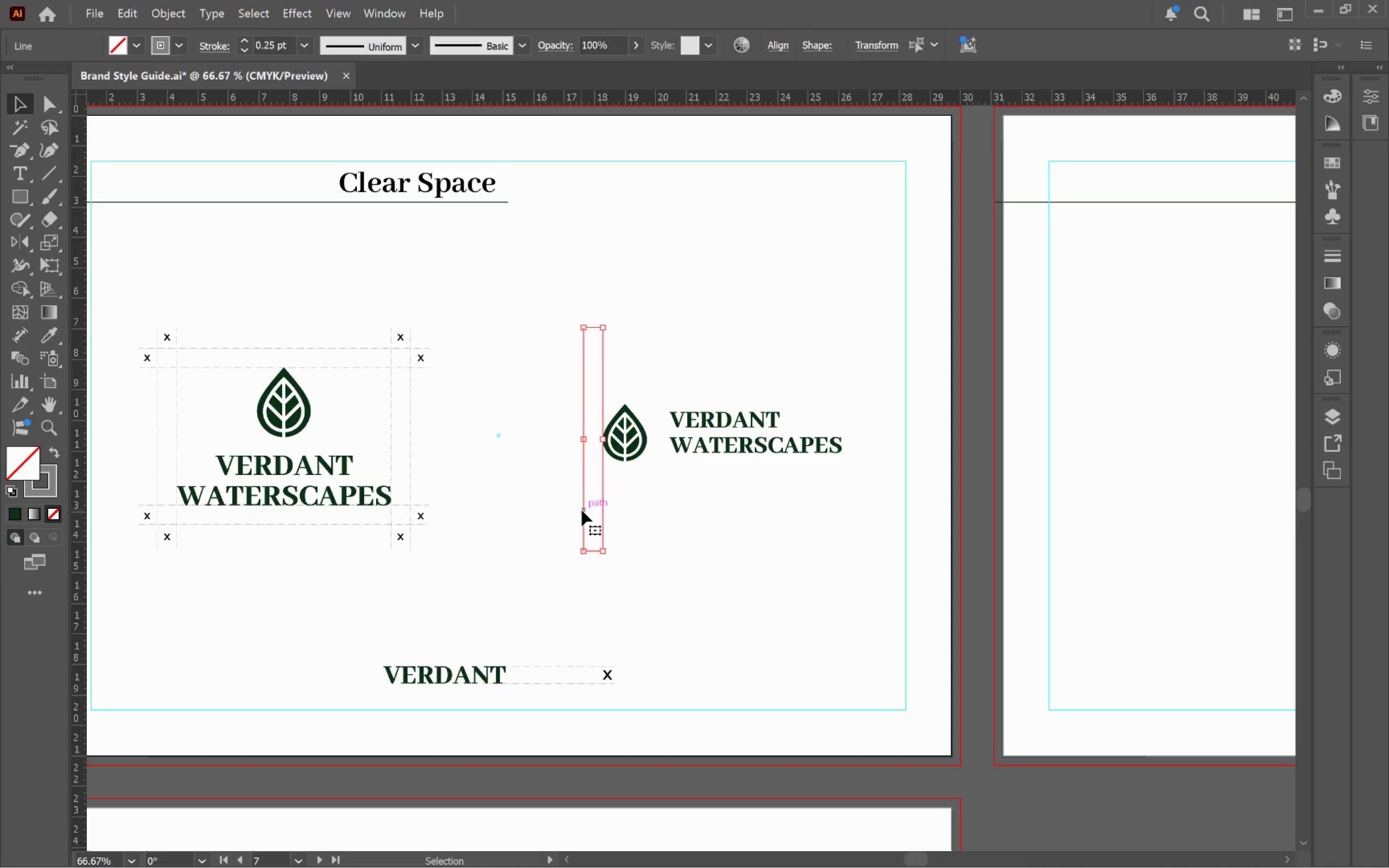 
left_click_drag(start_coordinate=[583, 510], to_coordinate=[844, 497])
 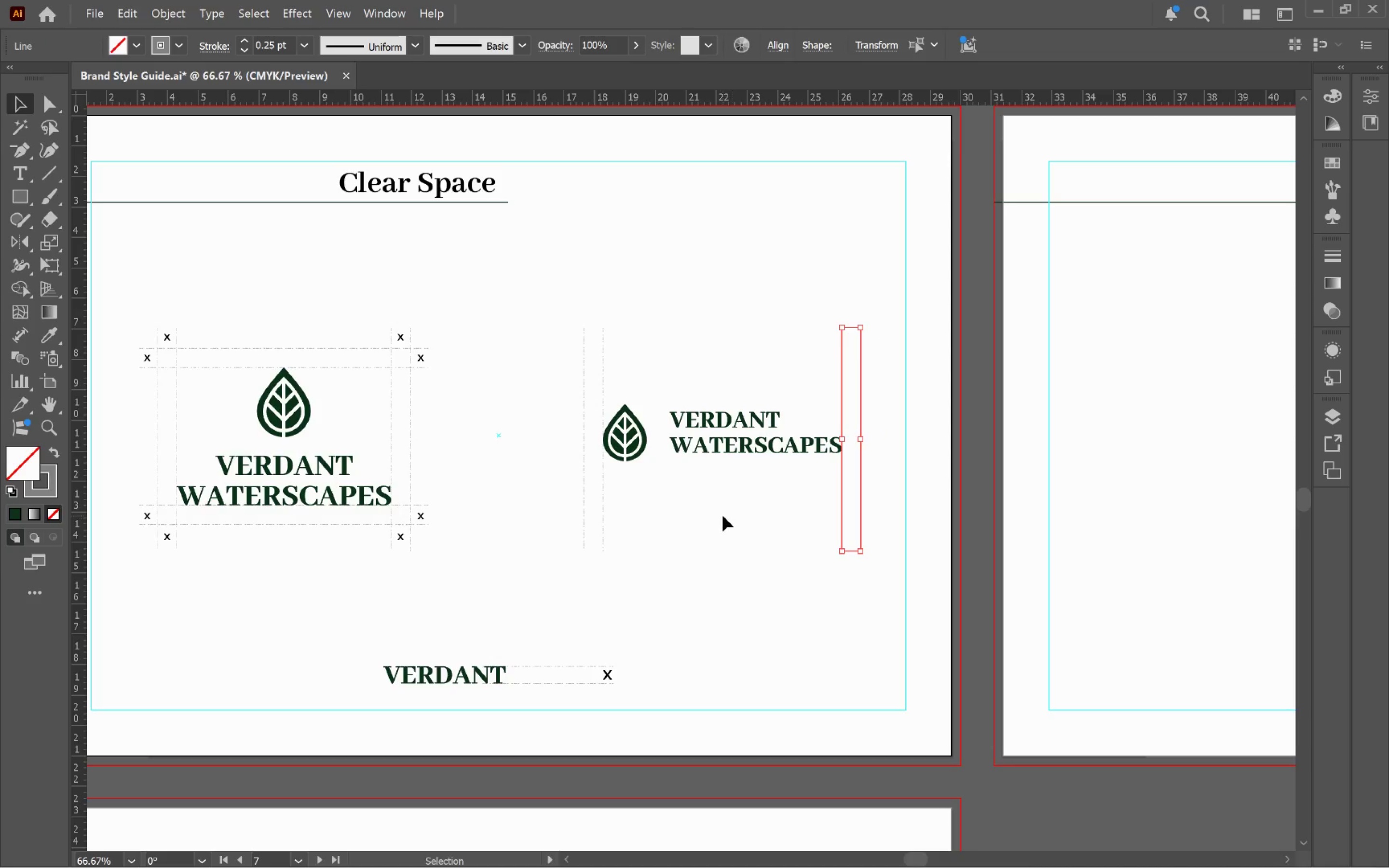 
hold_key(key=AltLeft, duration=2.02)
 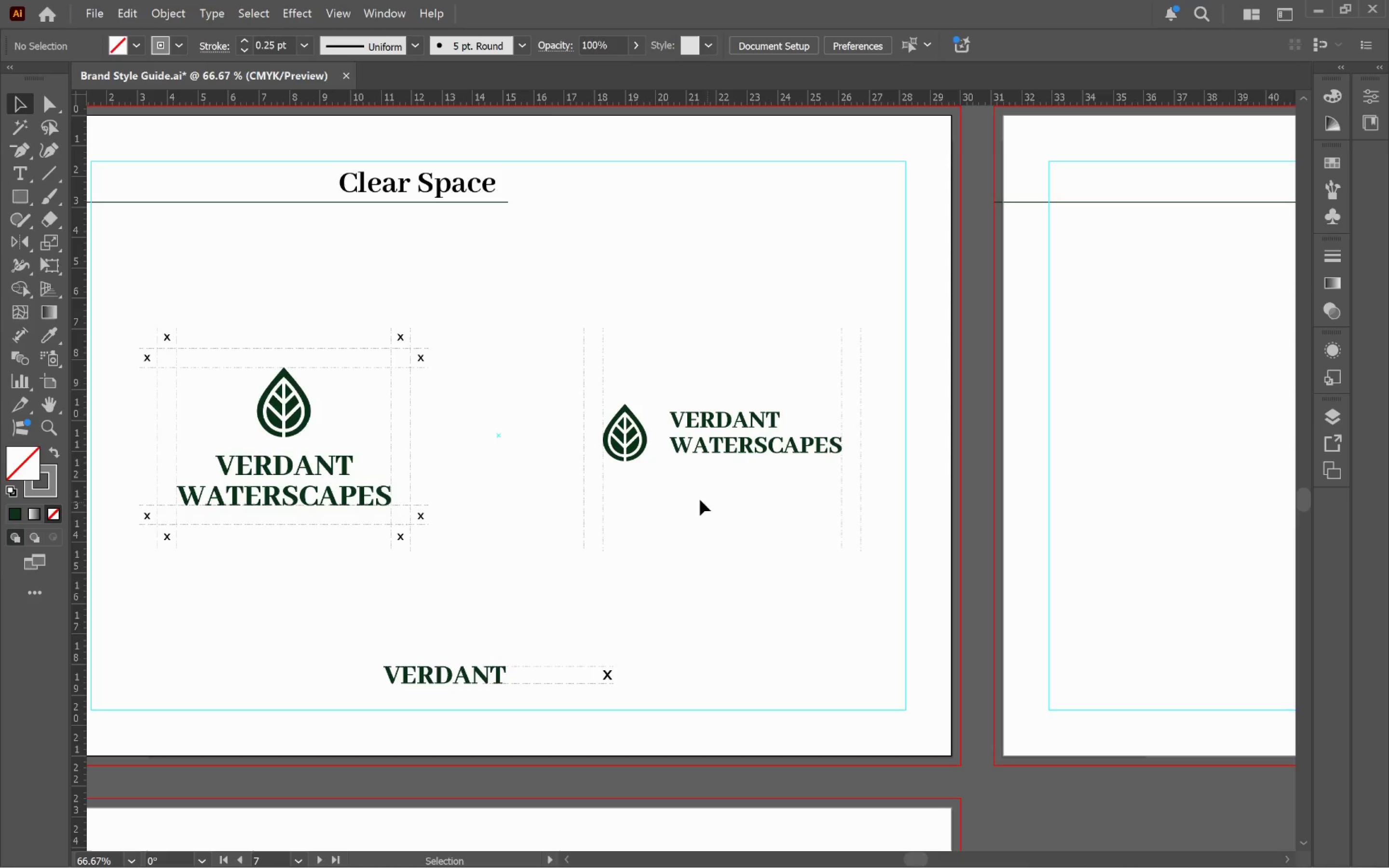 
hold_key(key=ShiftLeft, duration=1.87)
 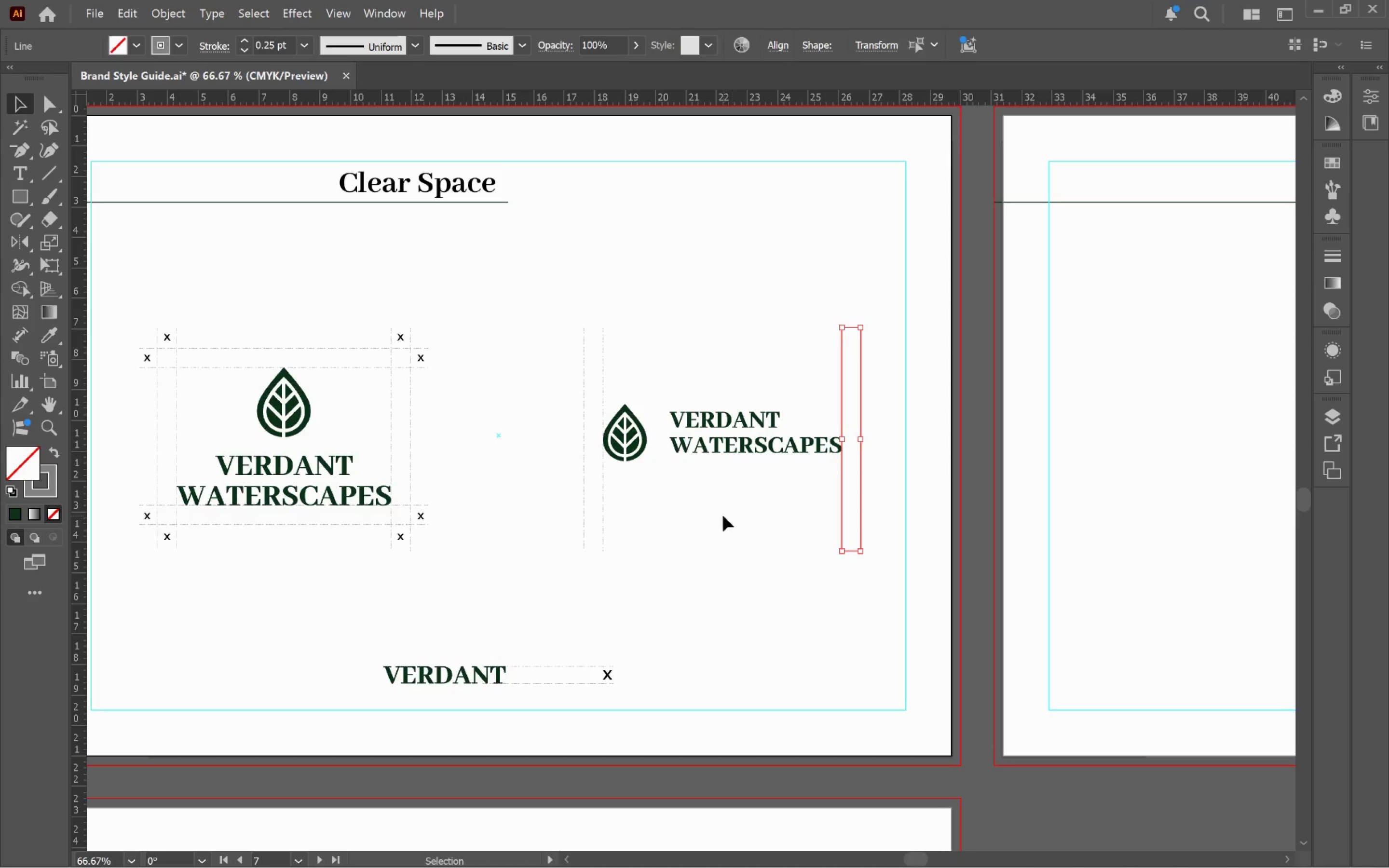 
left_click([722, 515])
 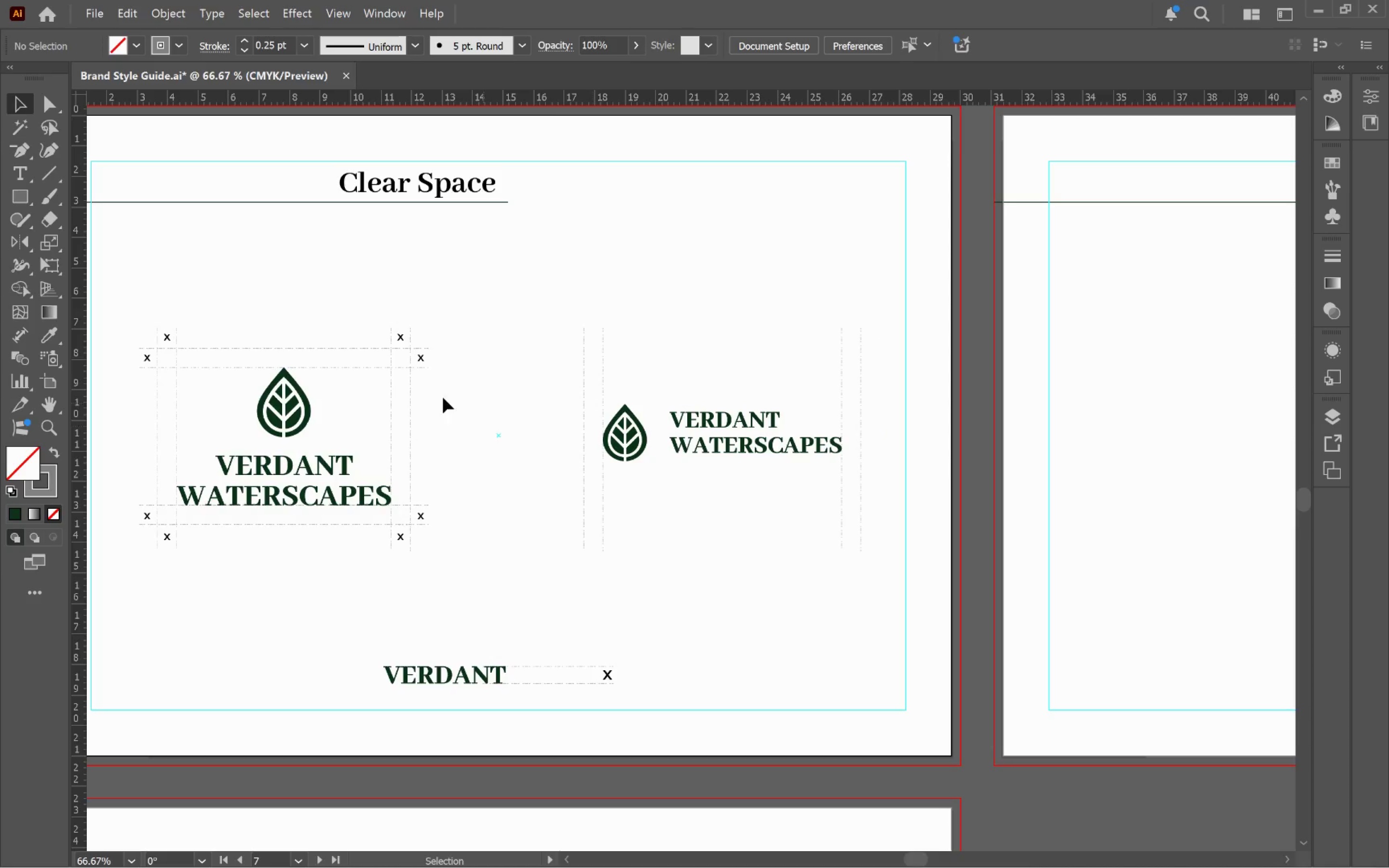 
left_click([331, 366])
 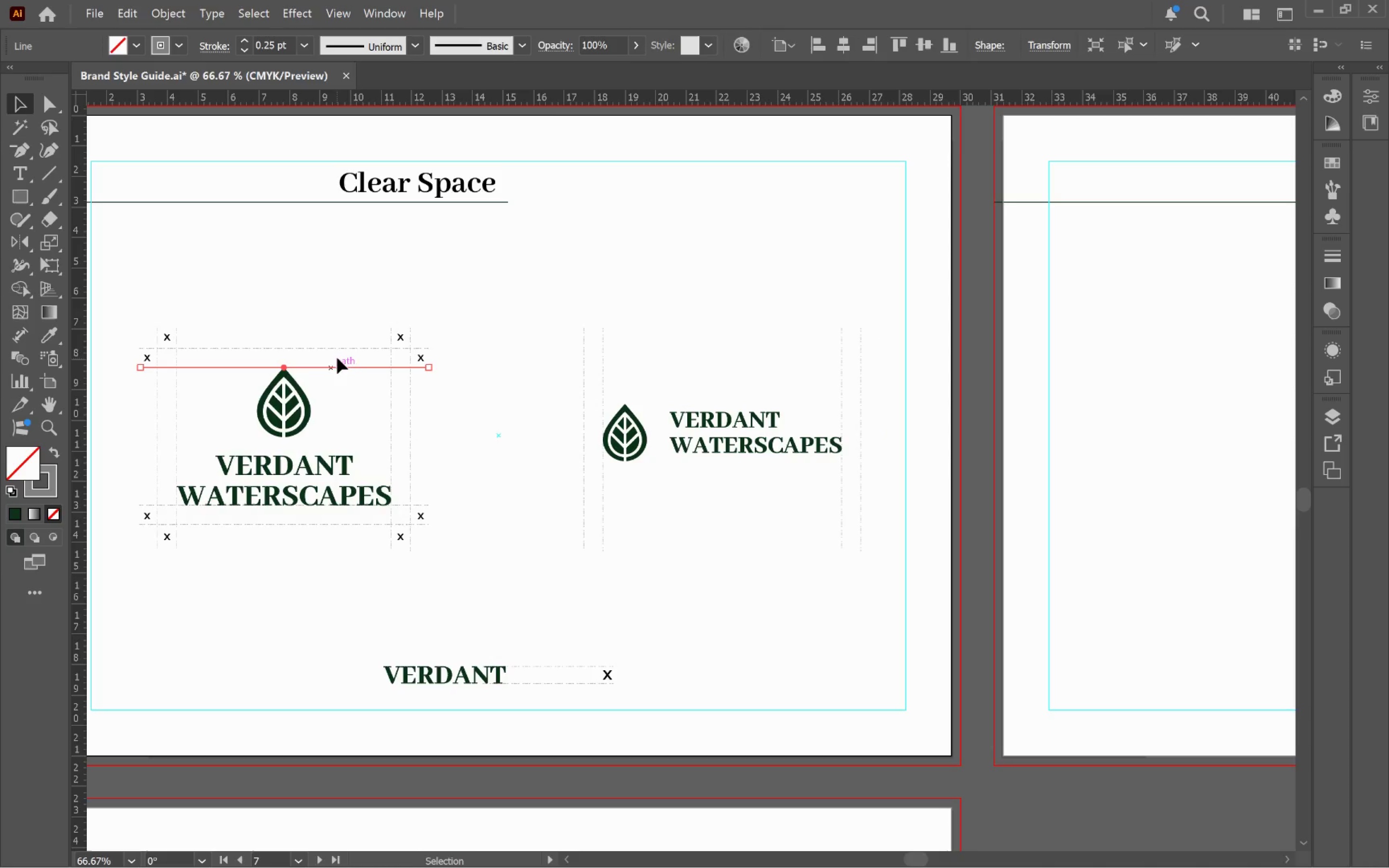 
hold_key(key=ShiftLeft, duration=0.96)
left_click([339, 349])
 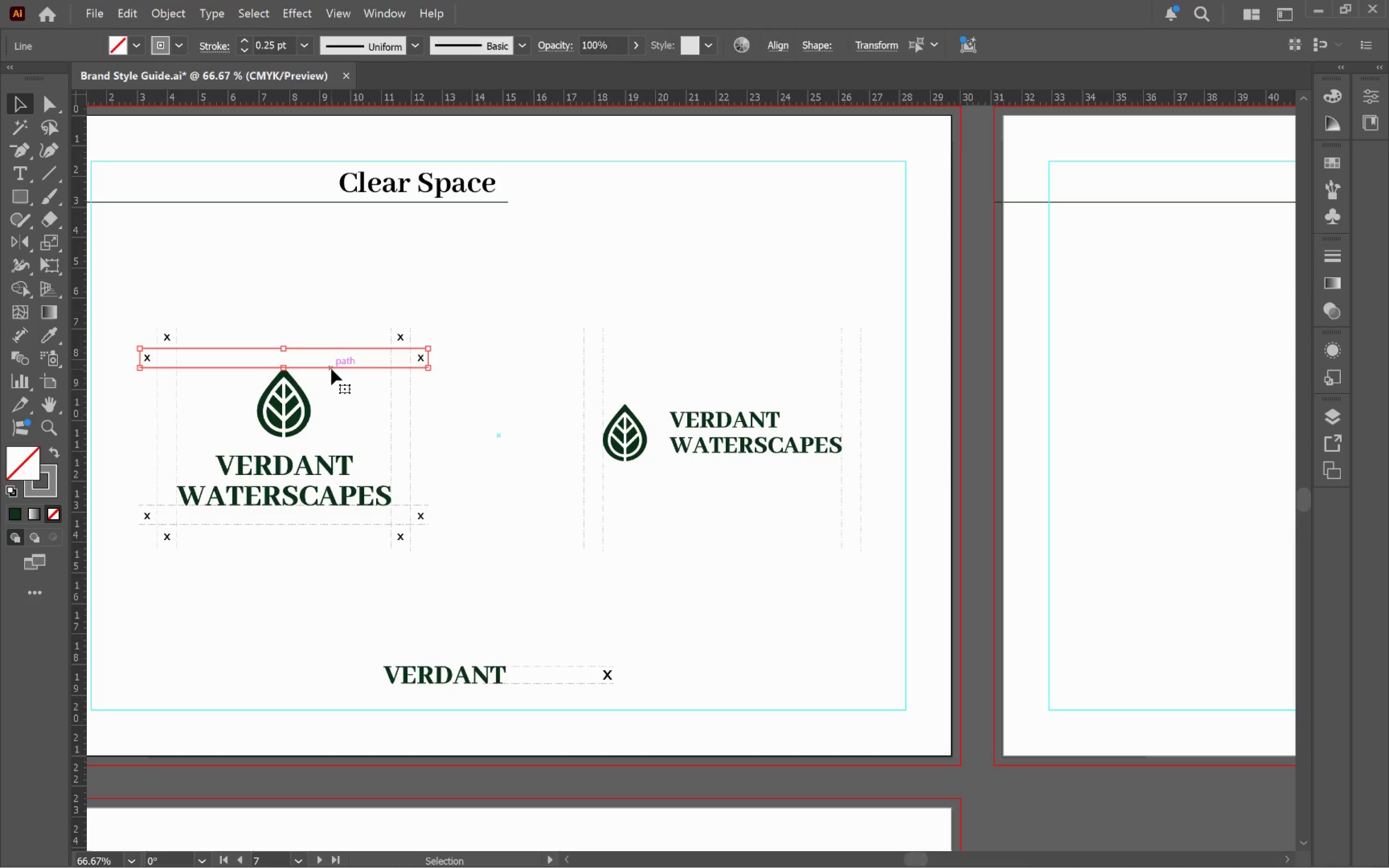 
hold_key(key=AltLeft, duration=3.88)
left_click_drag(start_coordinate=[331, 369], to_coordinate=[769, 396])
 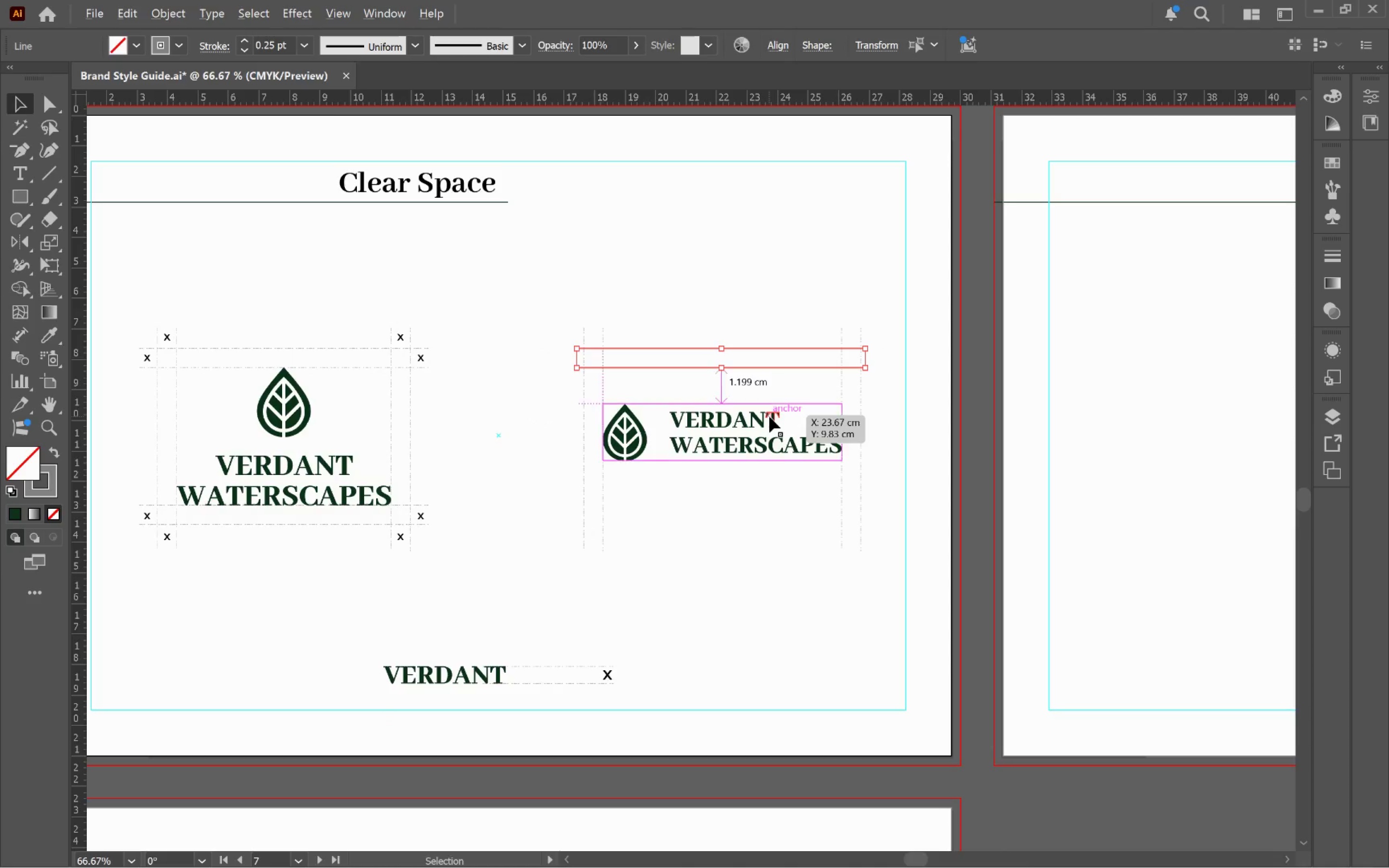 
hold_key(key=ShiftLeft, duration=3.43)
 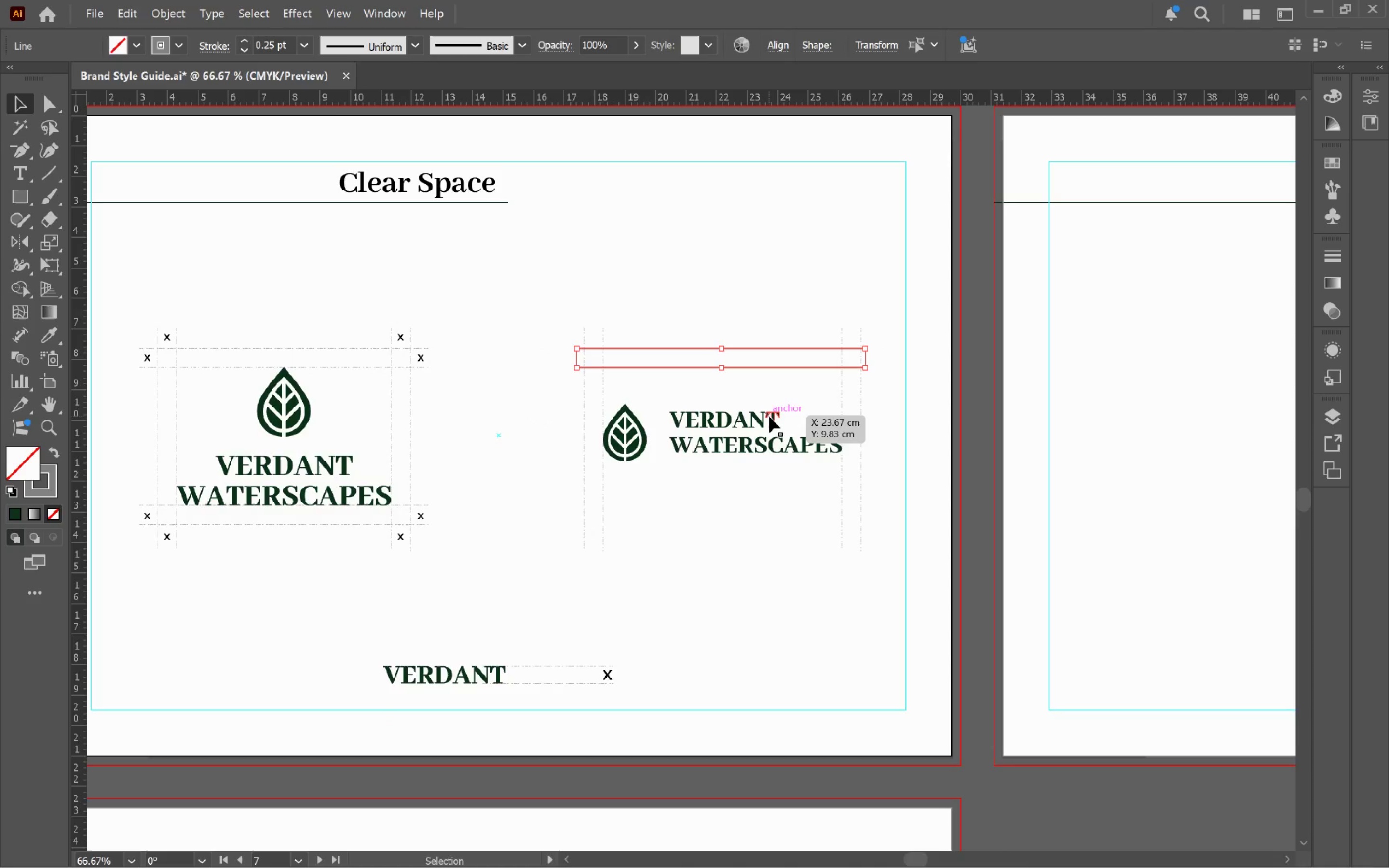 
hold_key(key=AltLeft, duration=0.89)
scroll: coordinate [769, 417], scroll_direction: up, amount: 2.0
 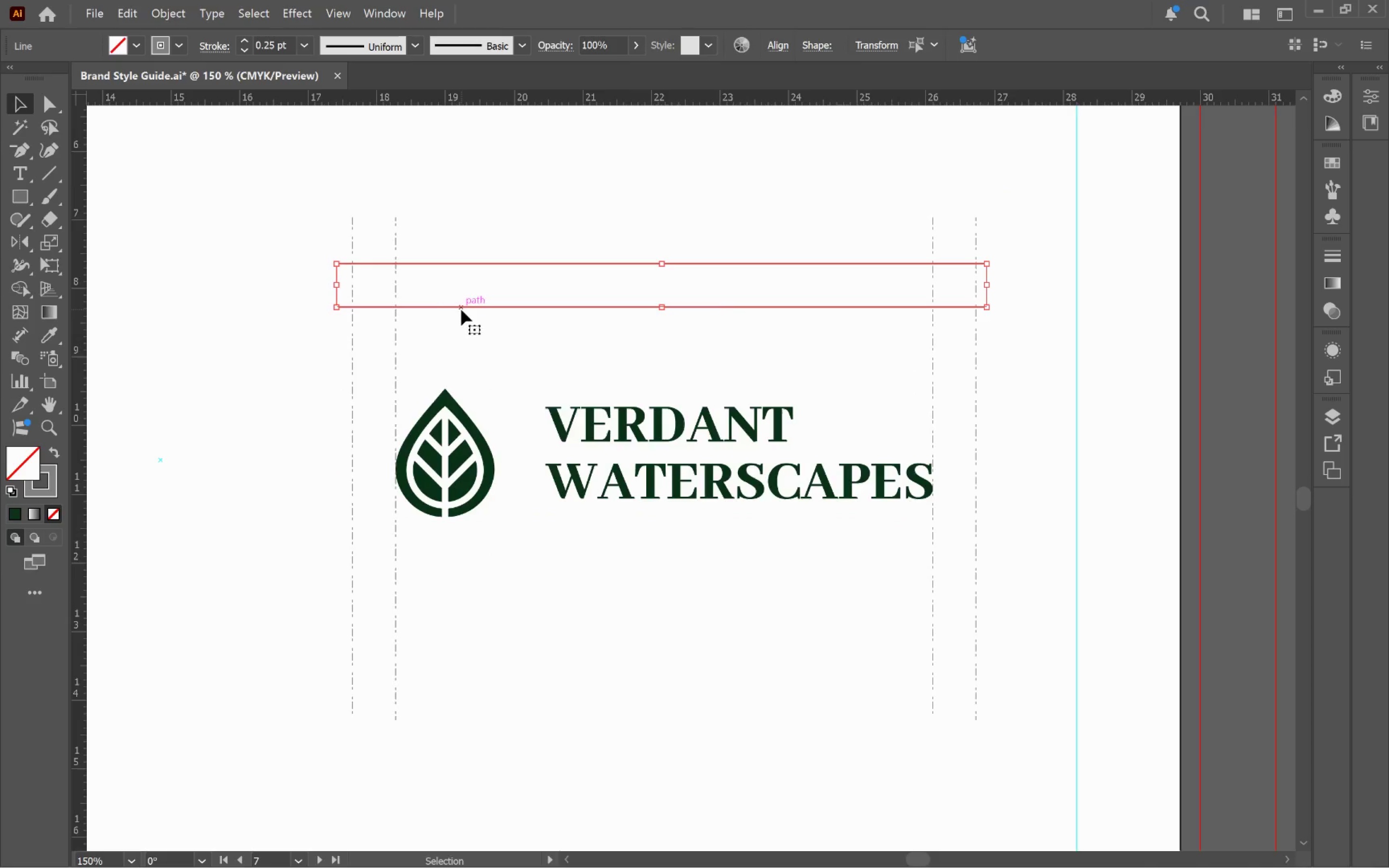 
key(Control+G)
 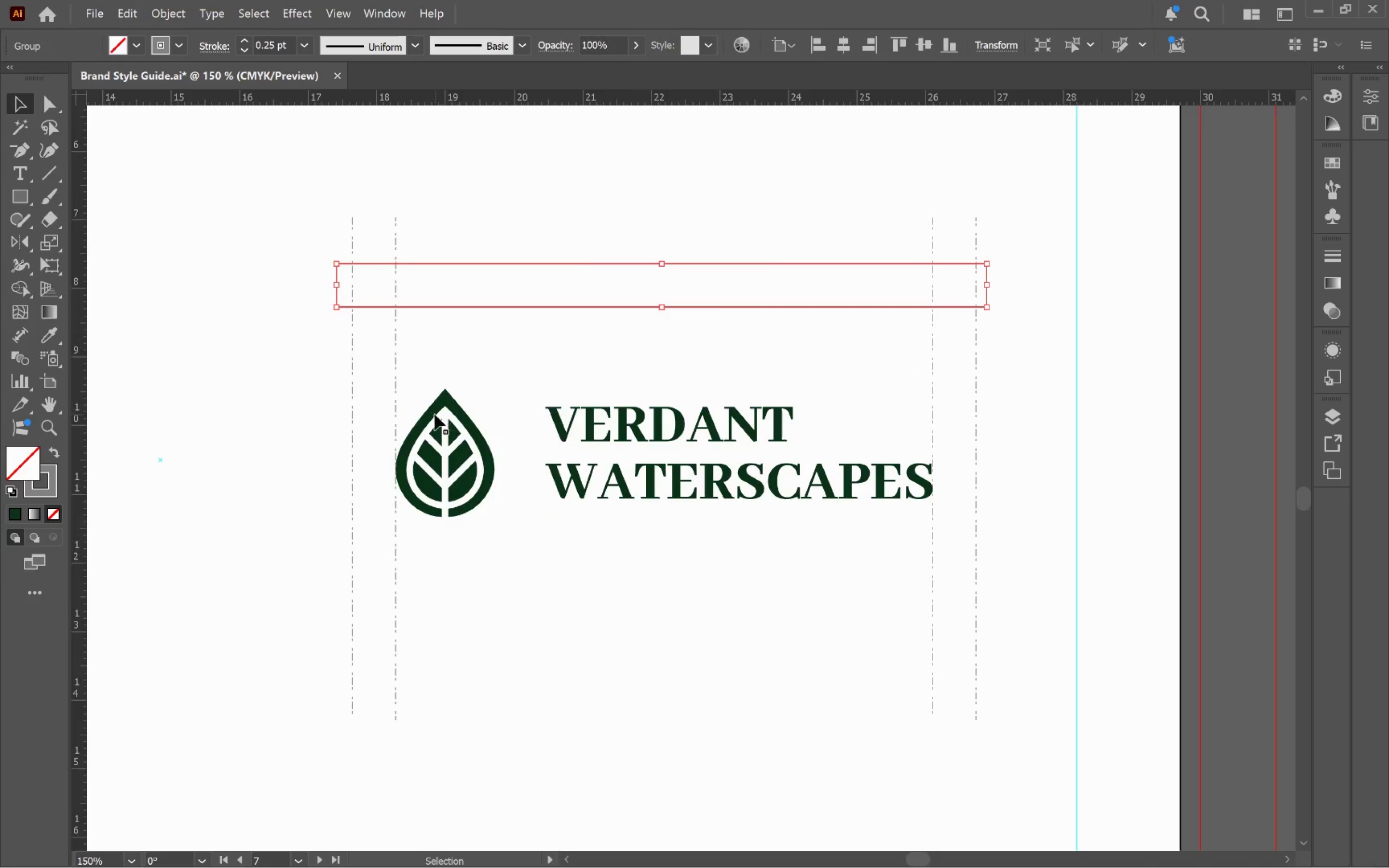 
hold_key(key=ShiftLeft, duration=0.46)
left_click([444, 399])
 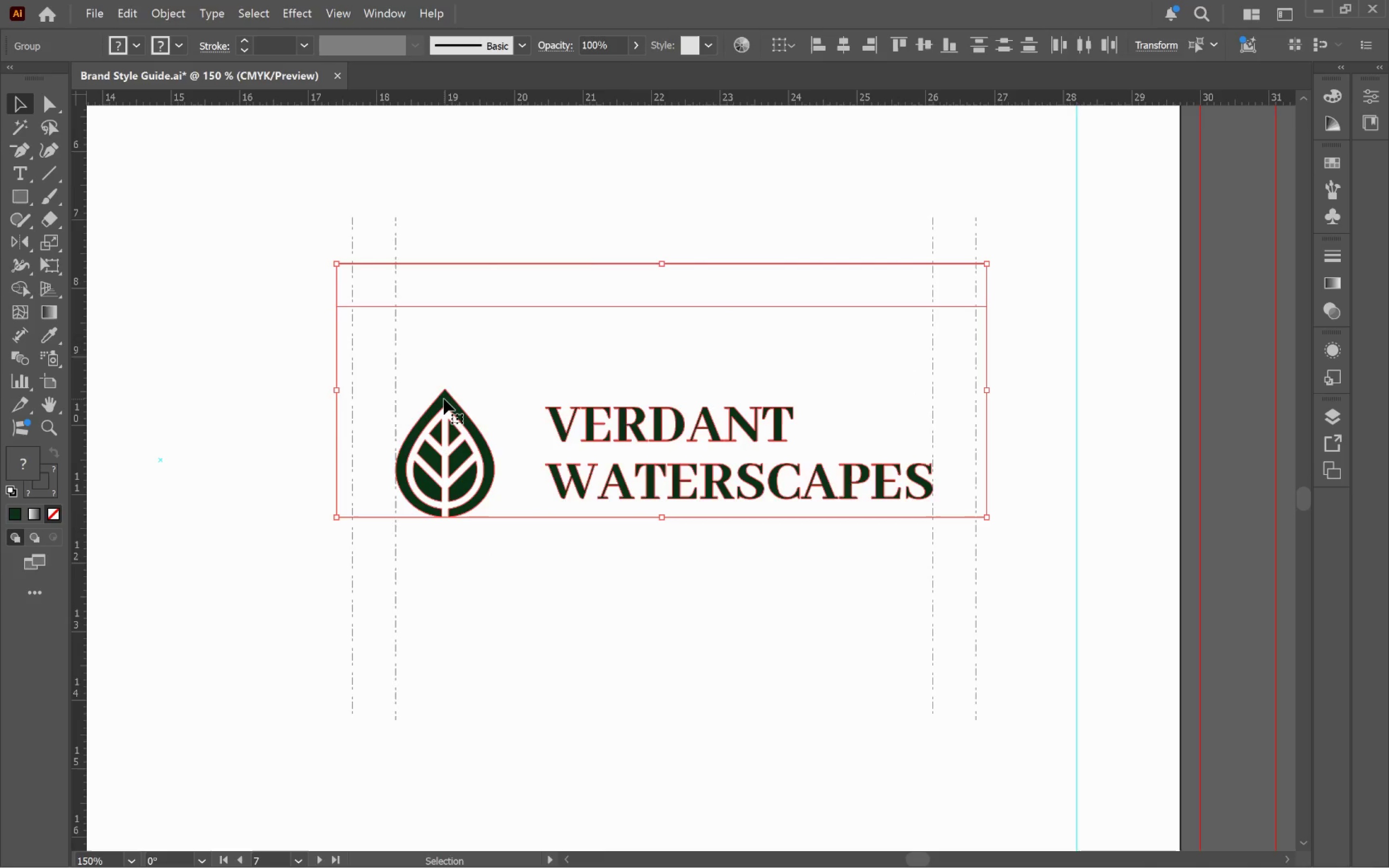 
left_click([444, 399])
 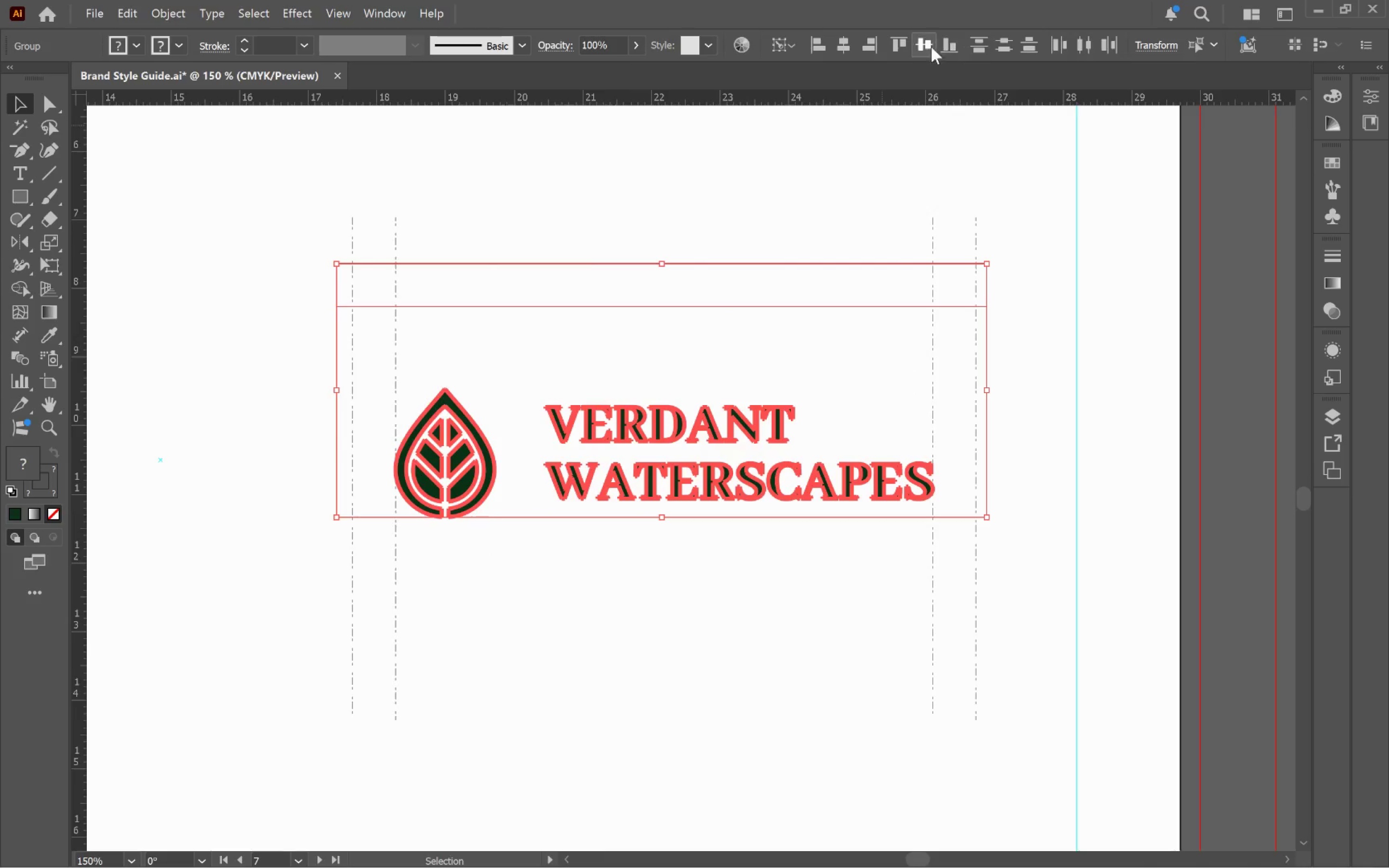 
left_click([899, 46])
 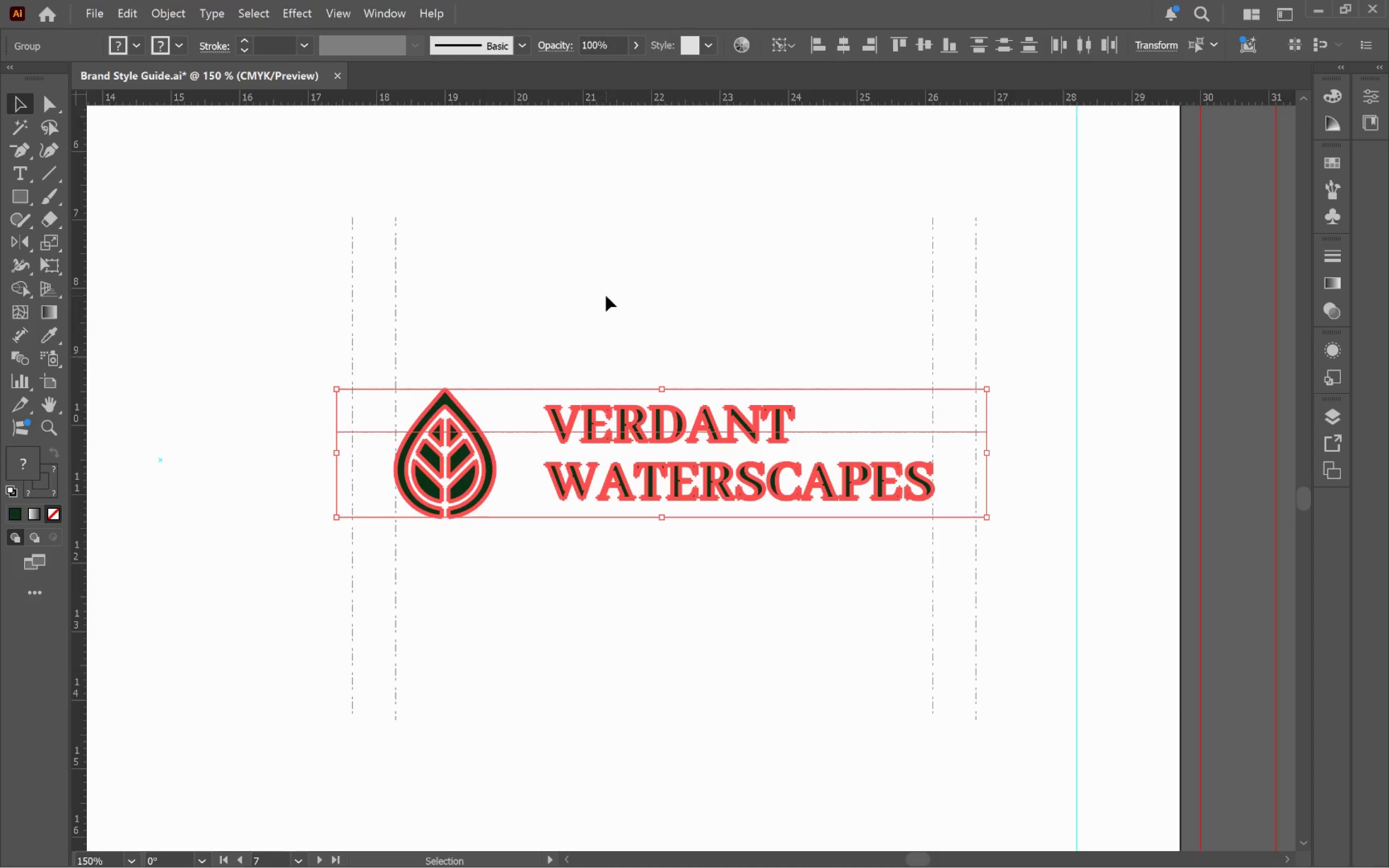 
left_click([609, 293])
 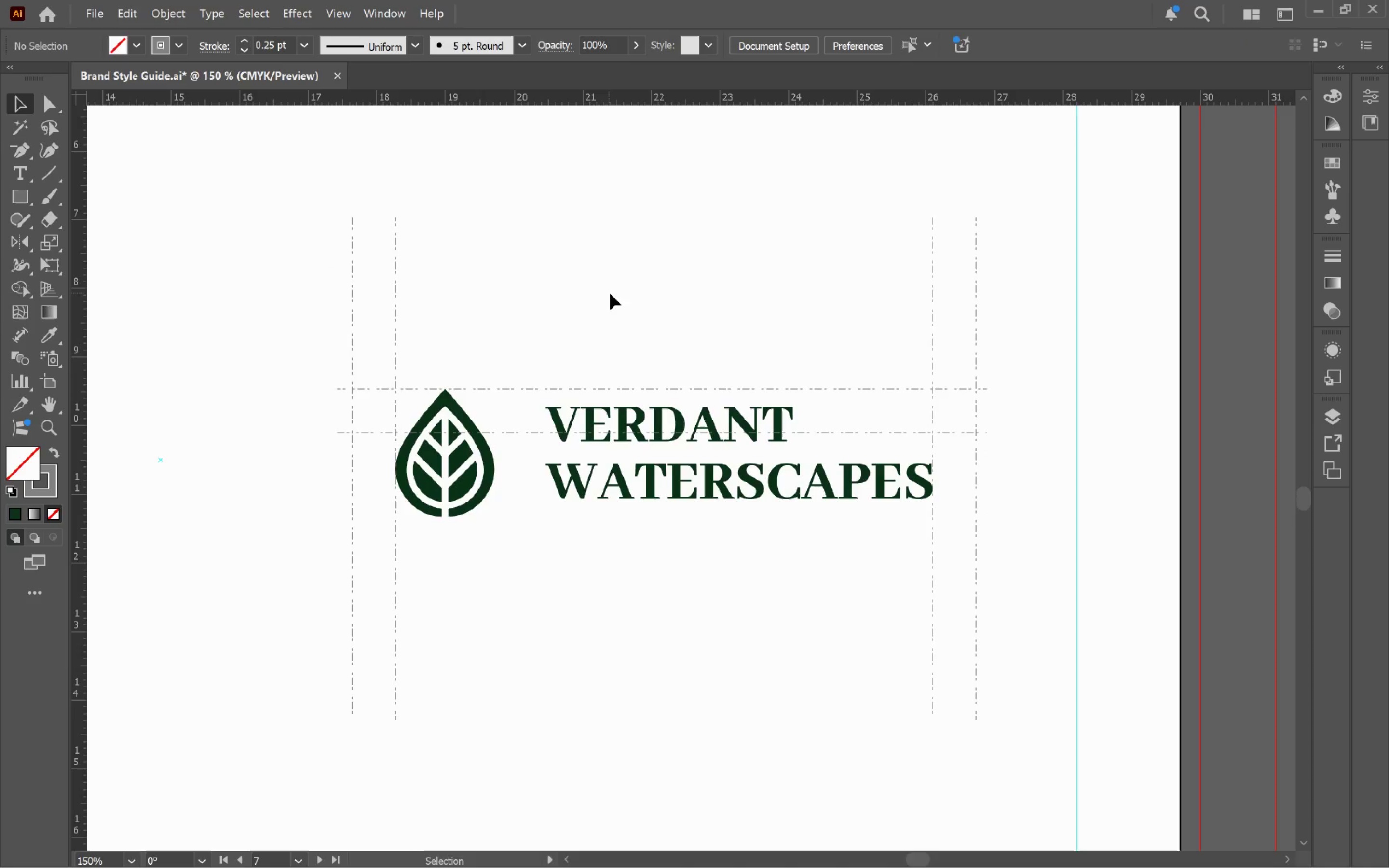 
key(Control+Z)
 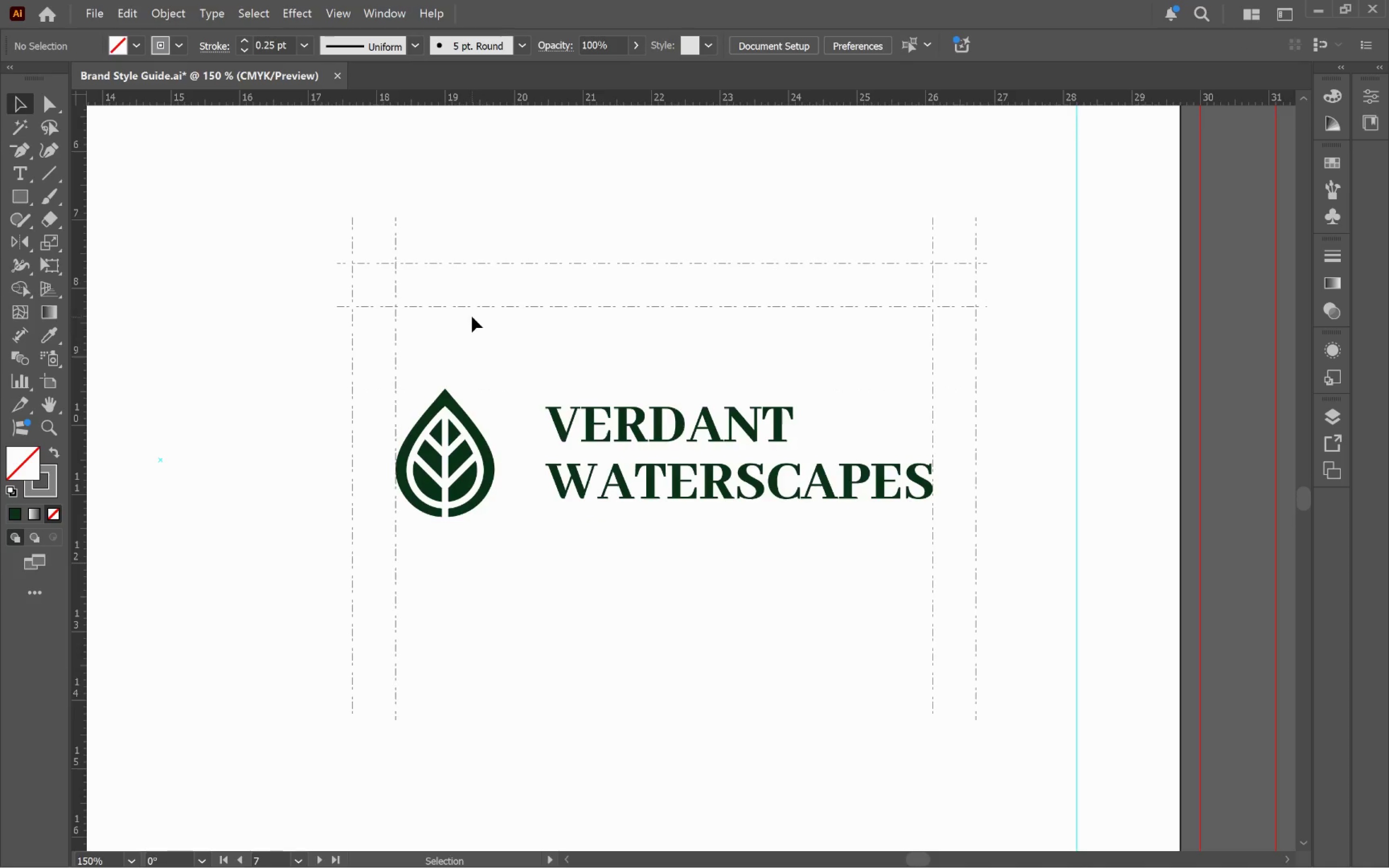 
left_click_drag(start_coordinate=[470, 310], to_coordinate=[450, 387])
 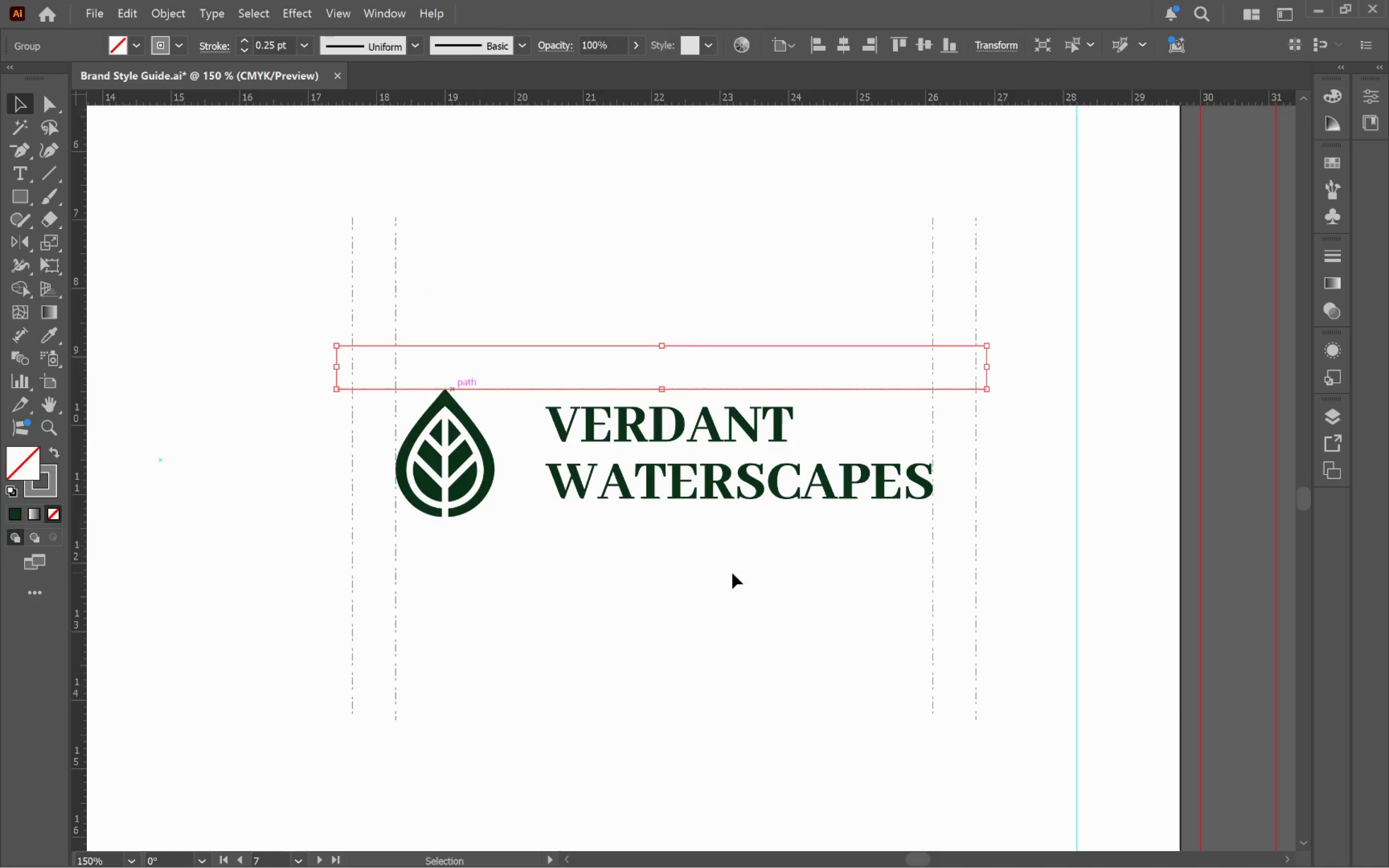 
hold_key(key=ShiftLeft, duration=2.19)
 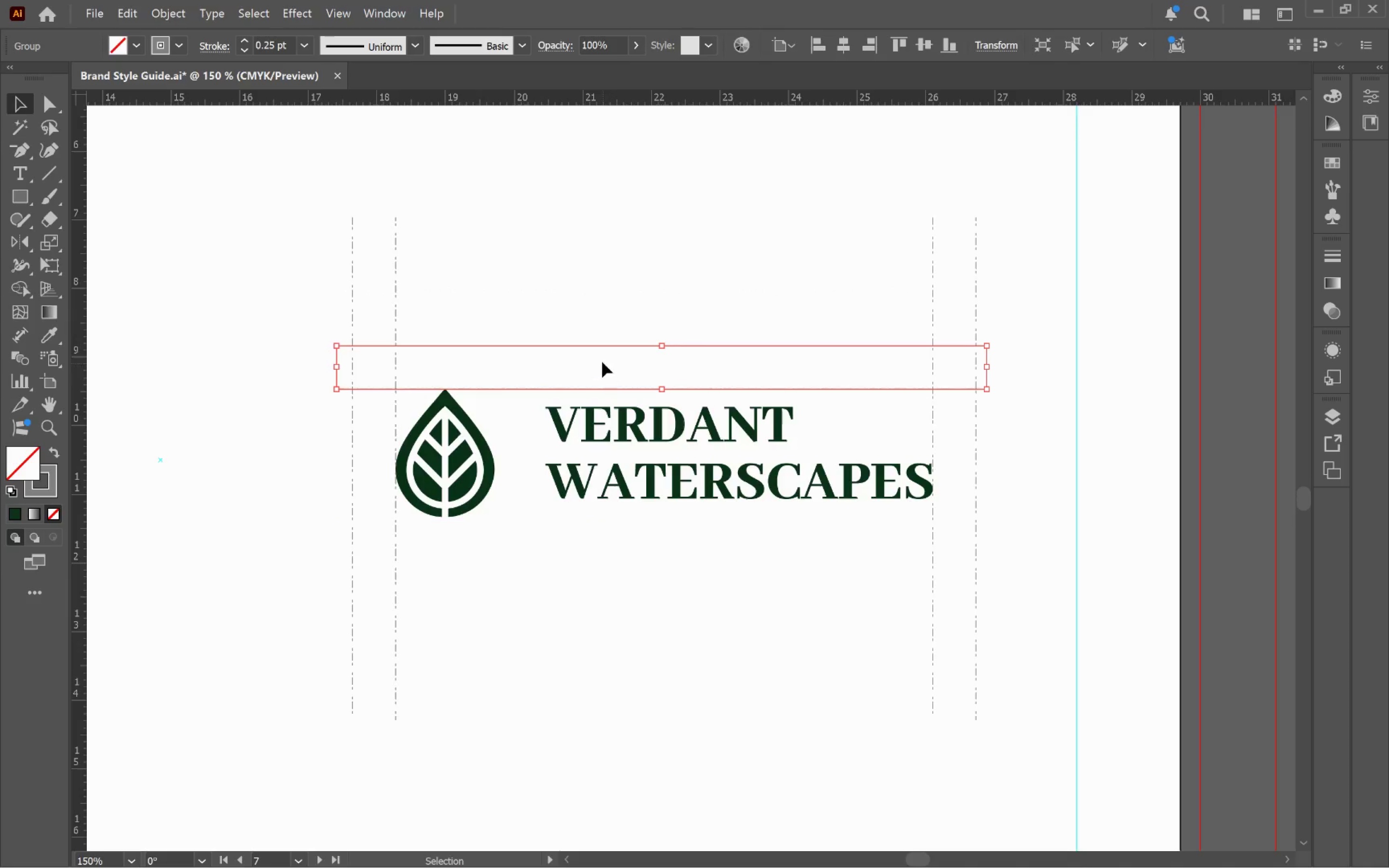 
hold_key(key=AltLeft, duration=2.65)
left_click_drag(start_coordinate=[587, 345], to_coordinate=[524, 549])
 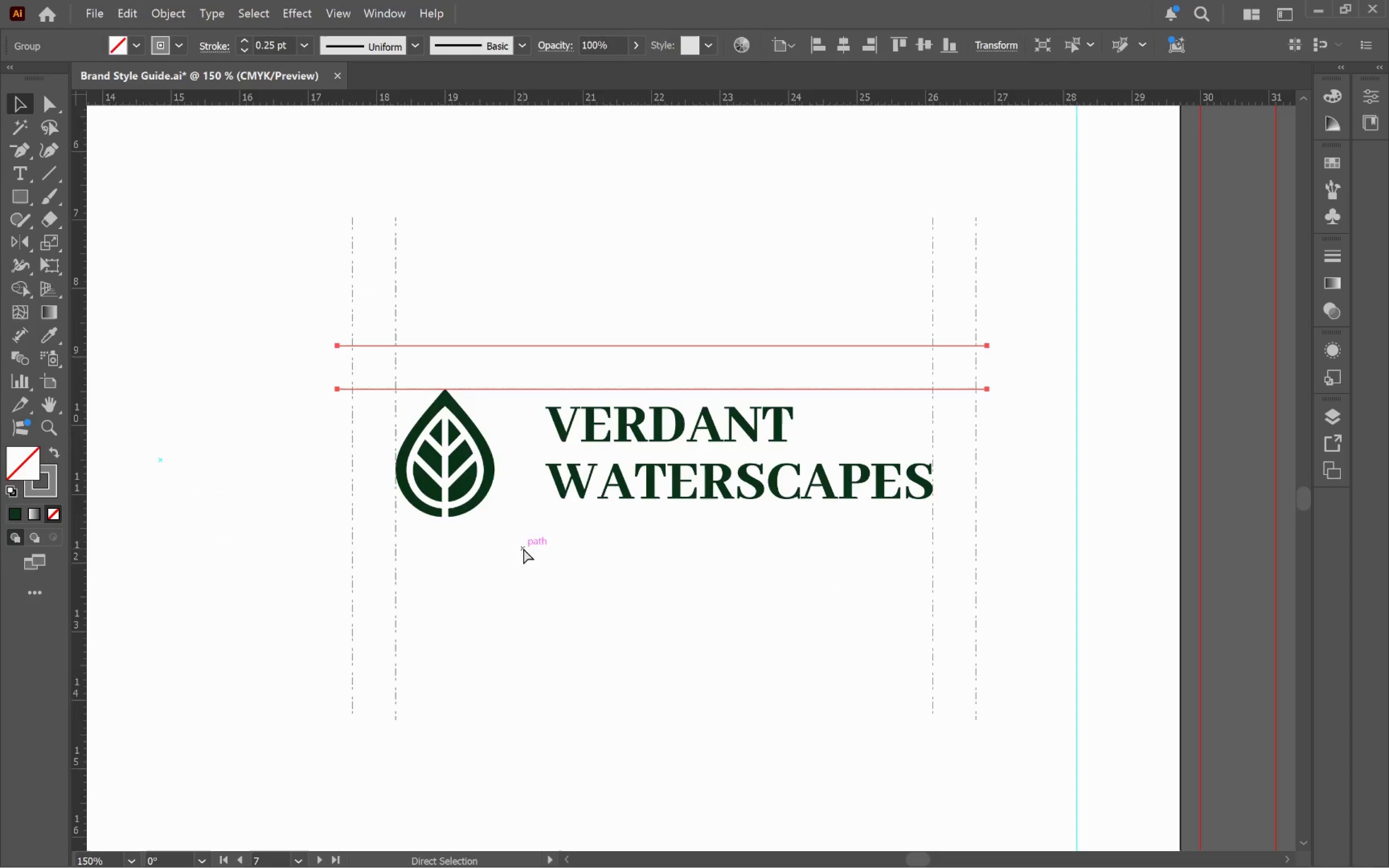 
hold_key(key=ShiftLeft, duration=2.07)
 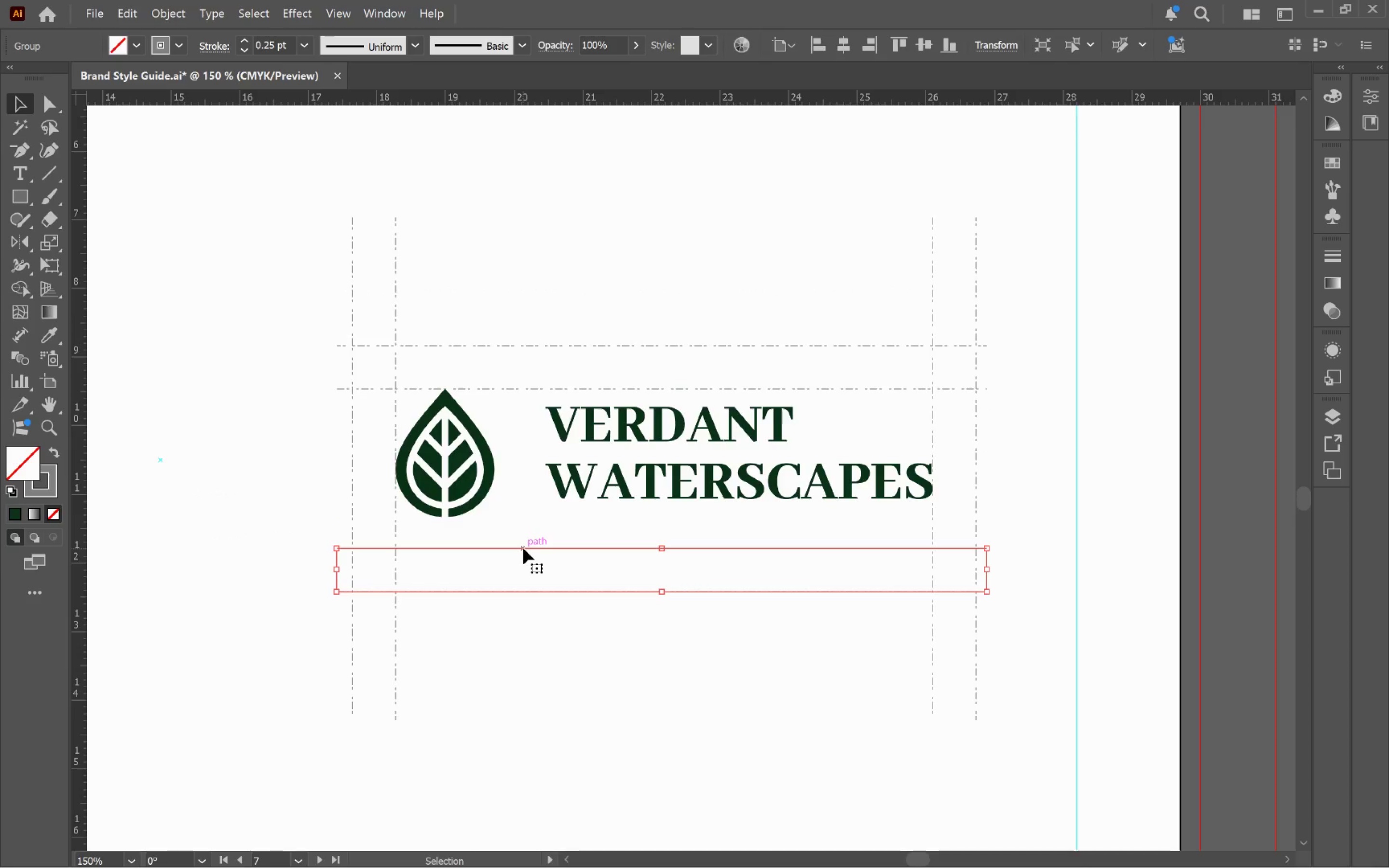 
key(Control+Z)
 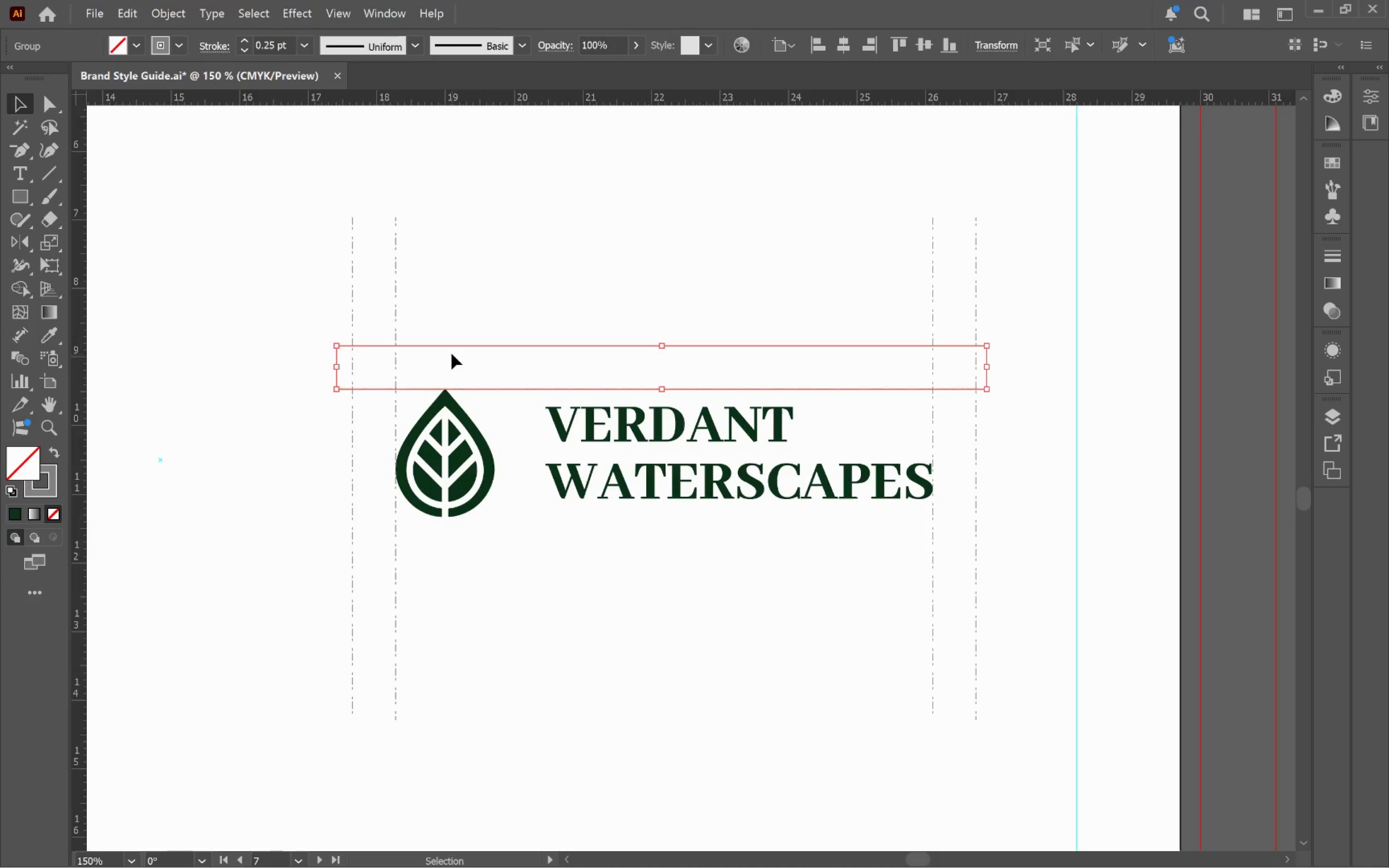 
left_click_drag(start_coordinate=[447, 348], to_coordinate=[445, 519])
 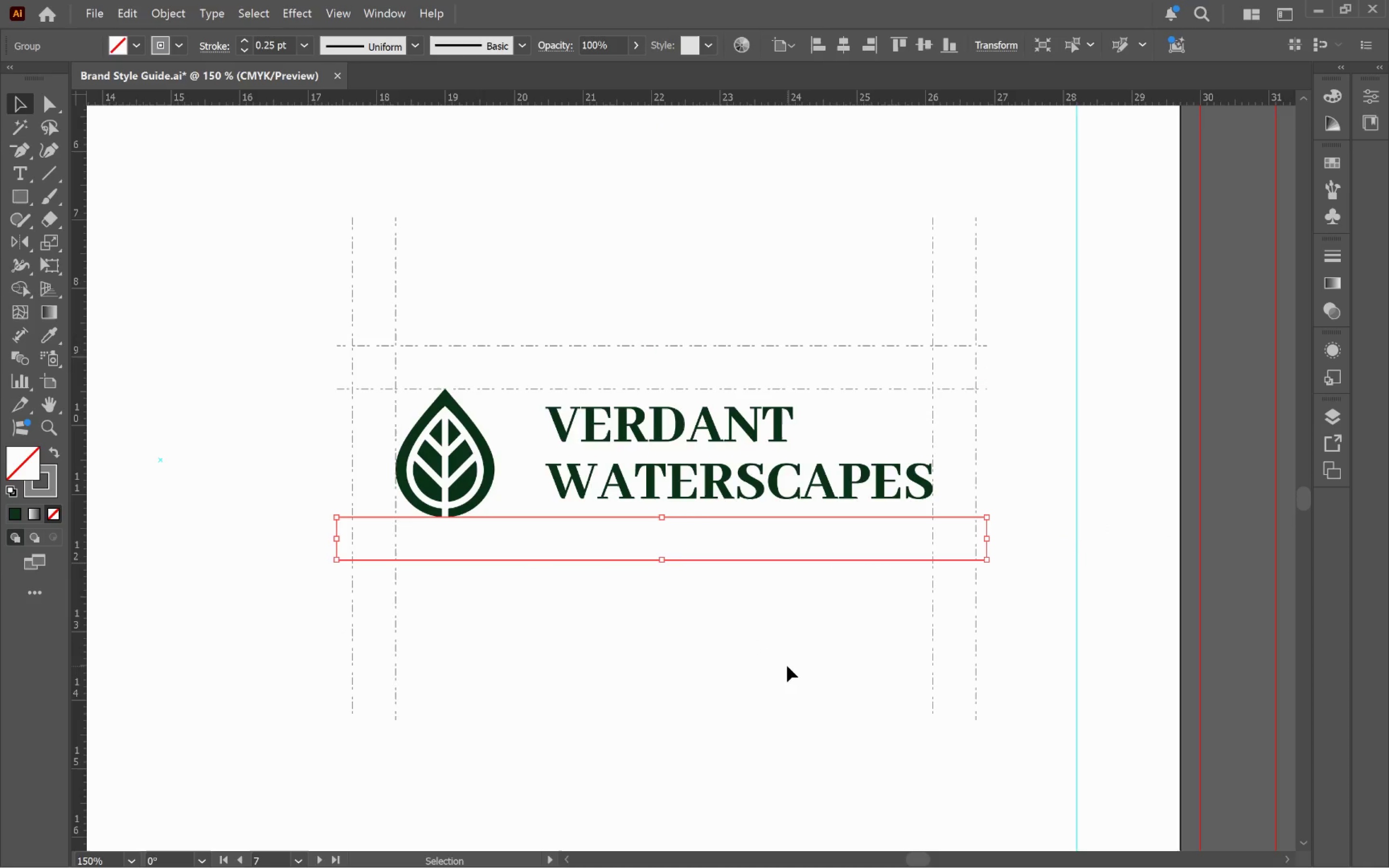 
hold_key(key=AltLeft, duration=2.58)
 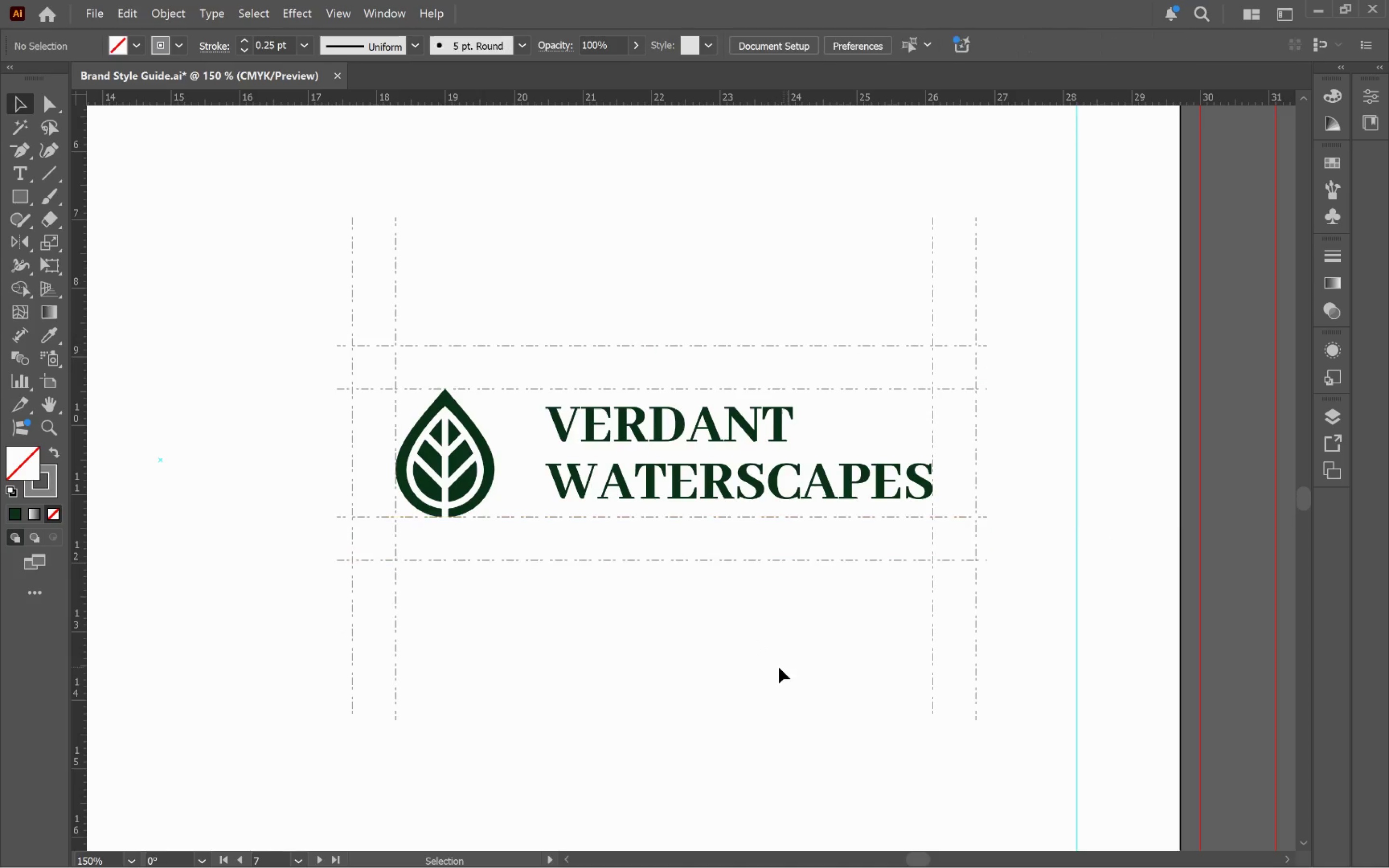 
hold_key(key=ShiftLeft, duration=2.41)
 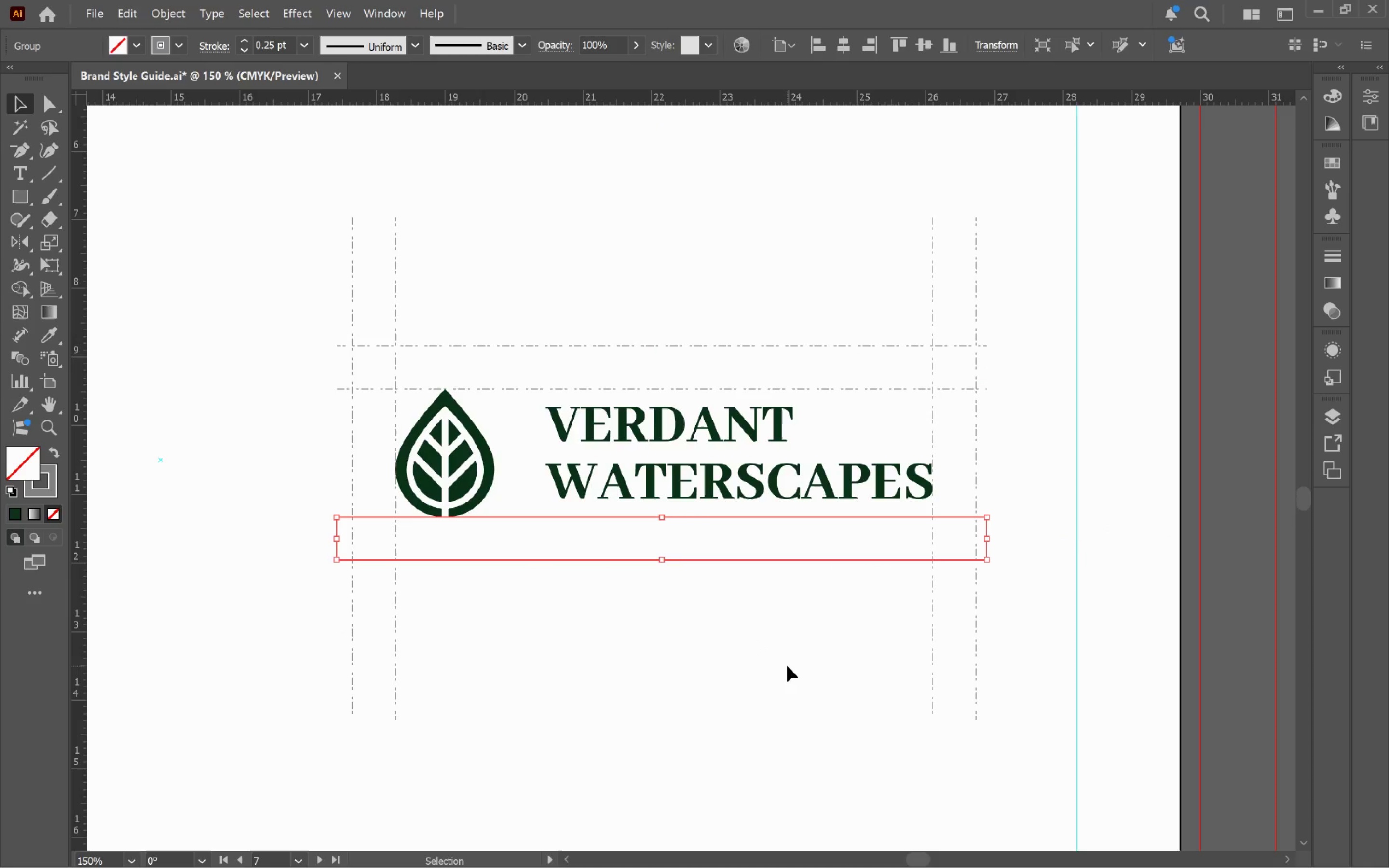 
left_click([788, 666])
 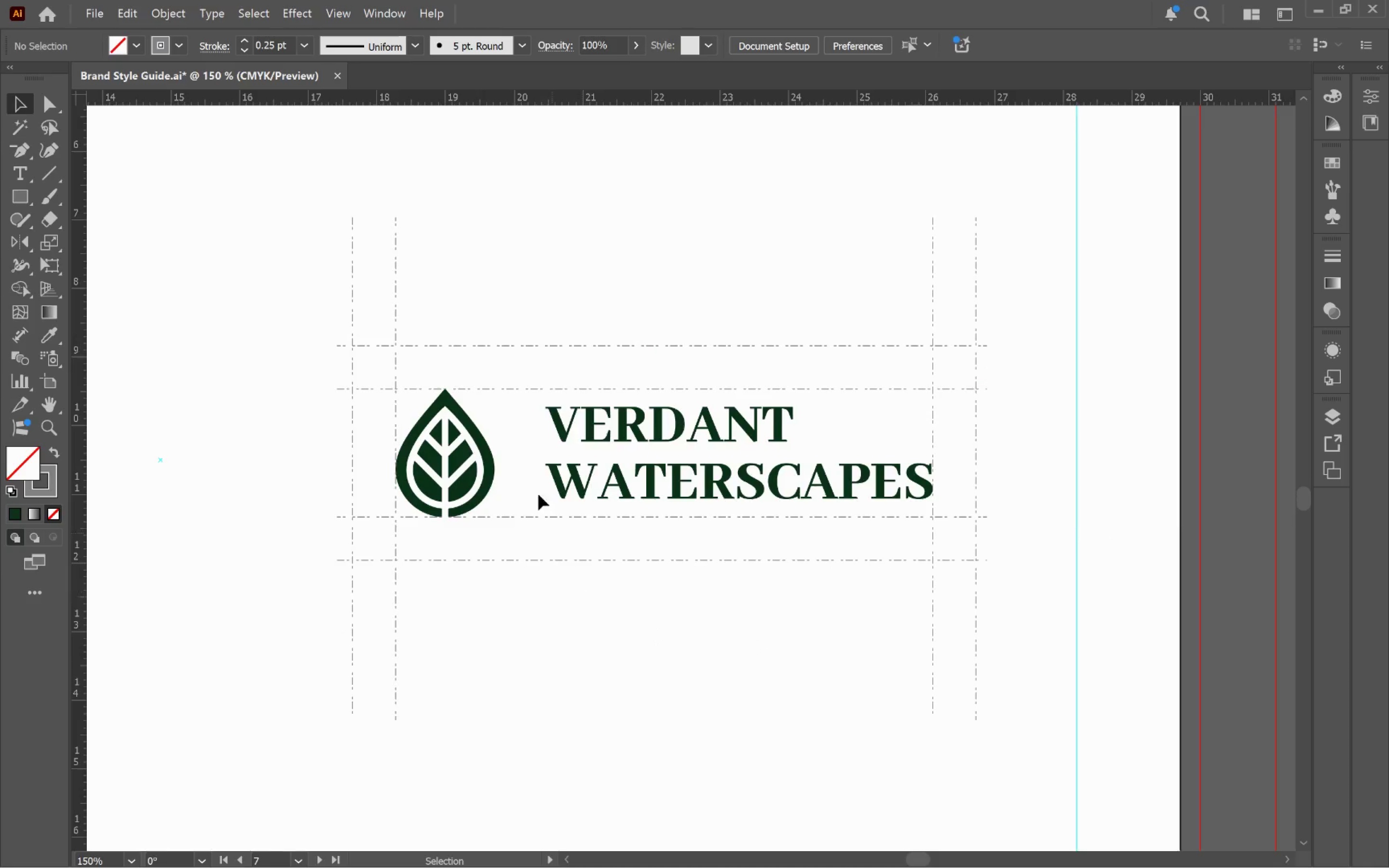 
left_click_drag(start_coordinate=[511, 319], to_coordinate=[526, 595])
 